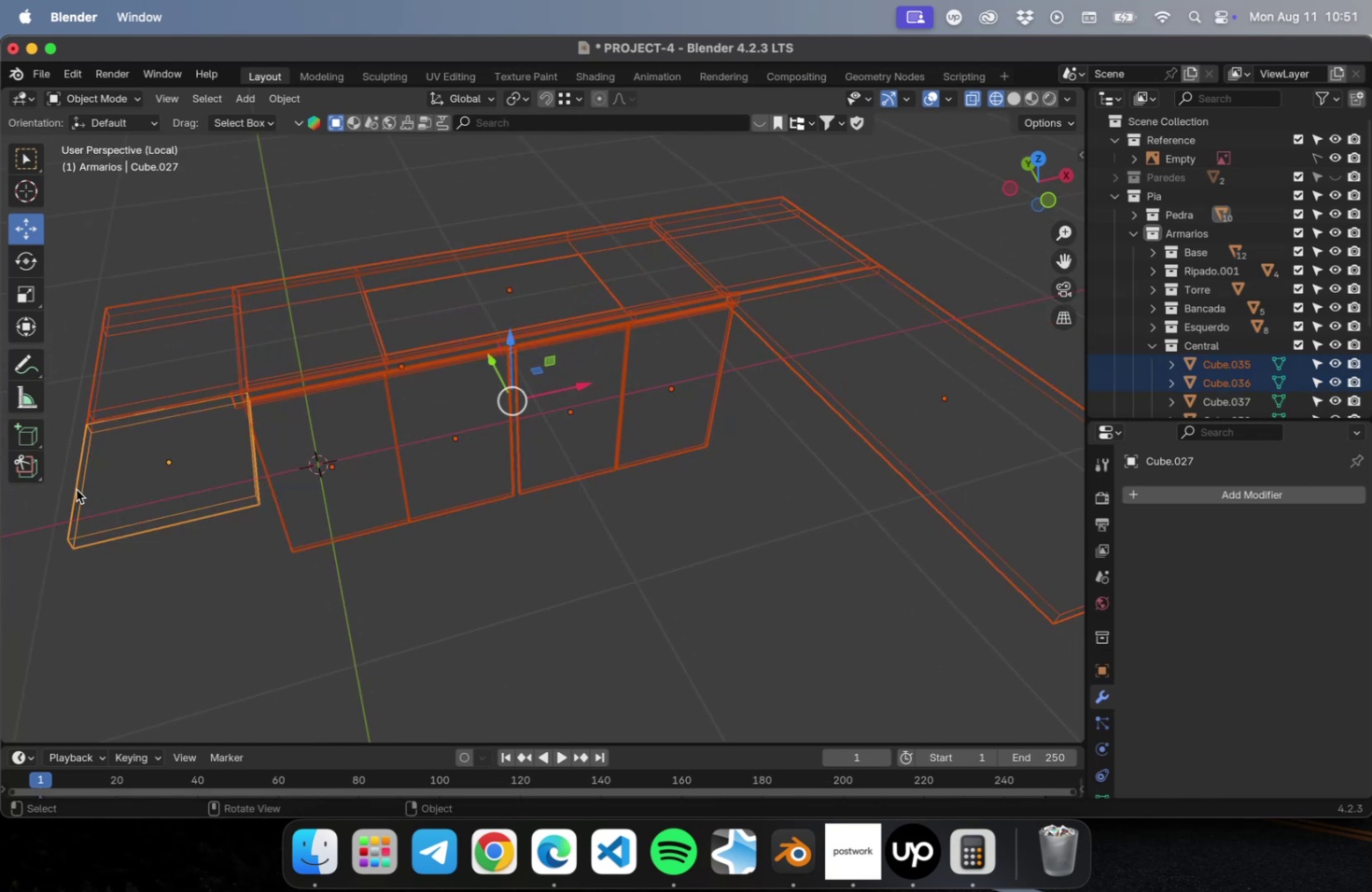 
key(NumpadDivide)
 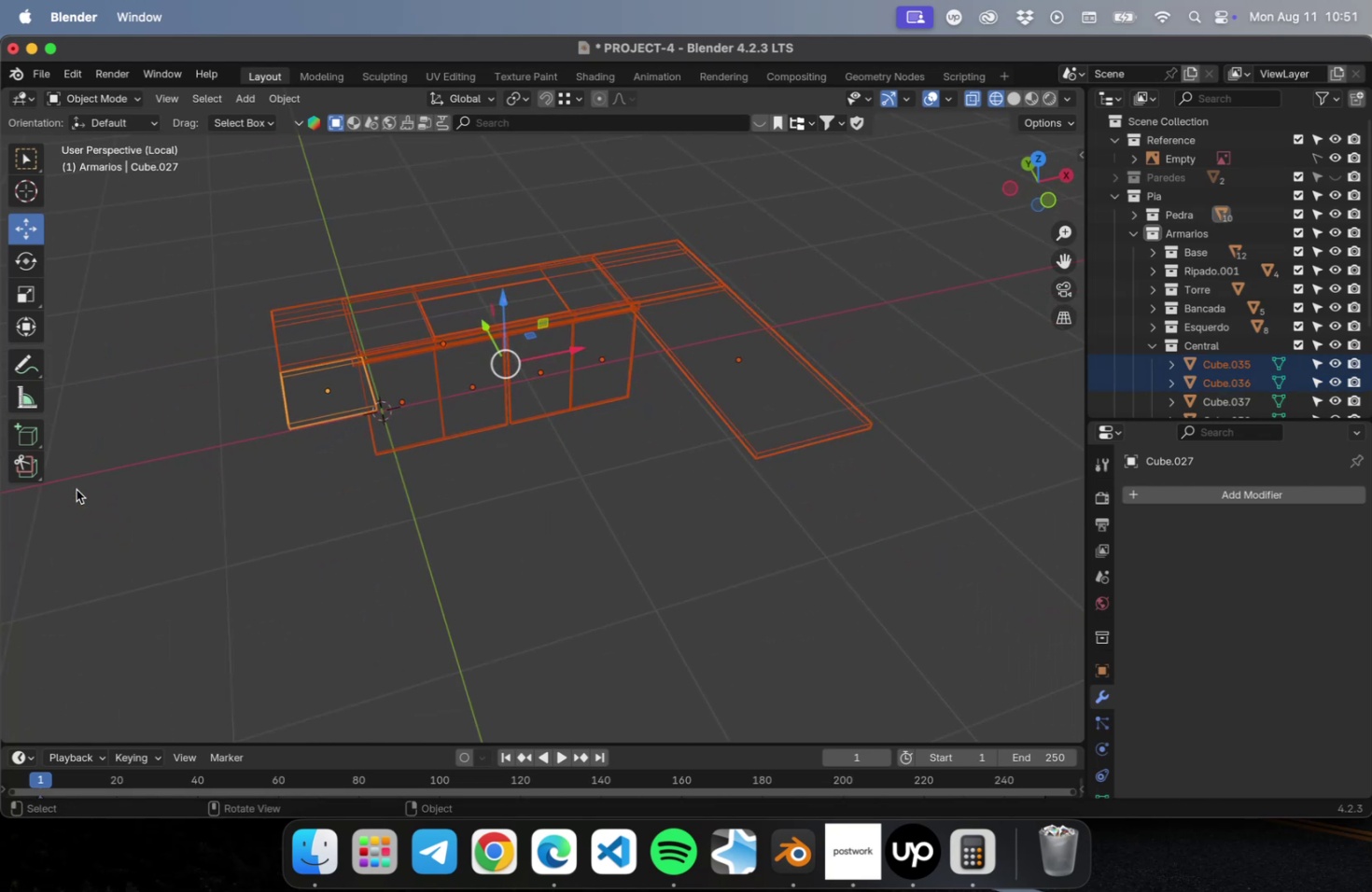 
key(NumLock)
 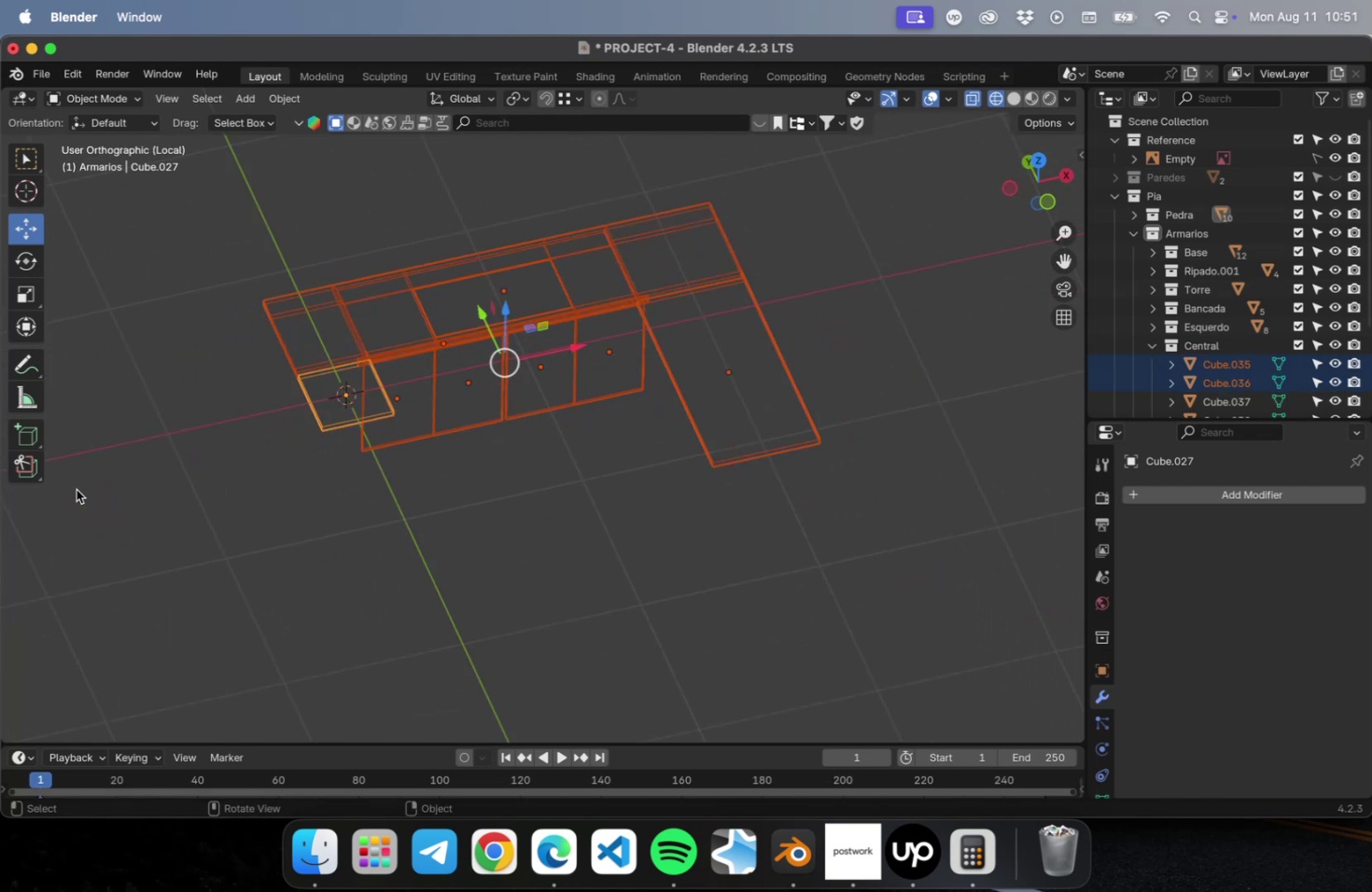 
key(Numpad7)
 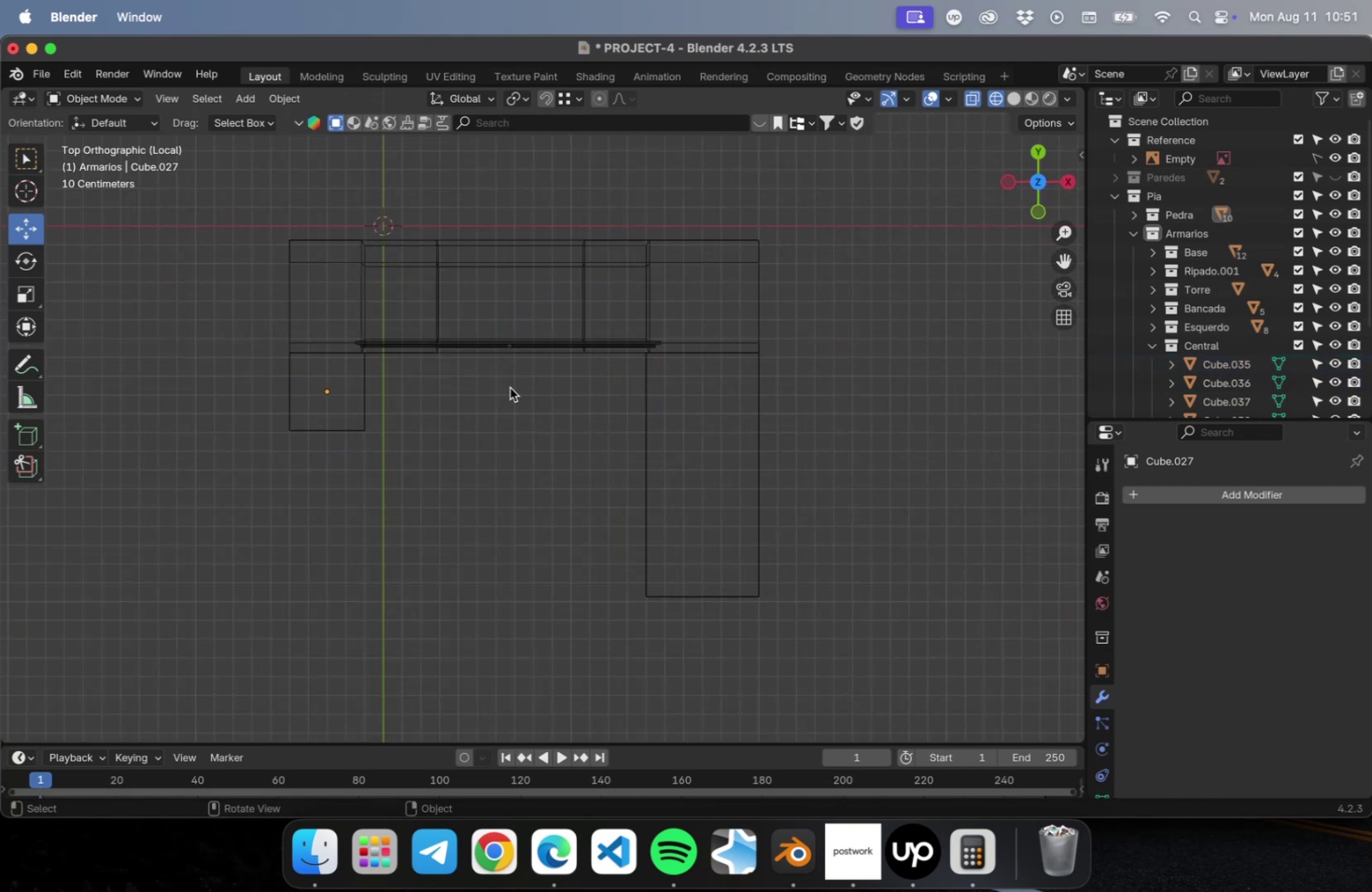 
key(Meta+S)
 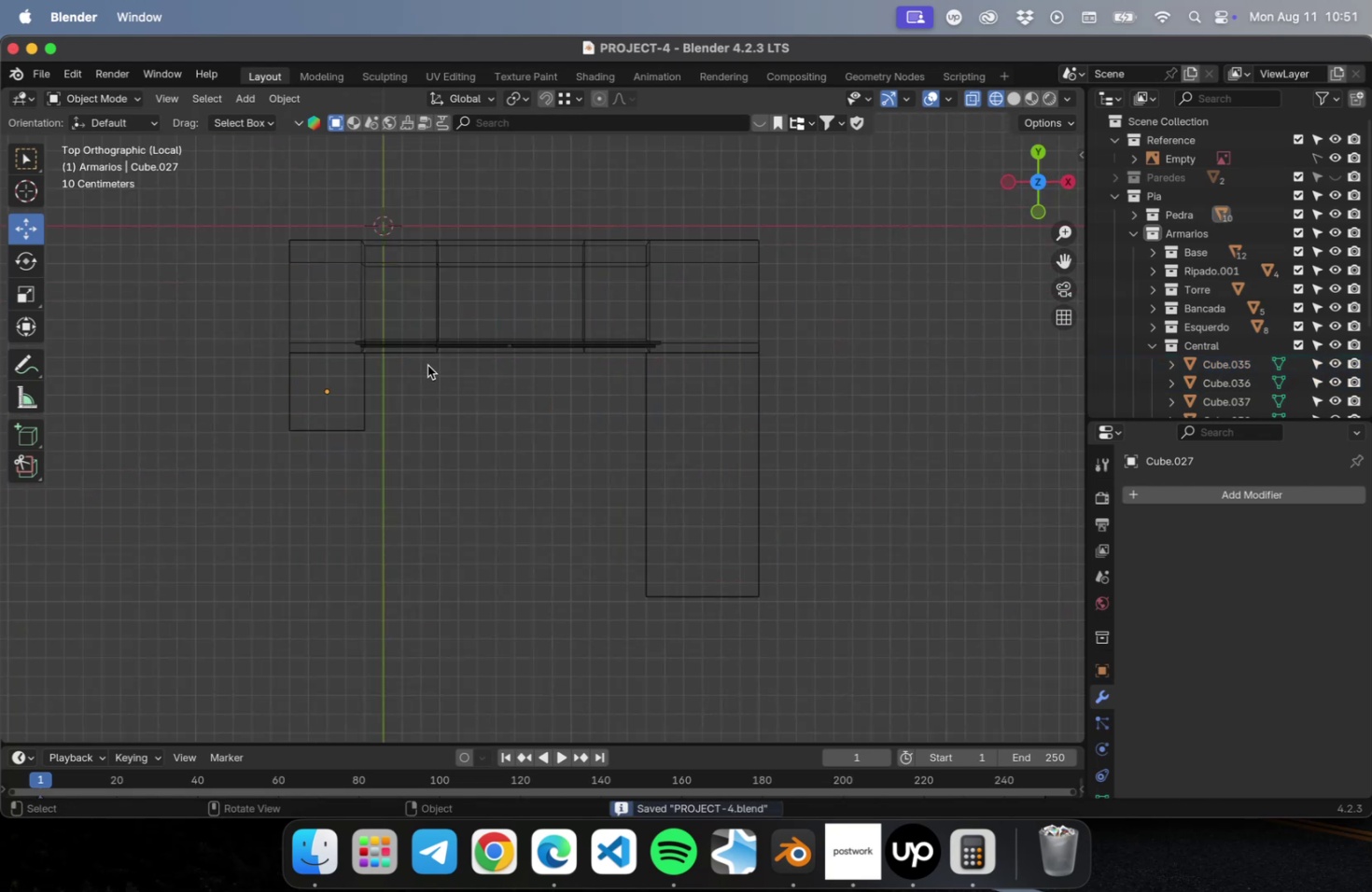 
scroll: coordinate [434, 339], scroll_direction: up, amount: 15.0
 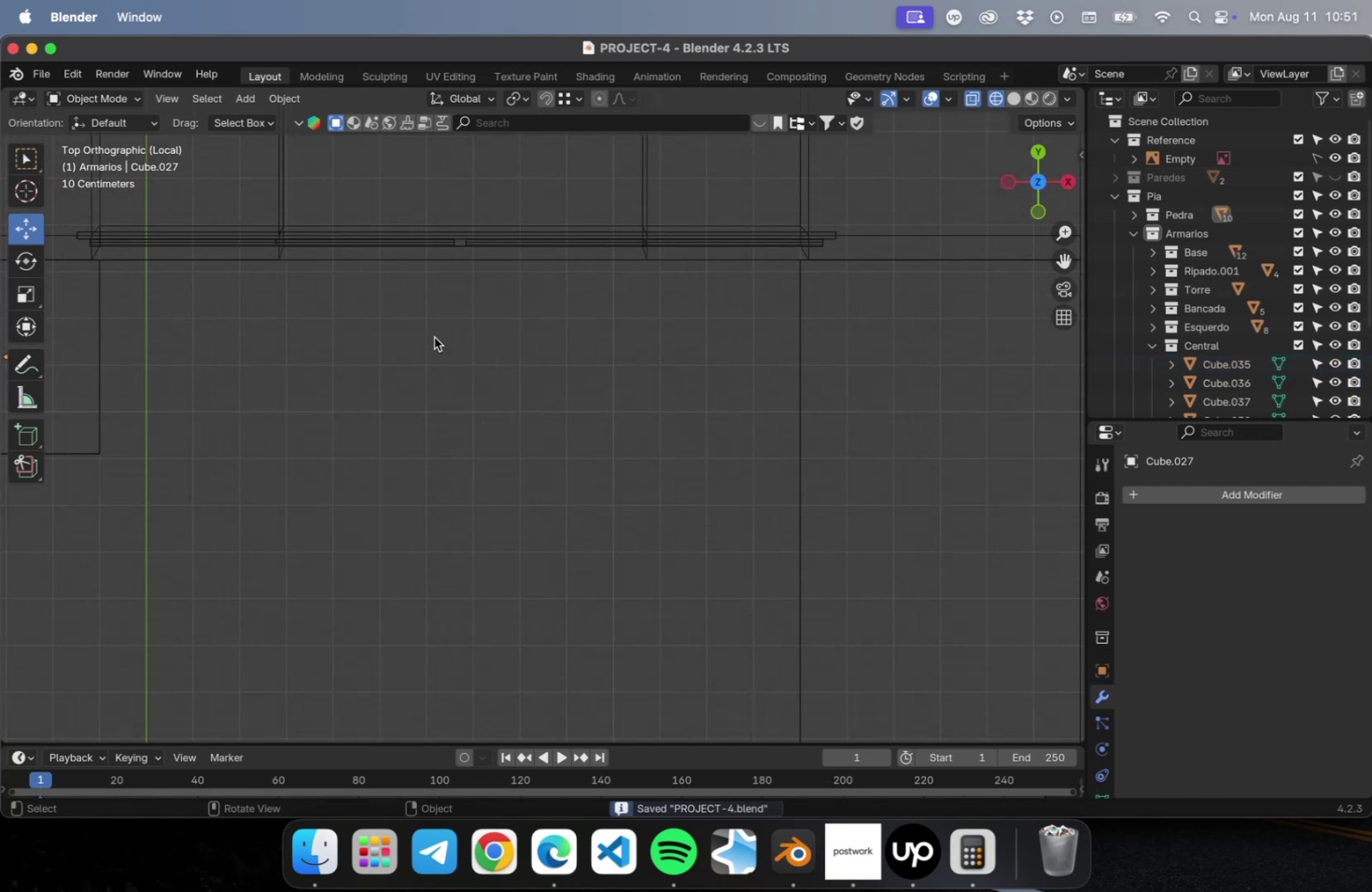 
hold_key(key=ShiftLeft, duration=0.67)
 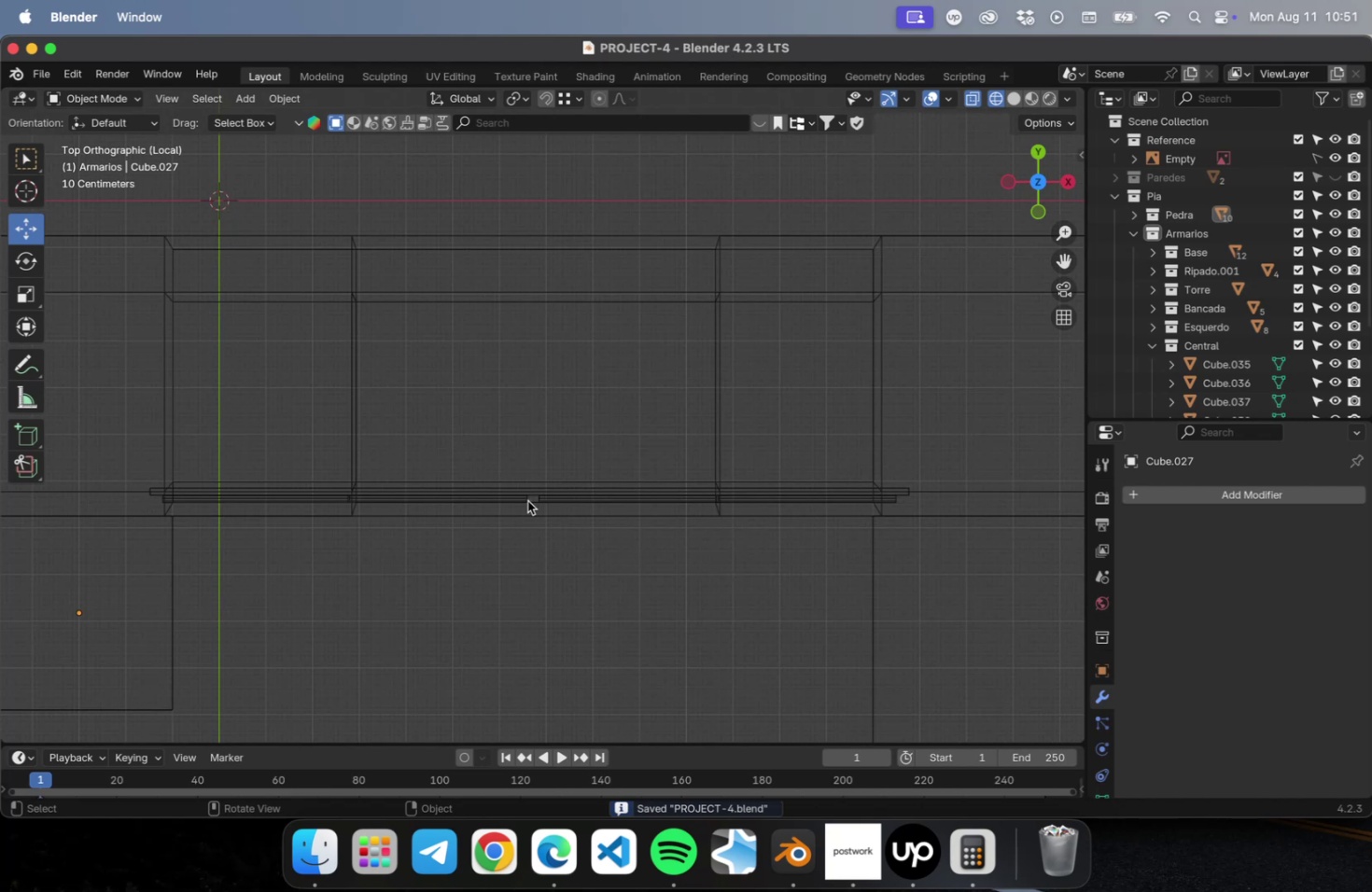 
left_click([527, 500])
 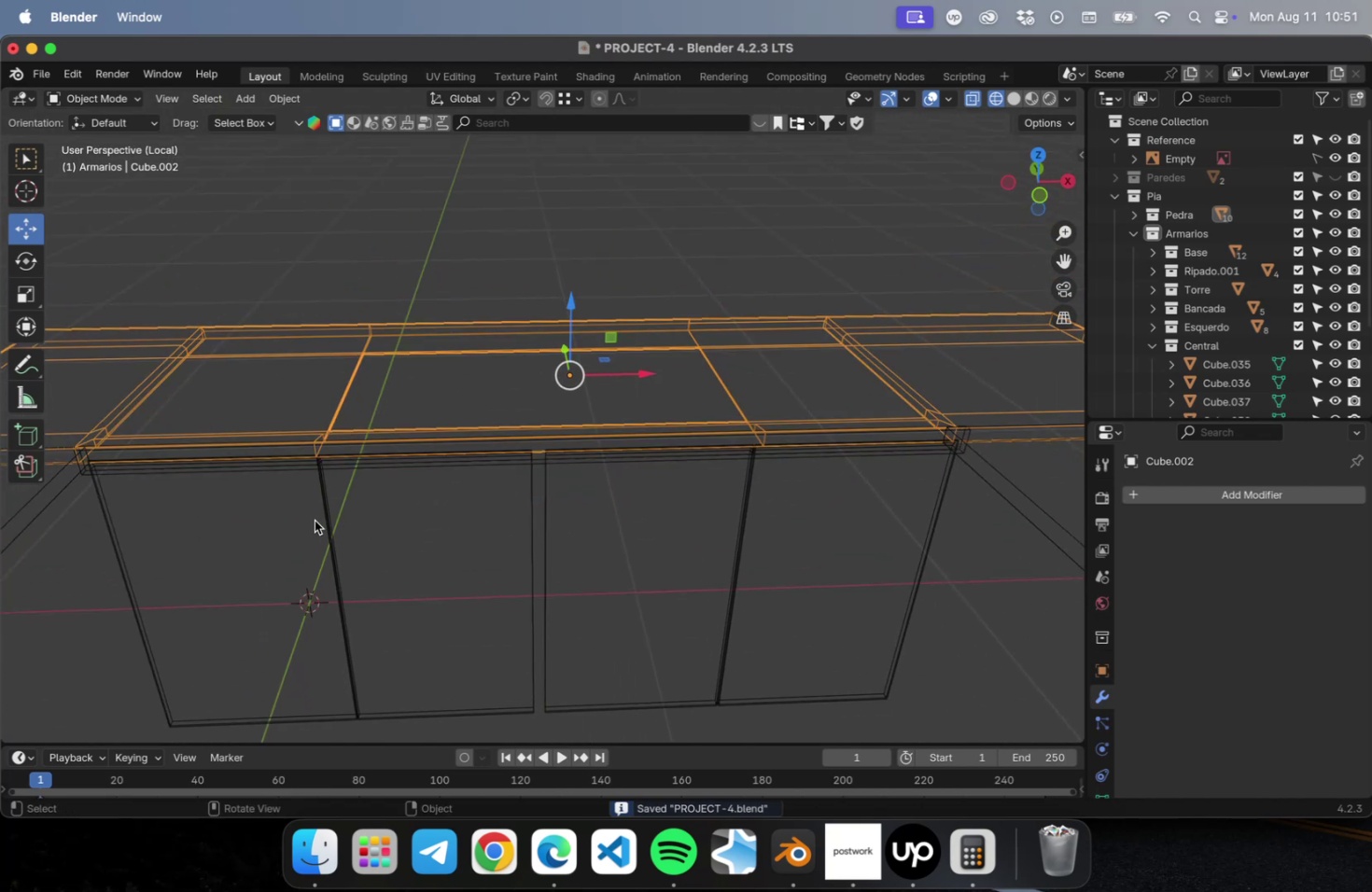 
left_click([319, 500])
 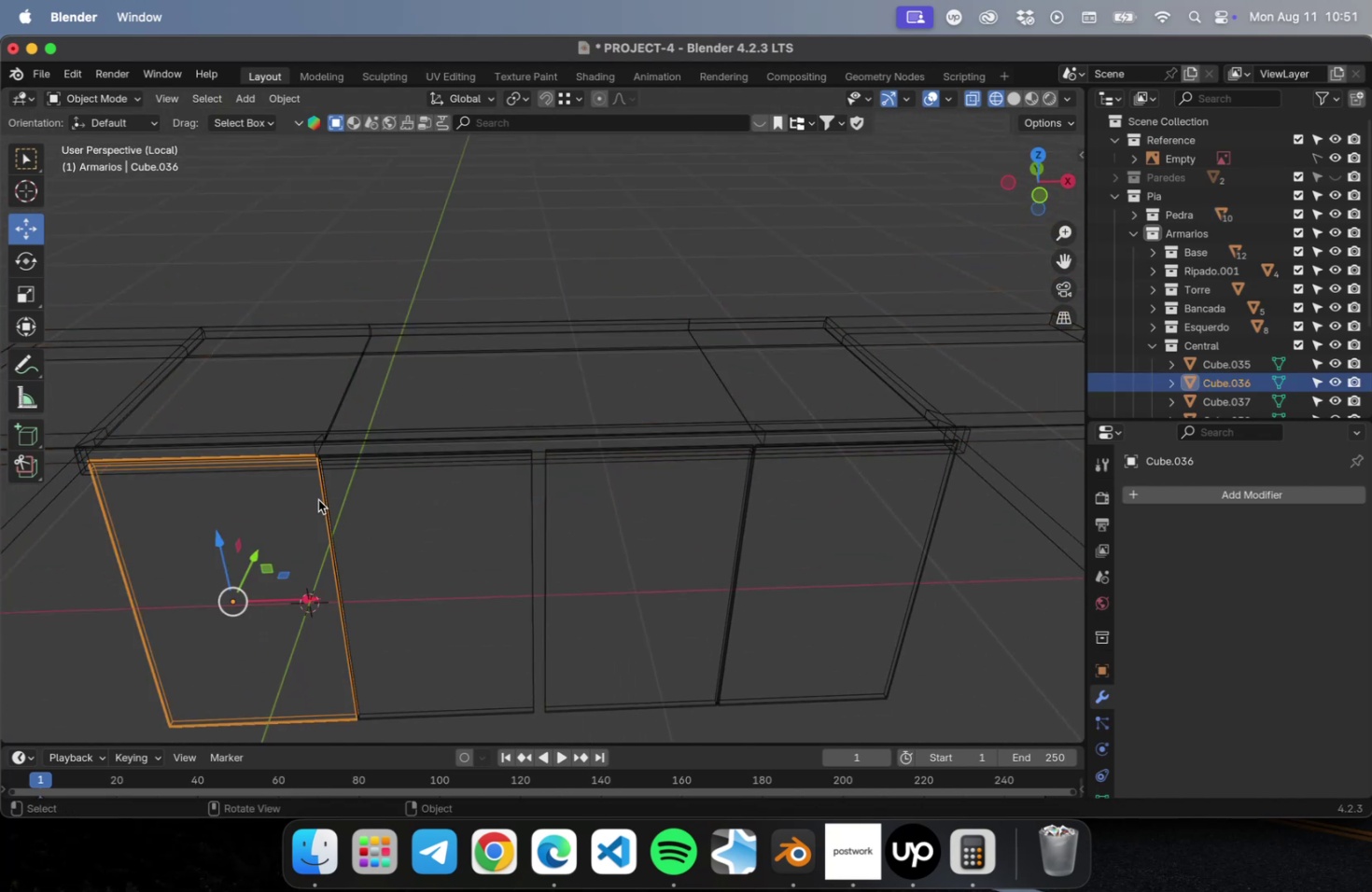 
hold_key(key=ShiftLeft, duration=0.74)
 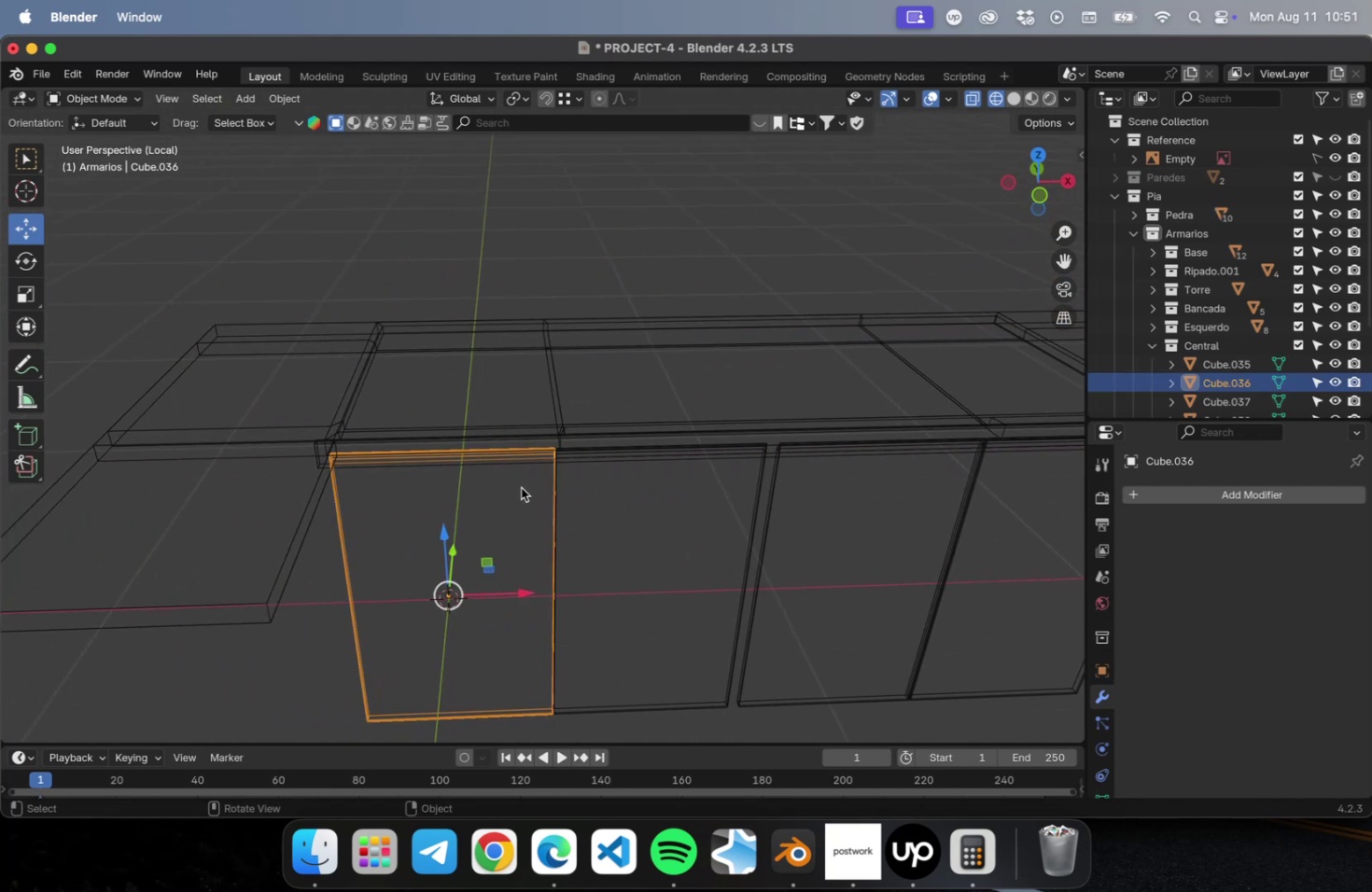 
key(NumLock)
 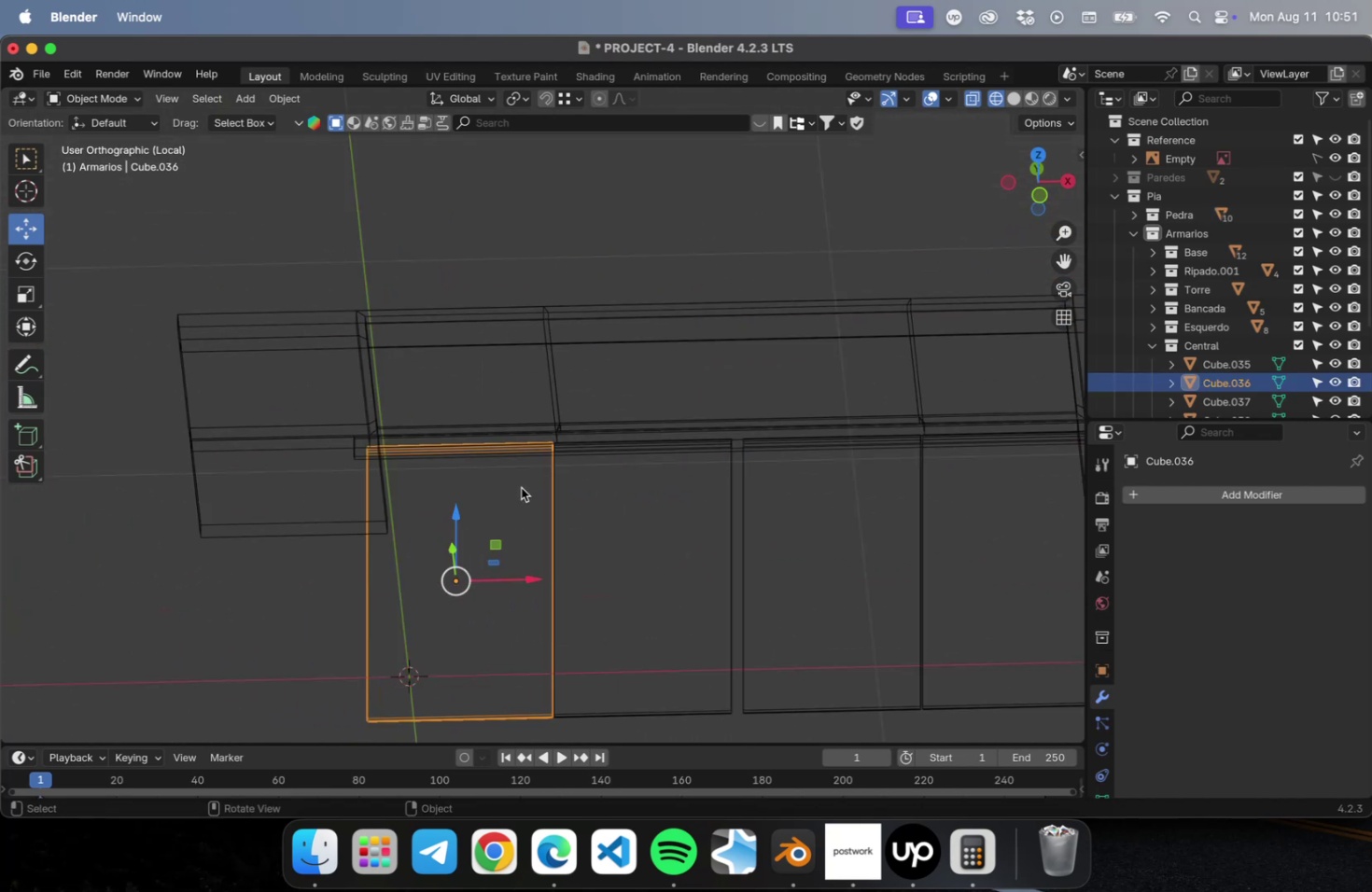 
key(Numpad7)
 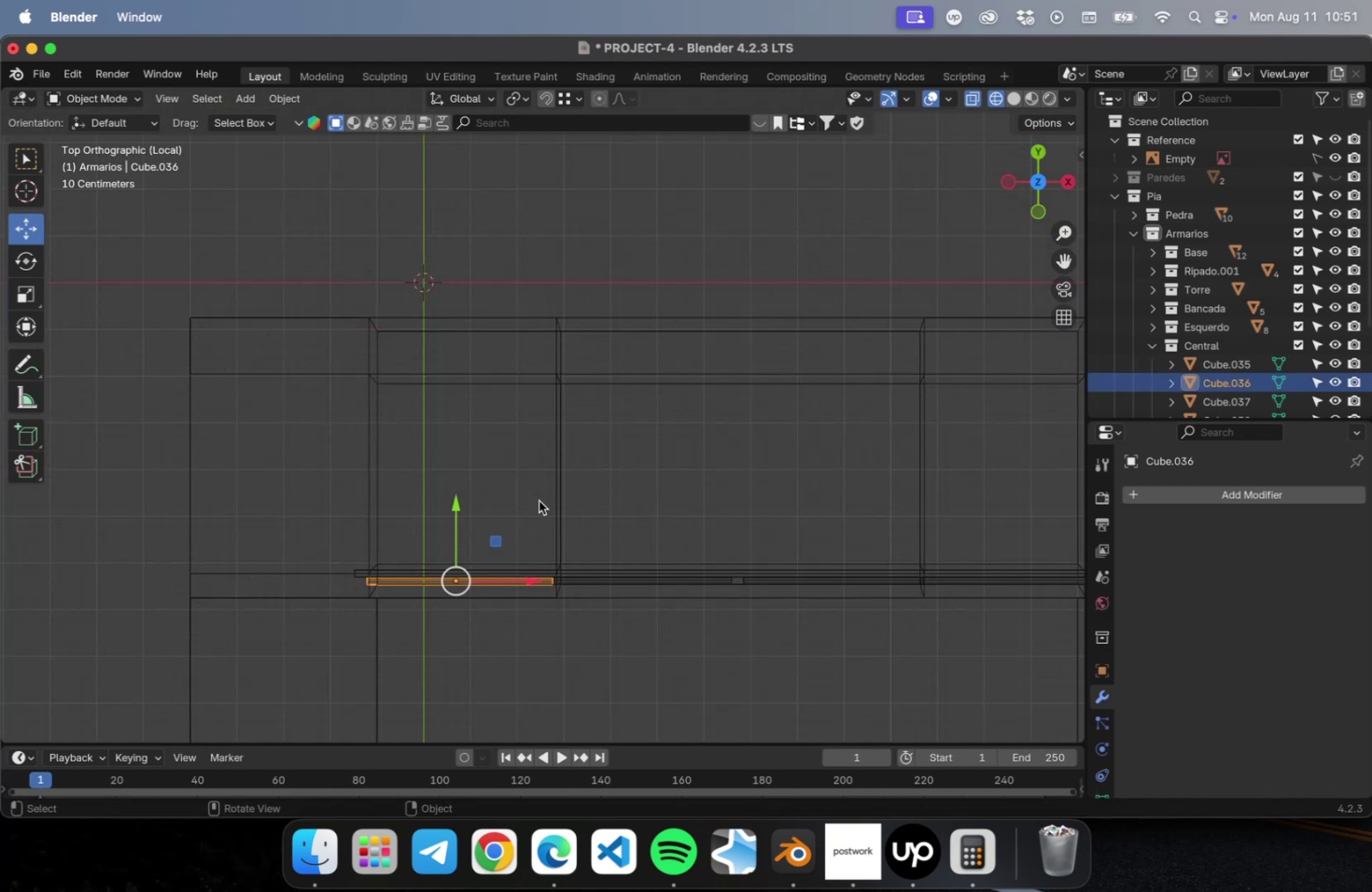 
scroll: coordinate [555, 600], scroll_direction: up, amount: 22.0
 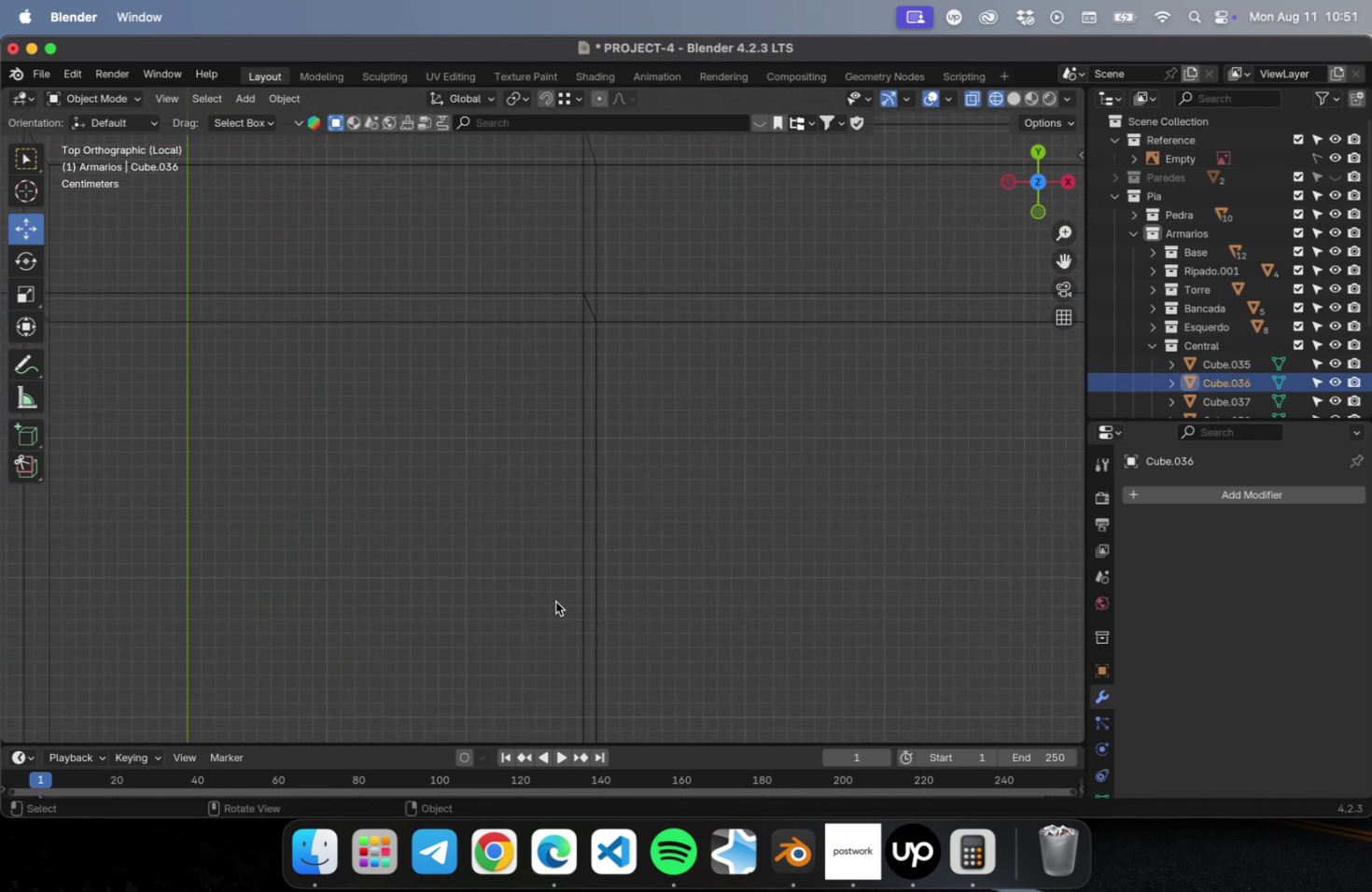 
hold_key(key=ShiftLeft, duration=0.45)
 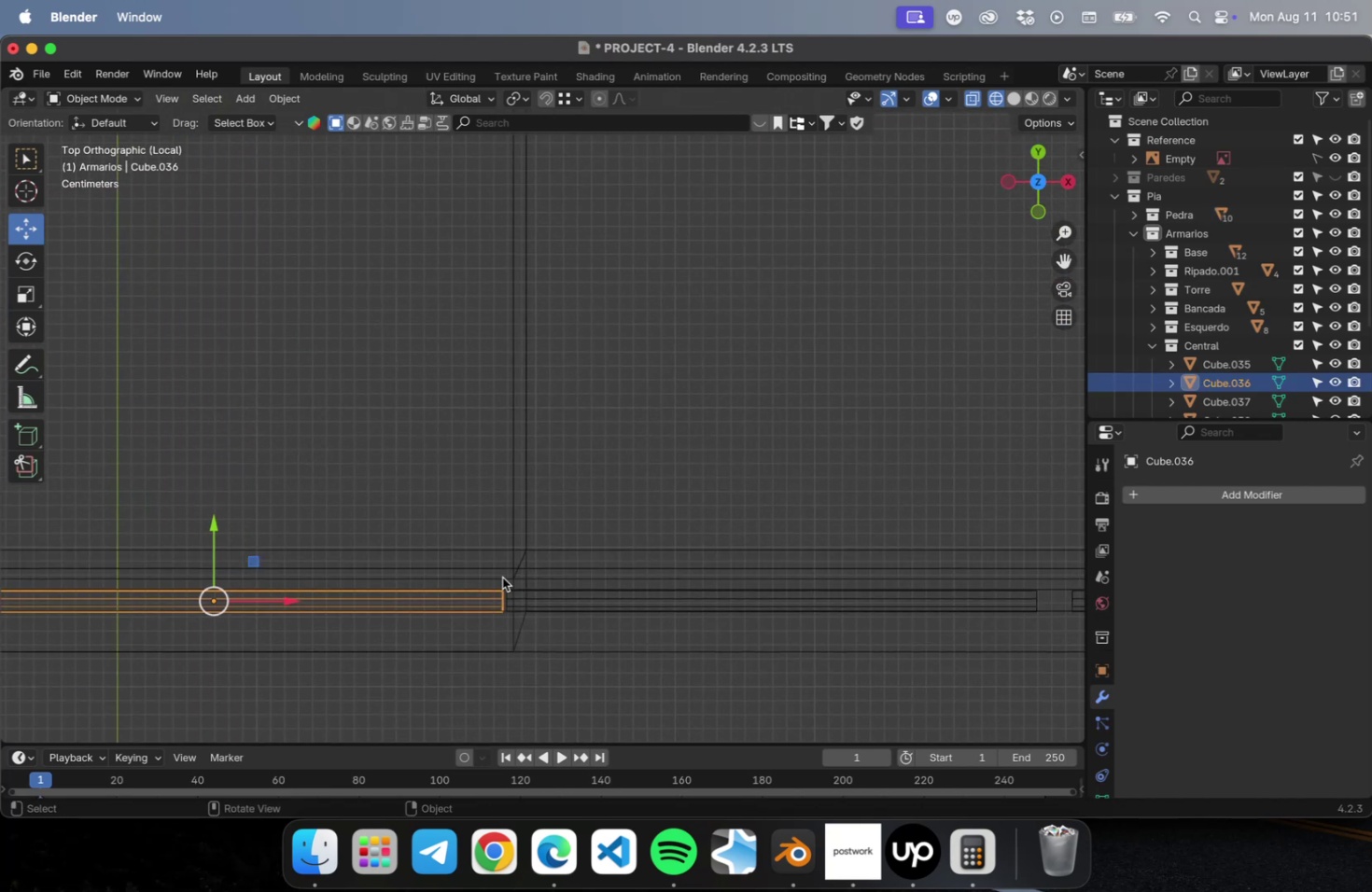 
scroll: coordinate [486, 653], scroll_direction: up, amount: 1.0
 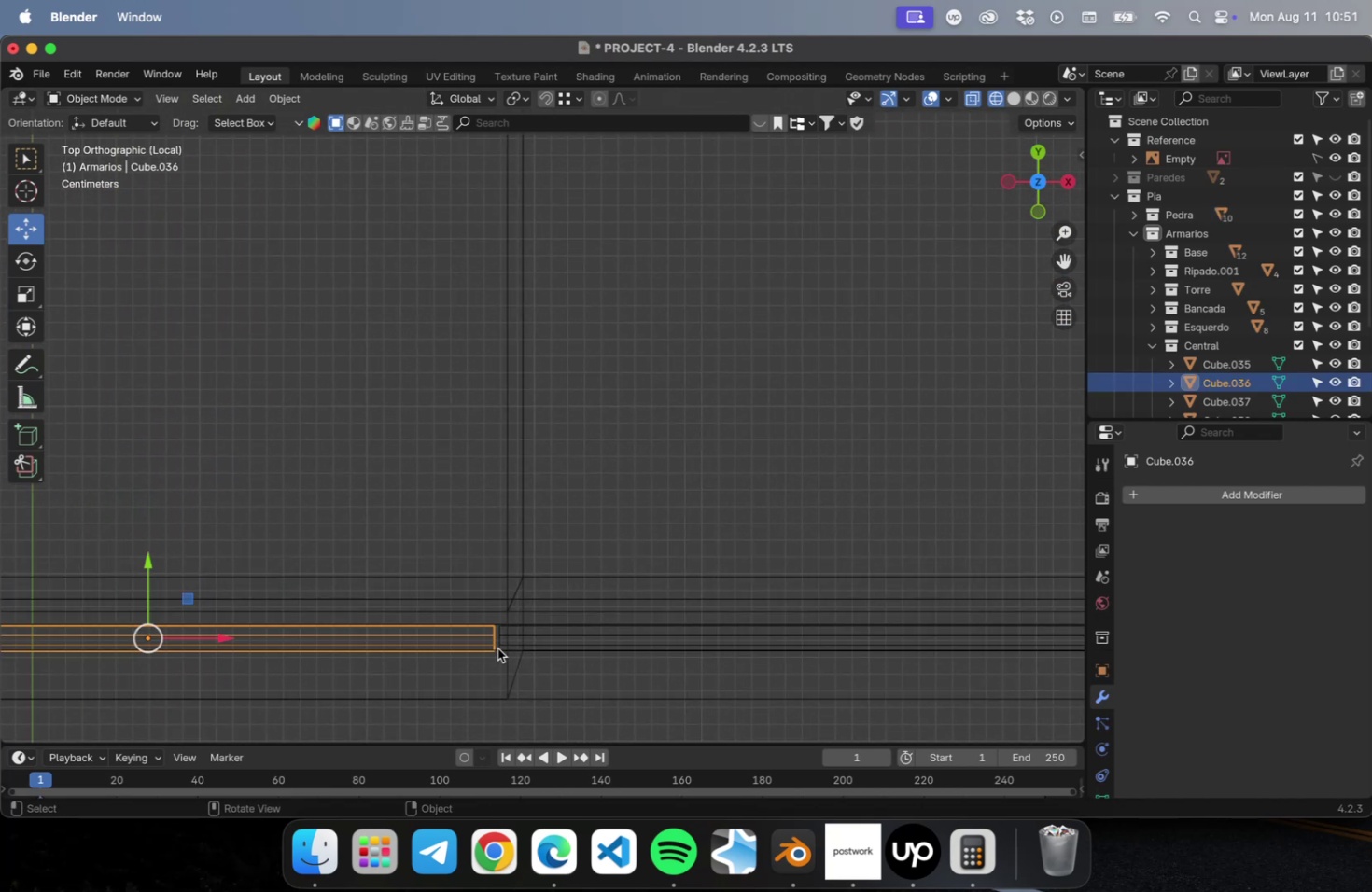 
hold_key(key=ShiftLeft, duration=0.47)
 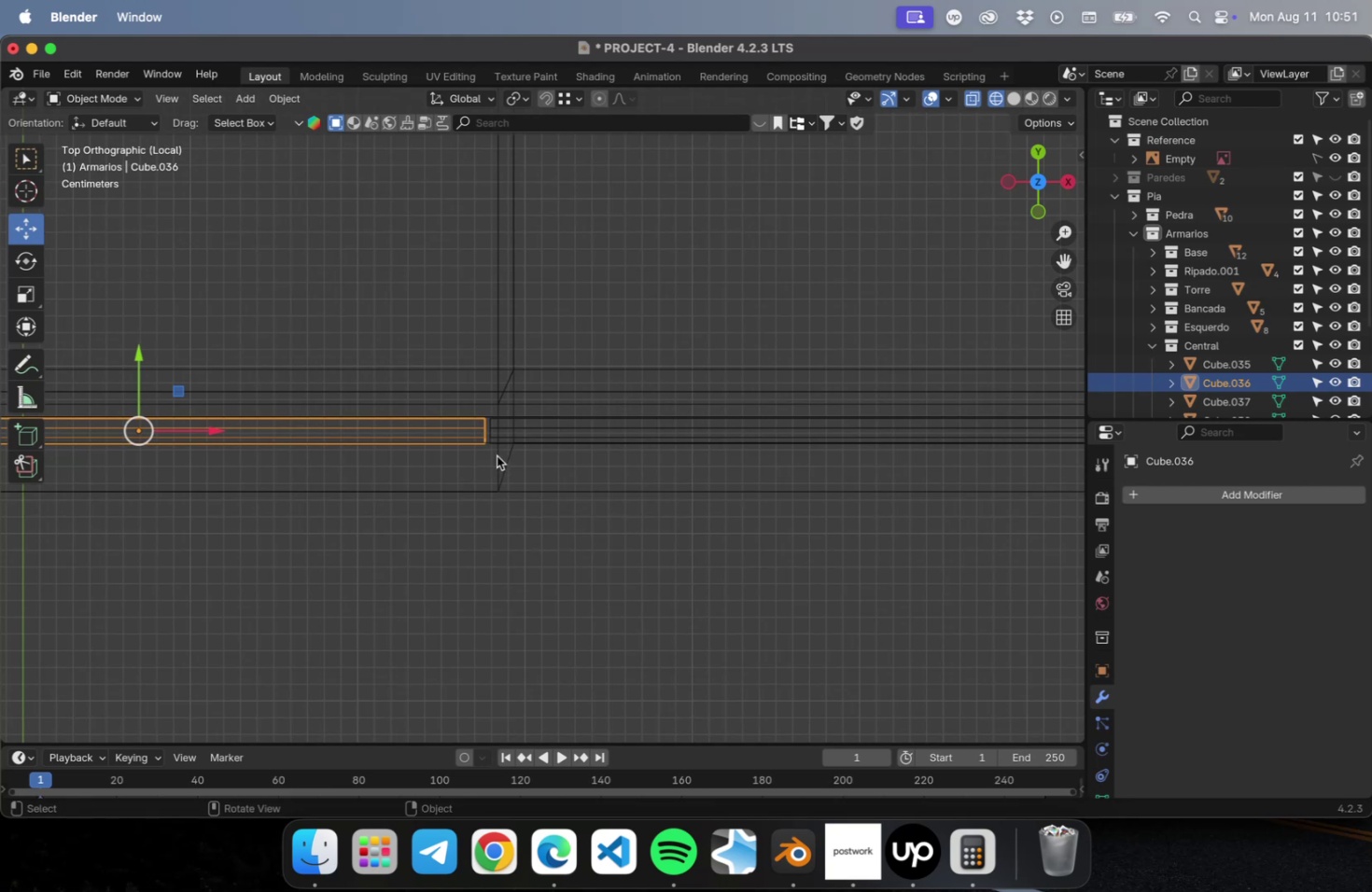 
scroll: coordinate [497, 454], scroll_direction: up, amount: 2.0
 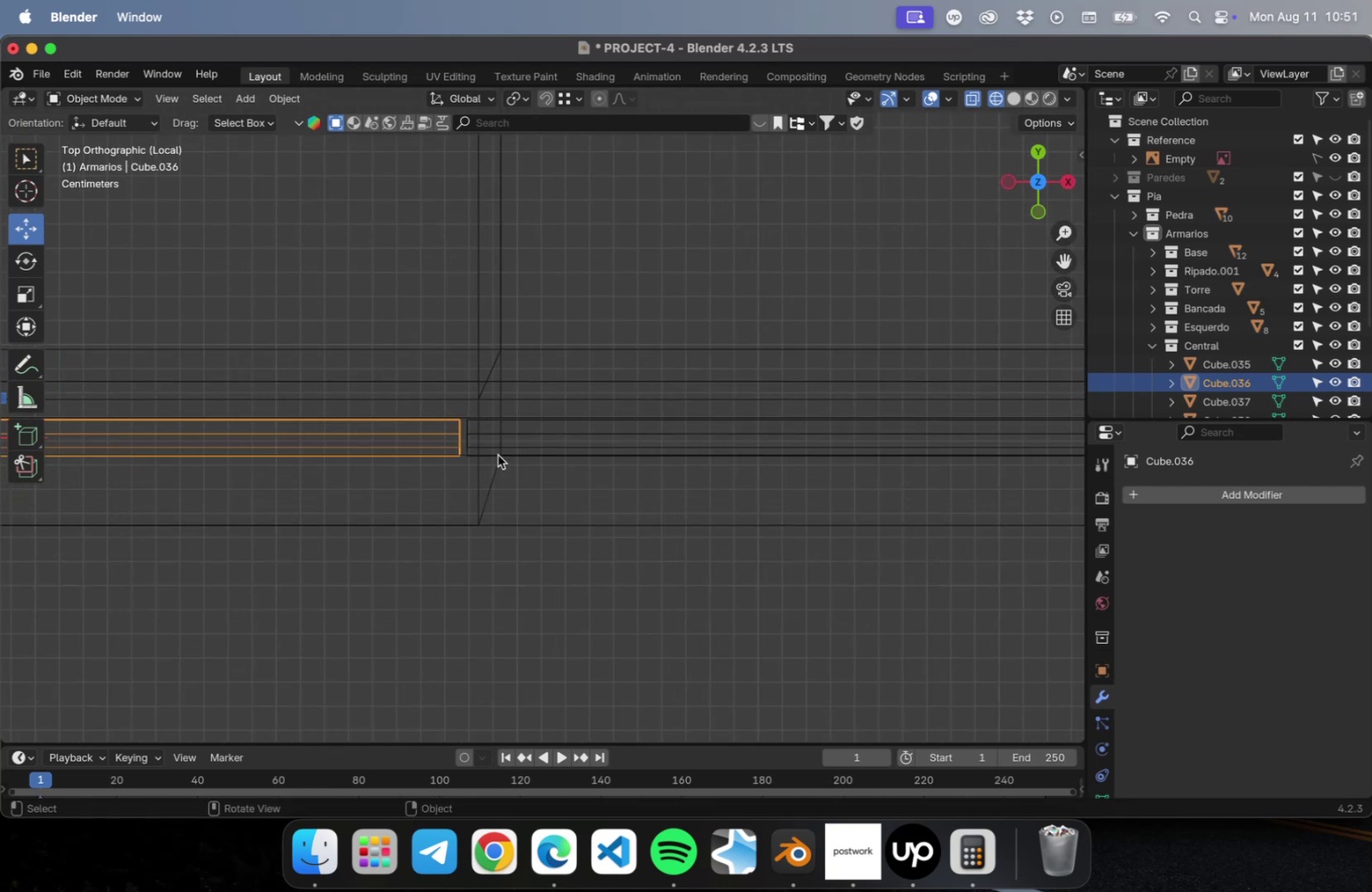 
hold_key(key=ShiftLeft, duration=0.47)
 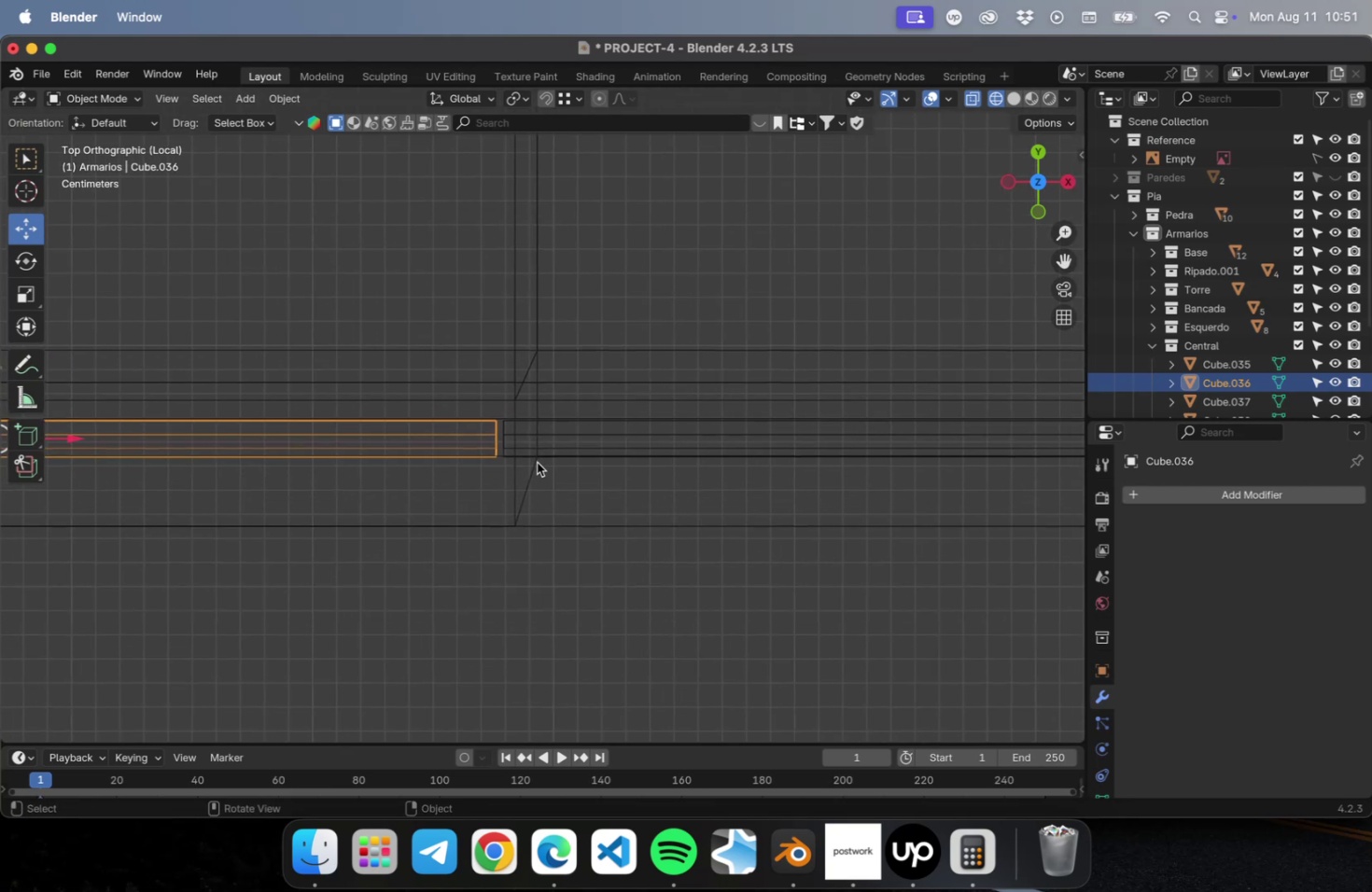 
key(Tab)
 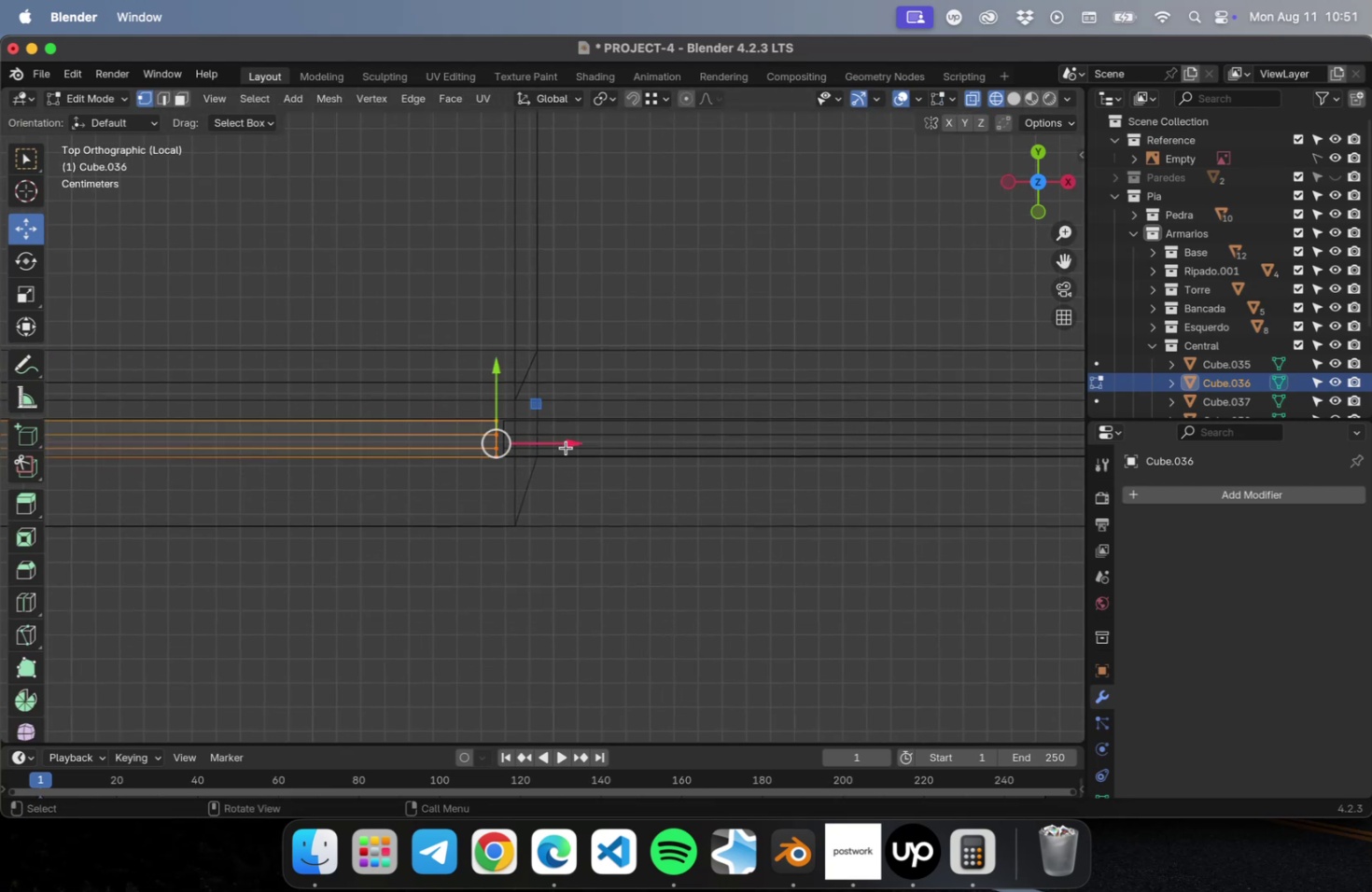 
left_click_drag(start_coordinate=[567, 441], to_coordinate=[588, 441])
 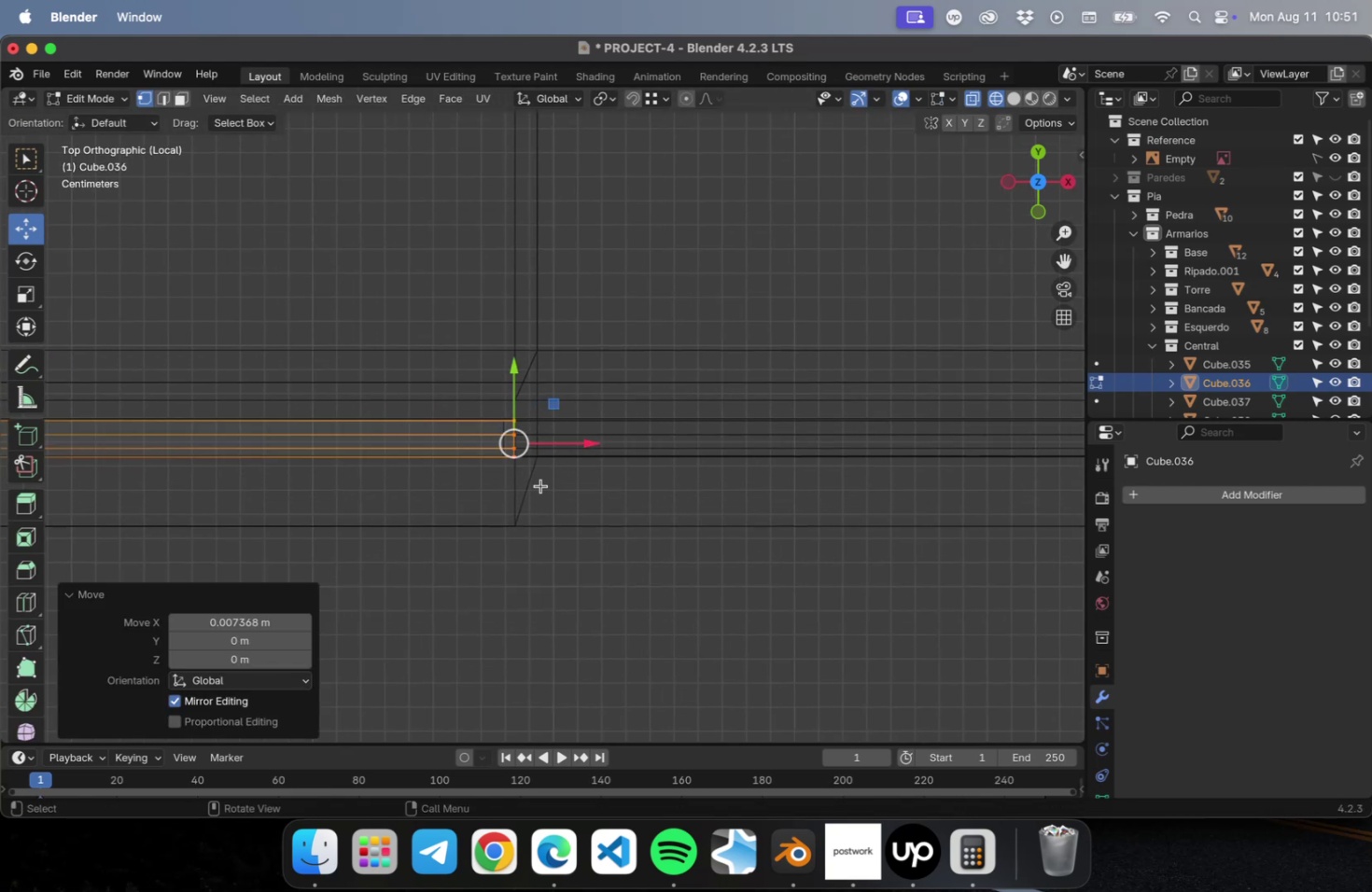 
scroll: coordinate [543, 480], scroll_direction: up, amount: 28.0
 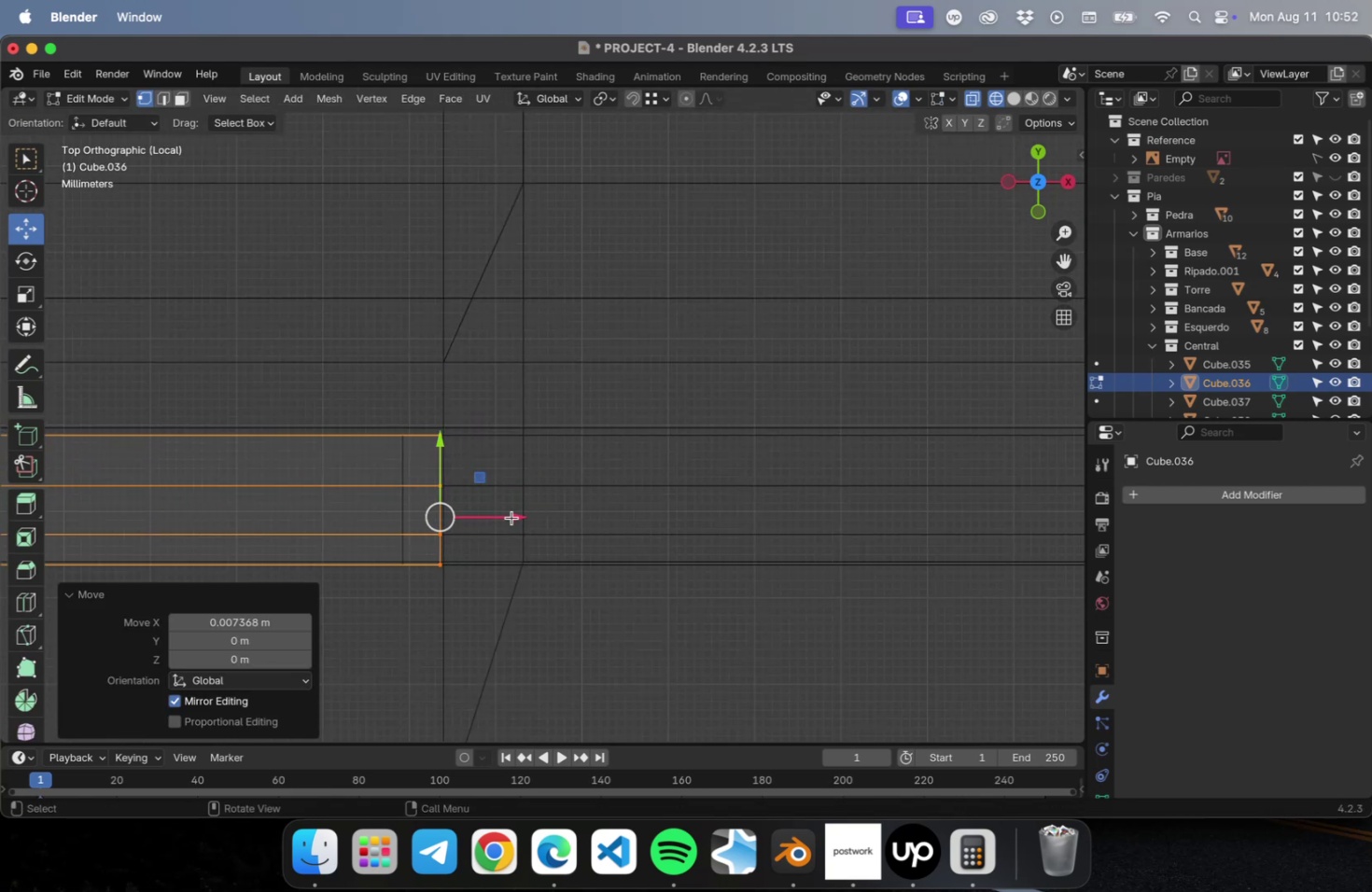 
left_click_drag(start_coordinate=[512, 517], to_coordinate=[520, 516])
 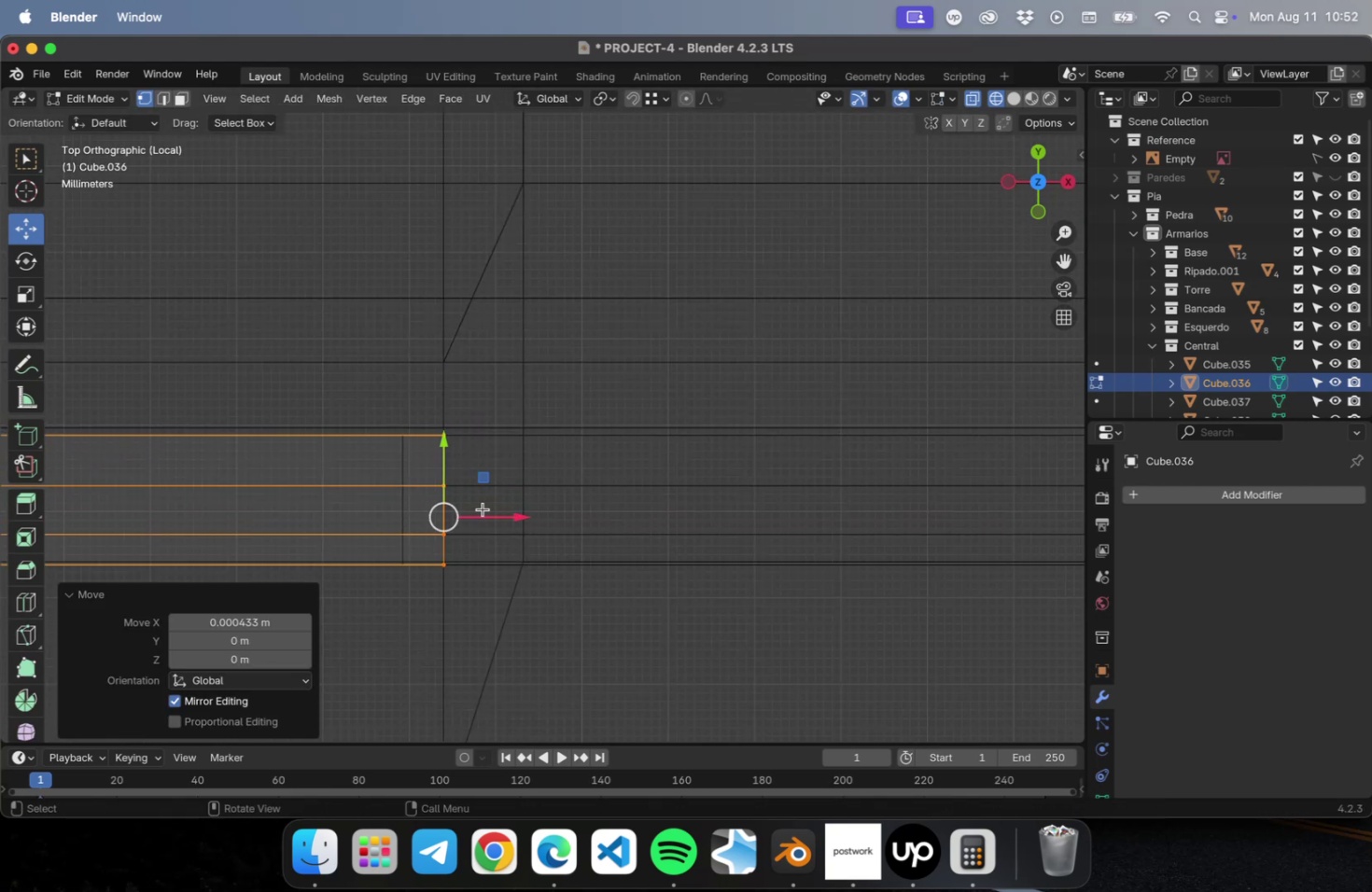 
scroll: coordinate [471, 513], scroll_direction: down, amount: 36.0
 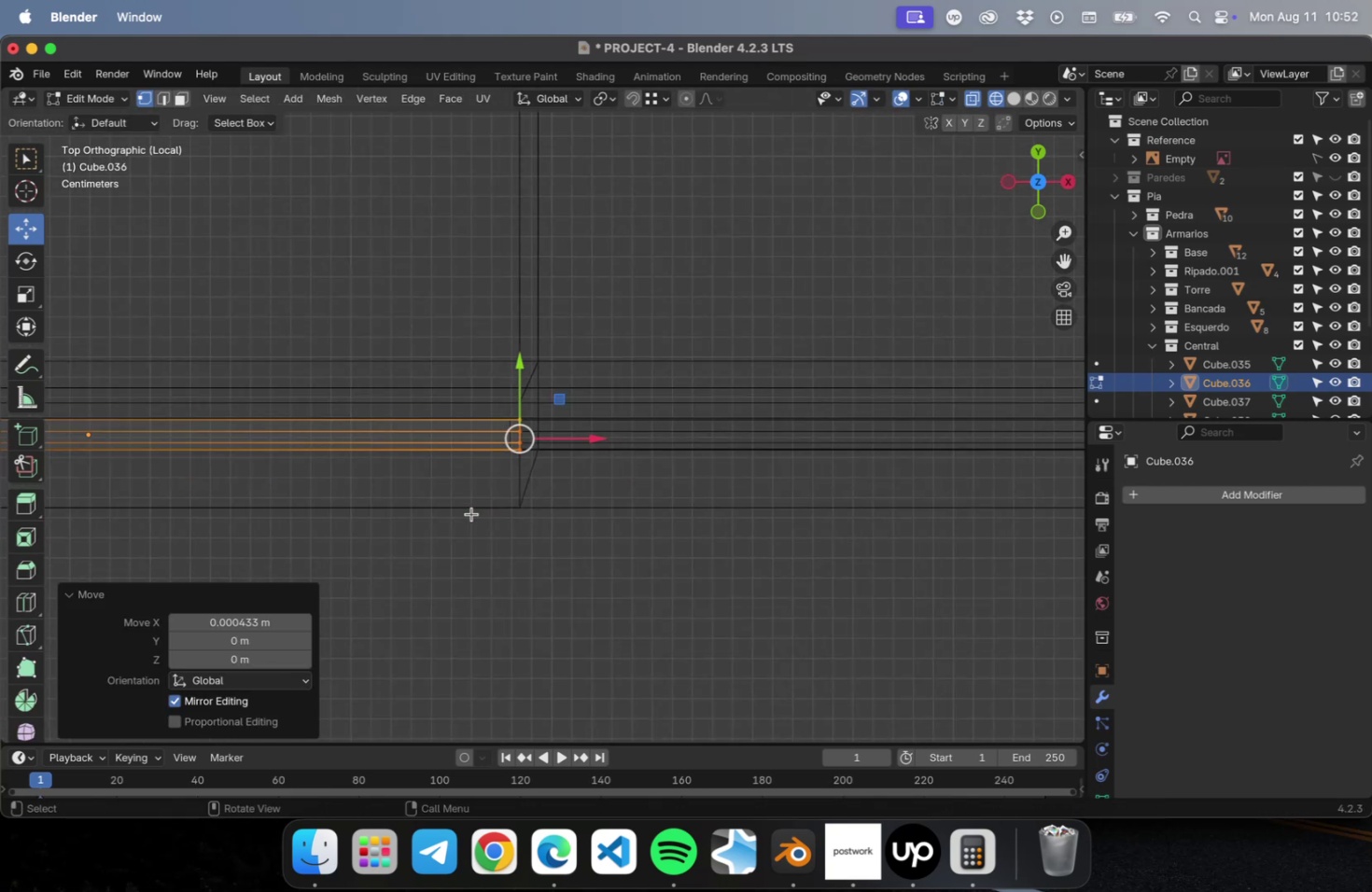 
key(Tab)
 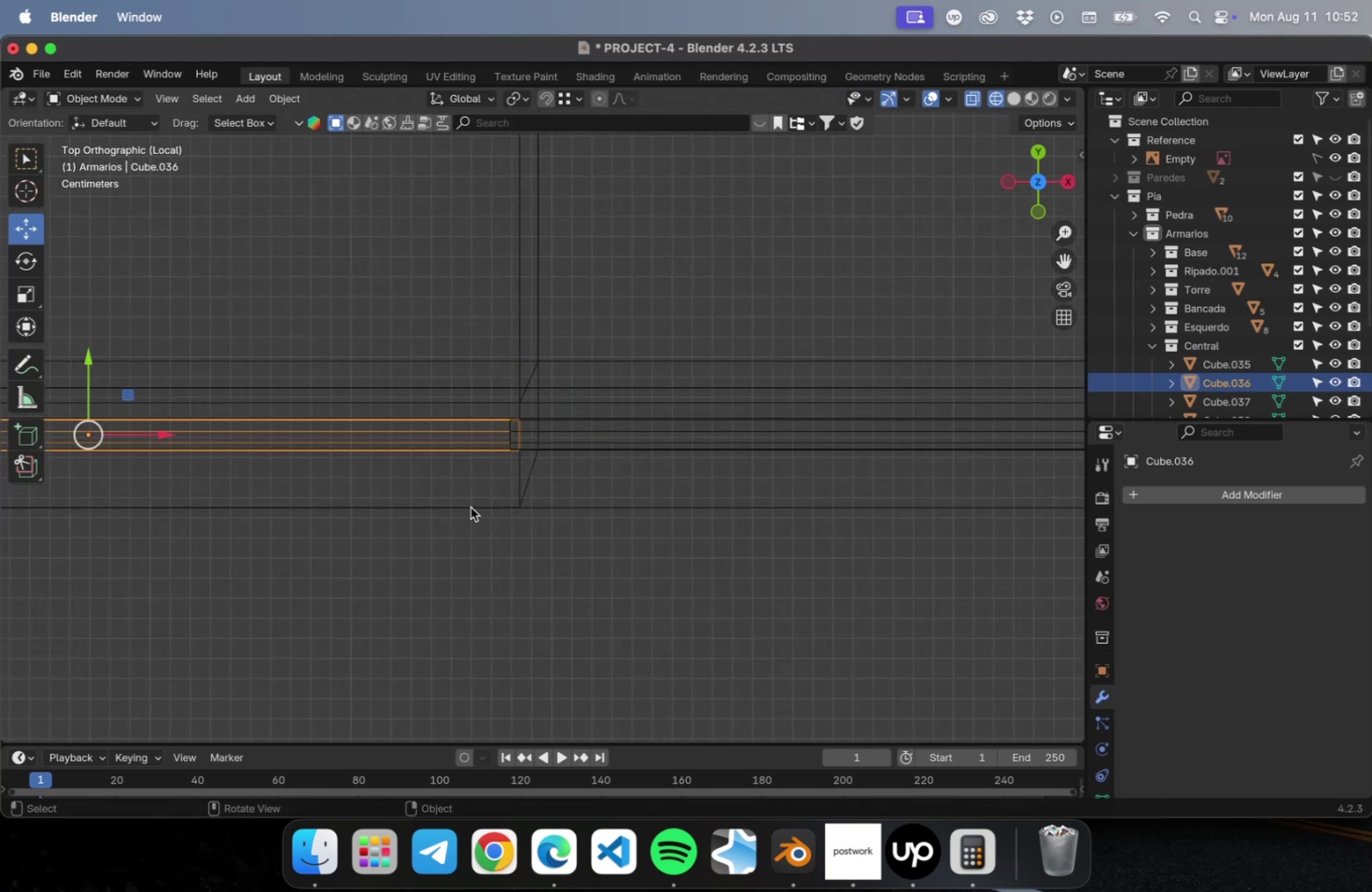 
scroll: coordinate [469, 509], scroll_direction: down, amount: 37.0
 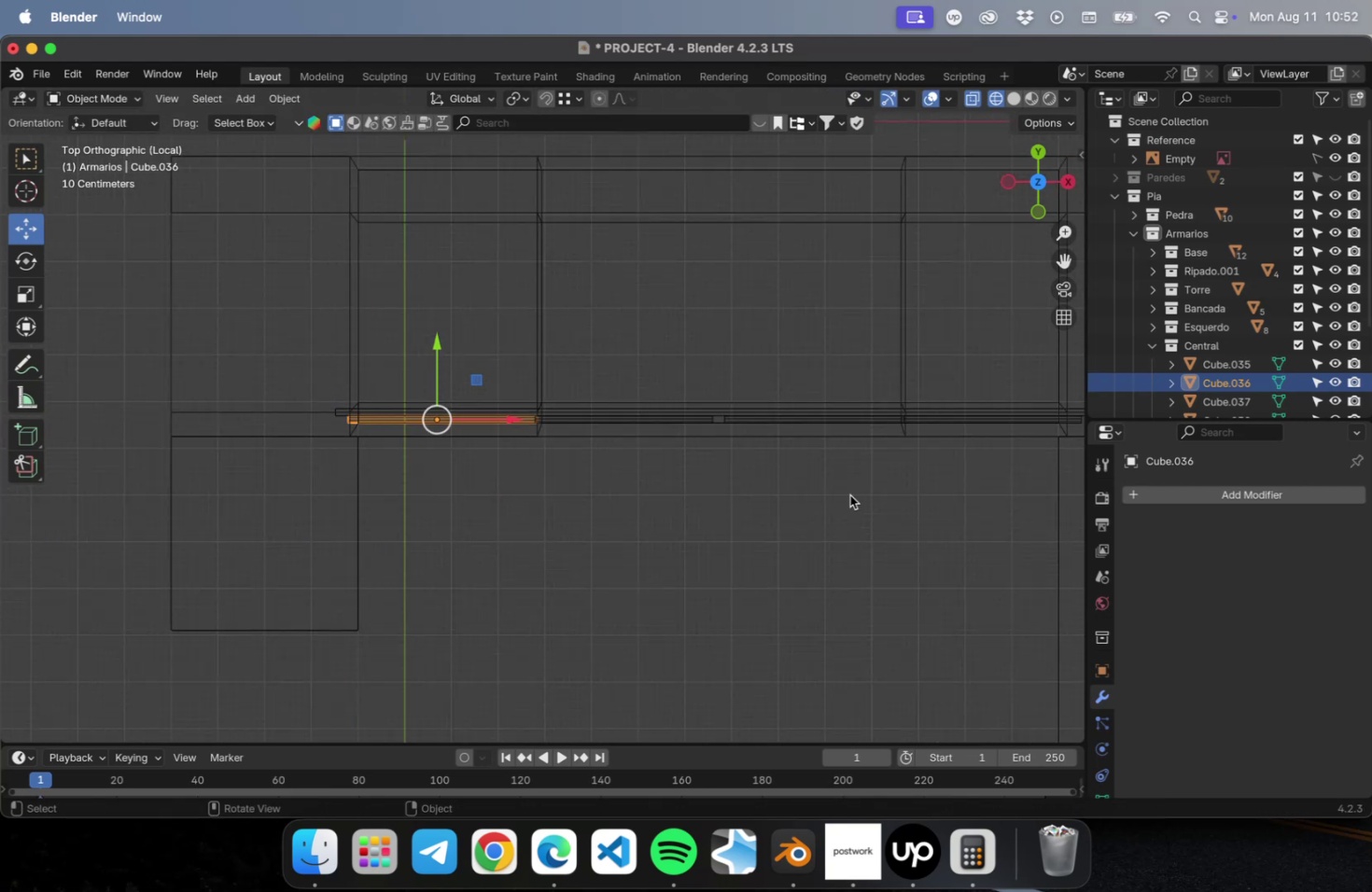 
hold_key(key=ShiftLeft, duration=0.51)
 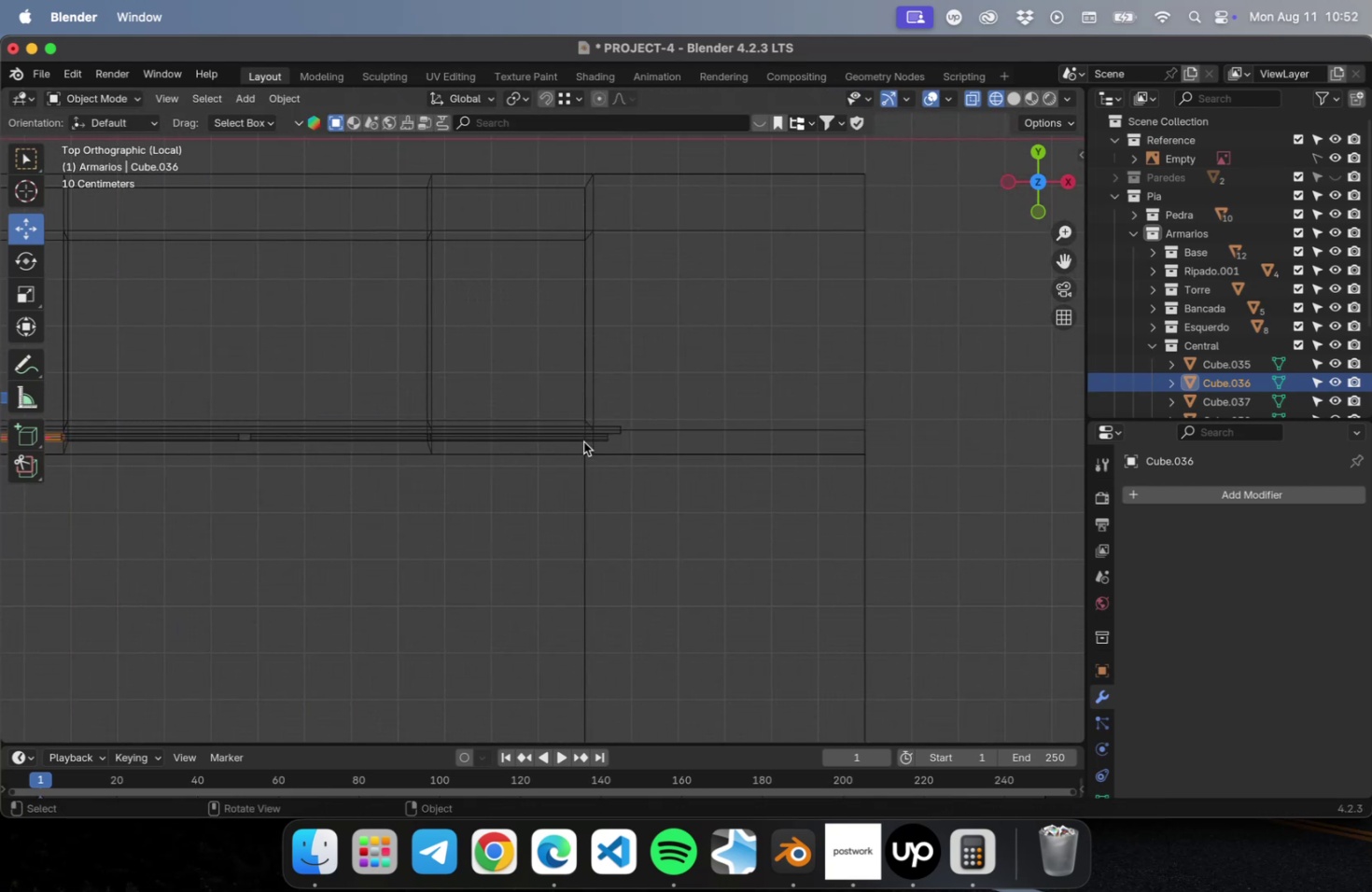 
left_click([579, 440])
 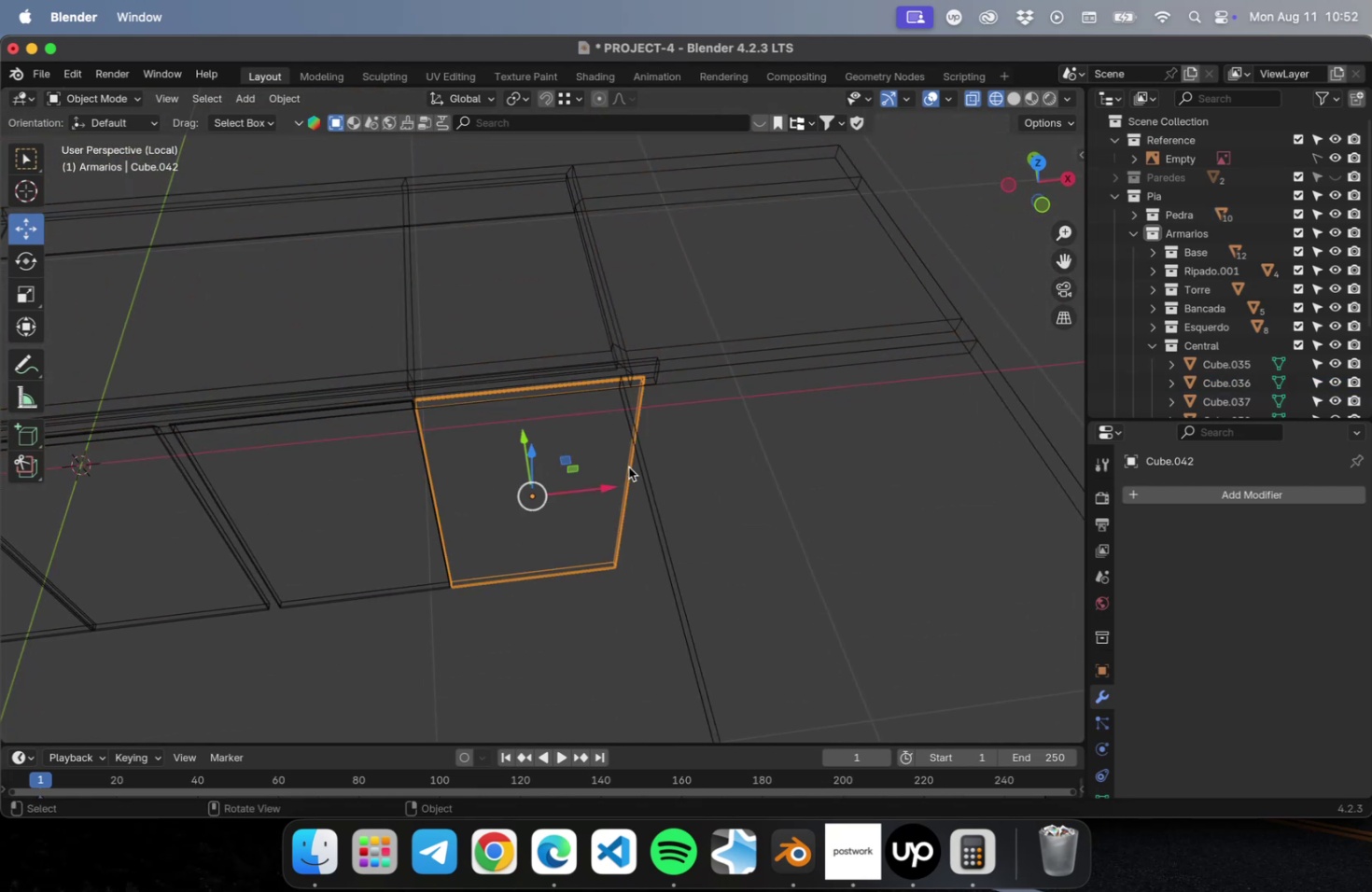 
key(NumLock)
 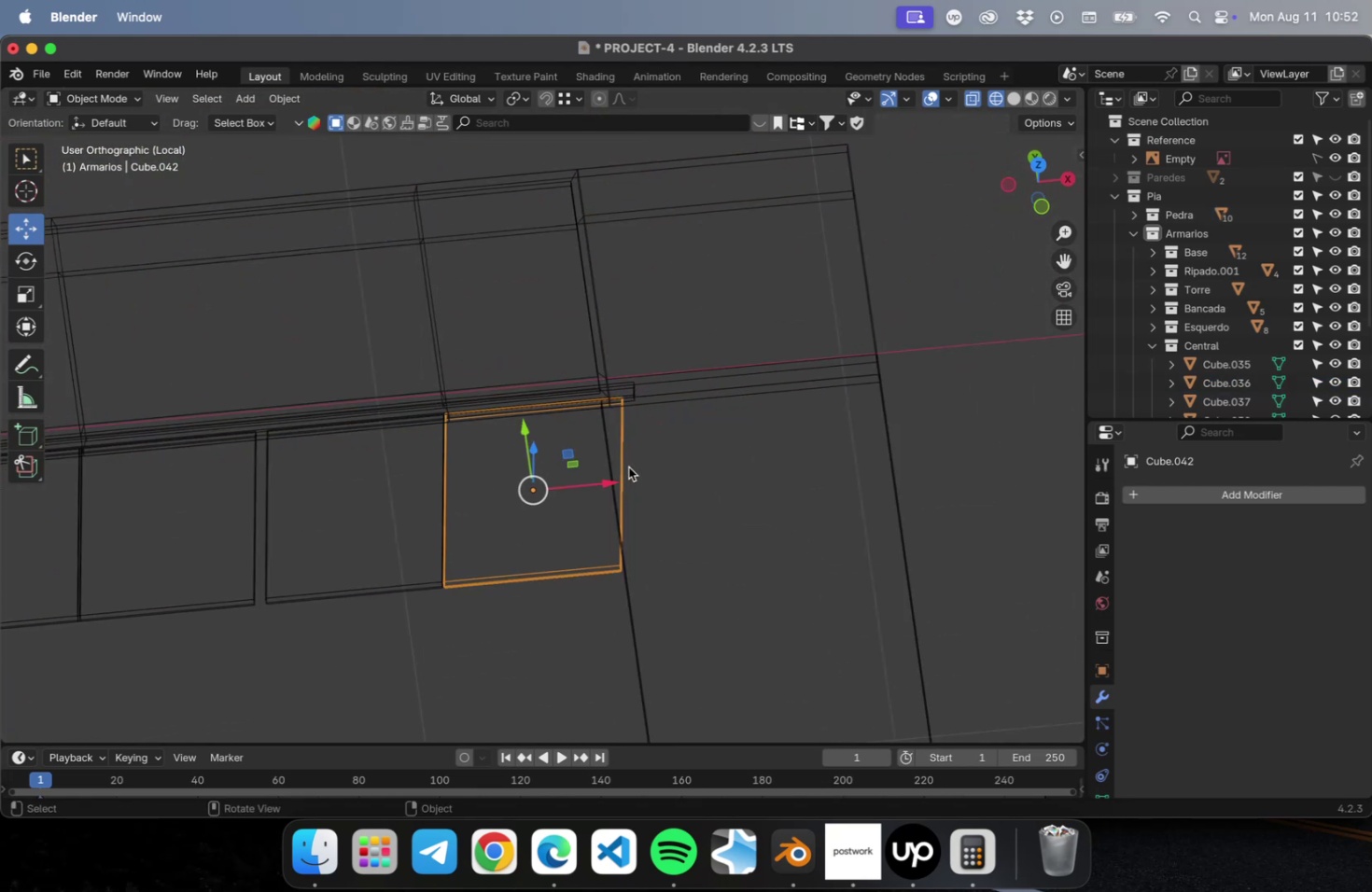 
key(Numpad7)
 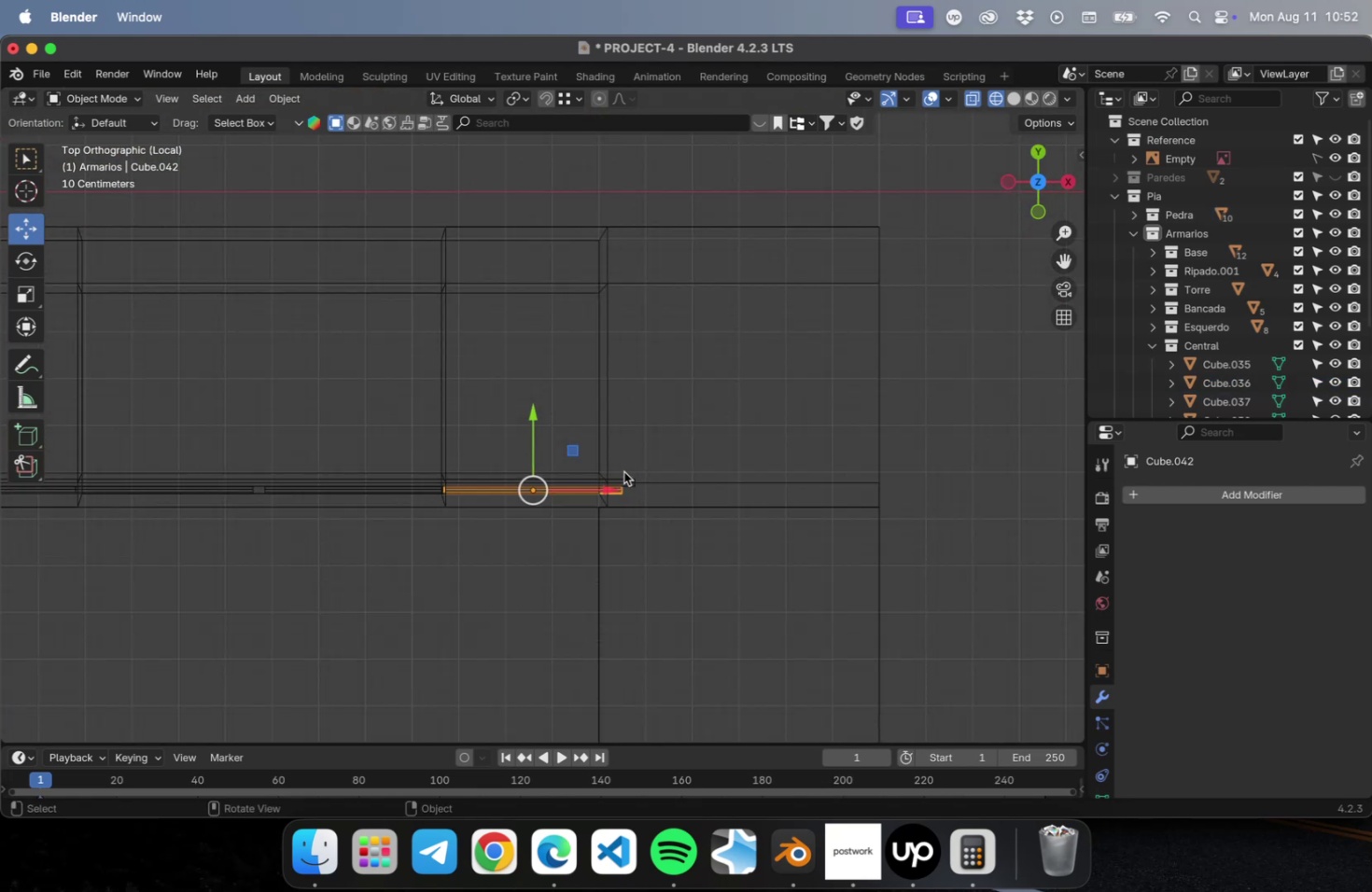 
scroll: coordinate [628, 505], scroll_direction: up, amount: 14.0
 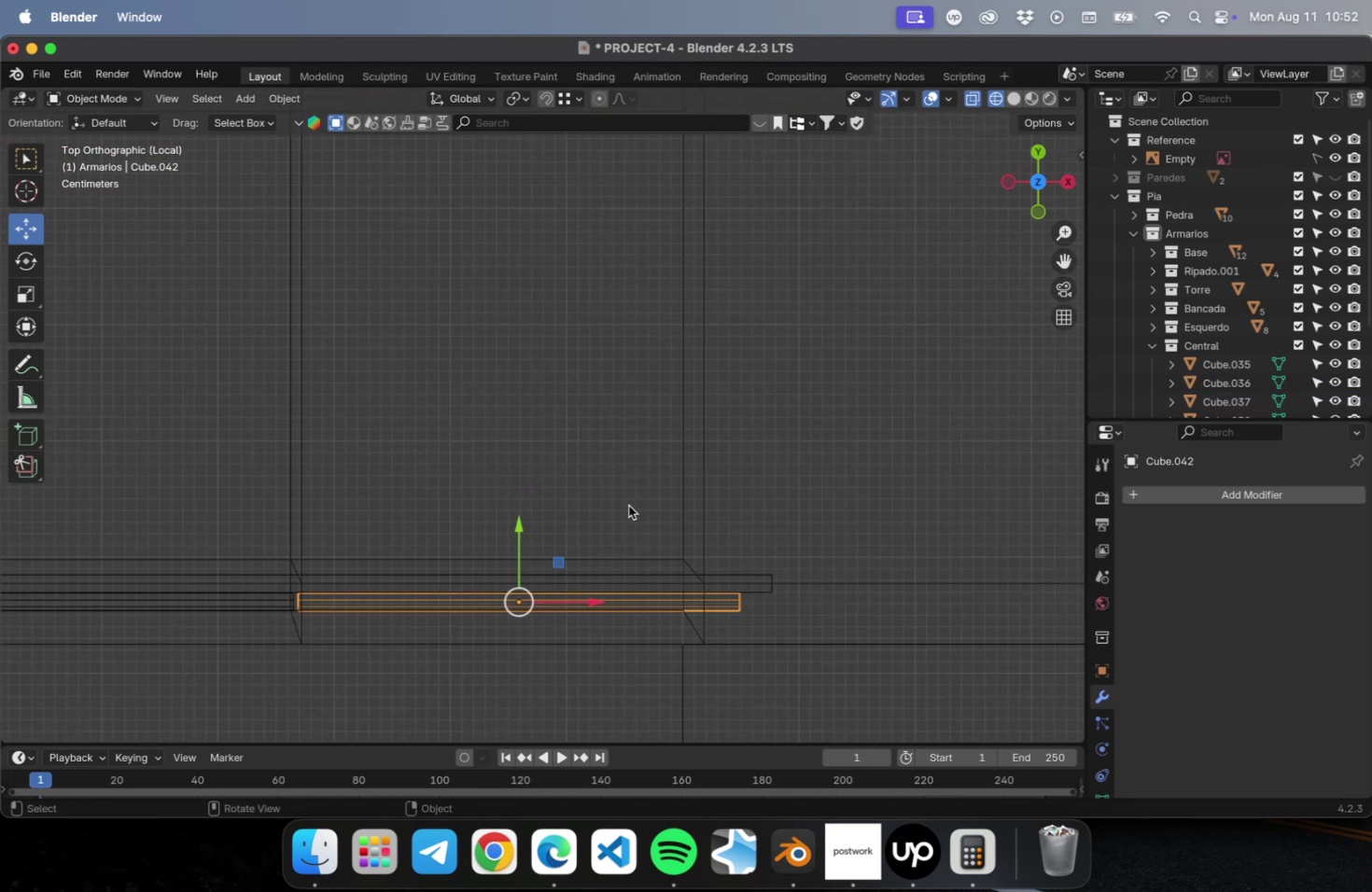 
hold_key(key=ShiftLeft, duration=0.56)
 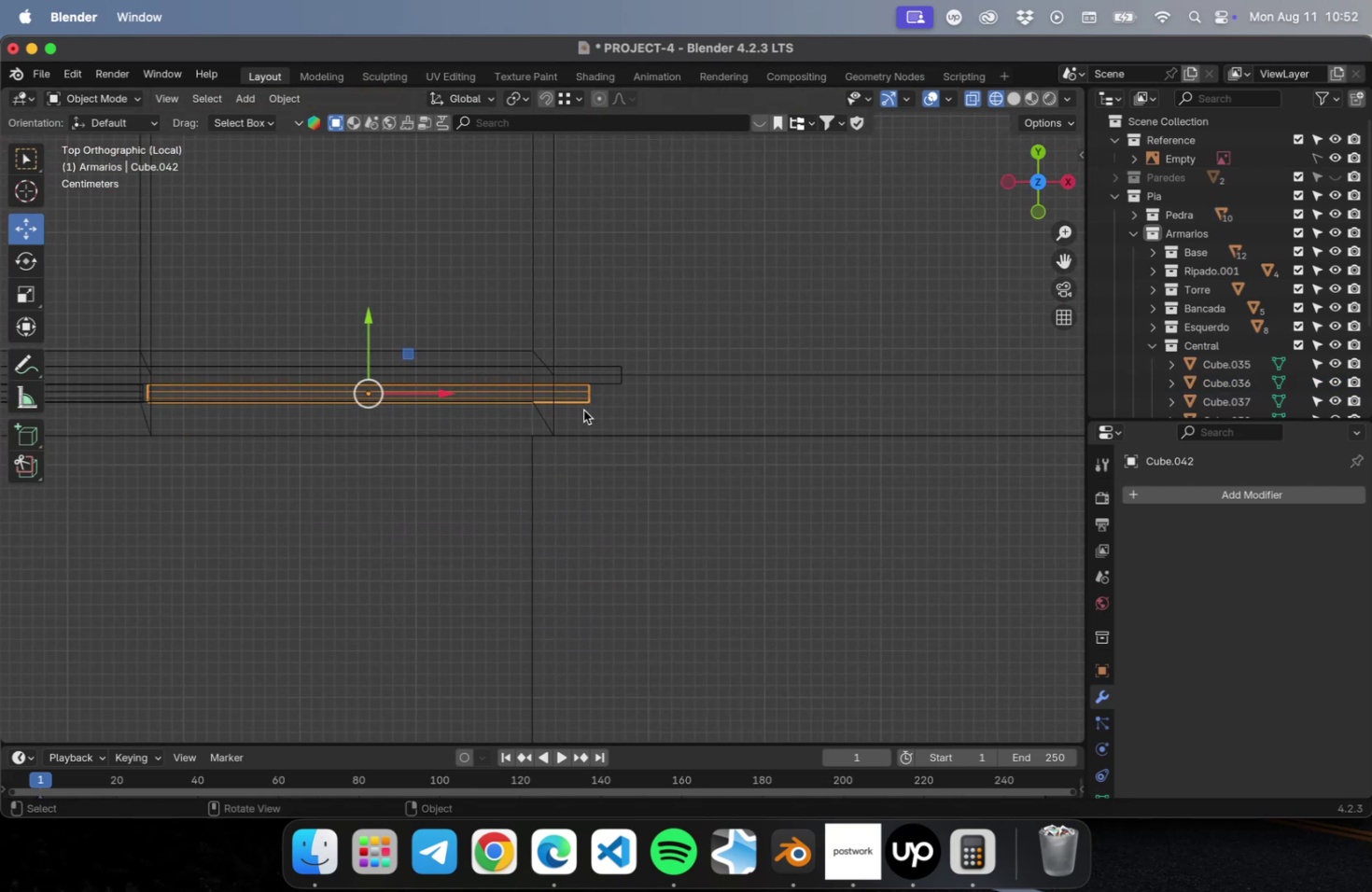 
scroll: coordinate [586, 405], scroll_direction: up, amount: 10.0
 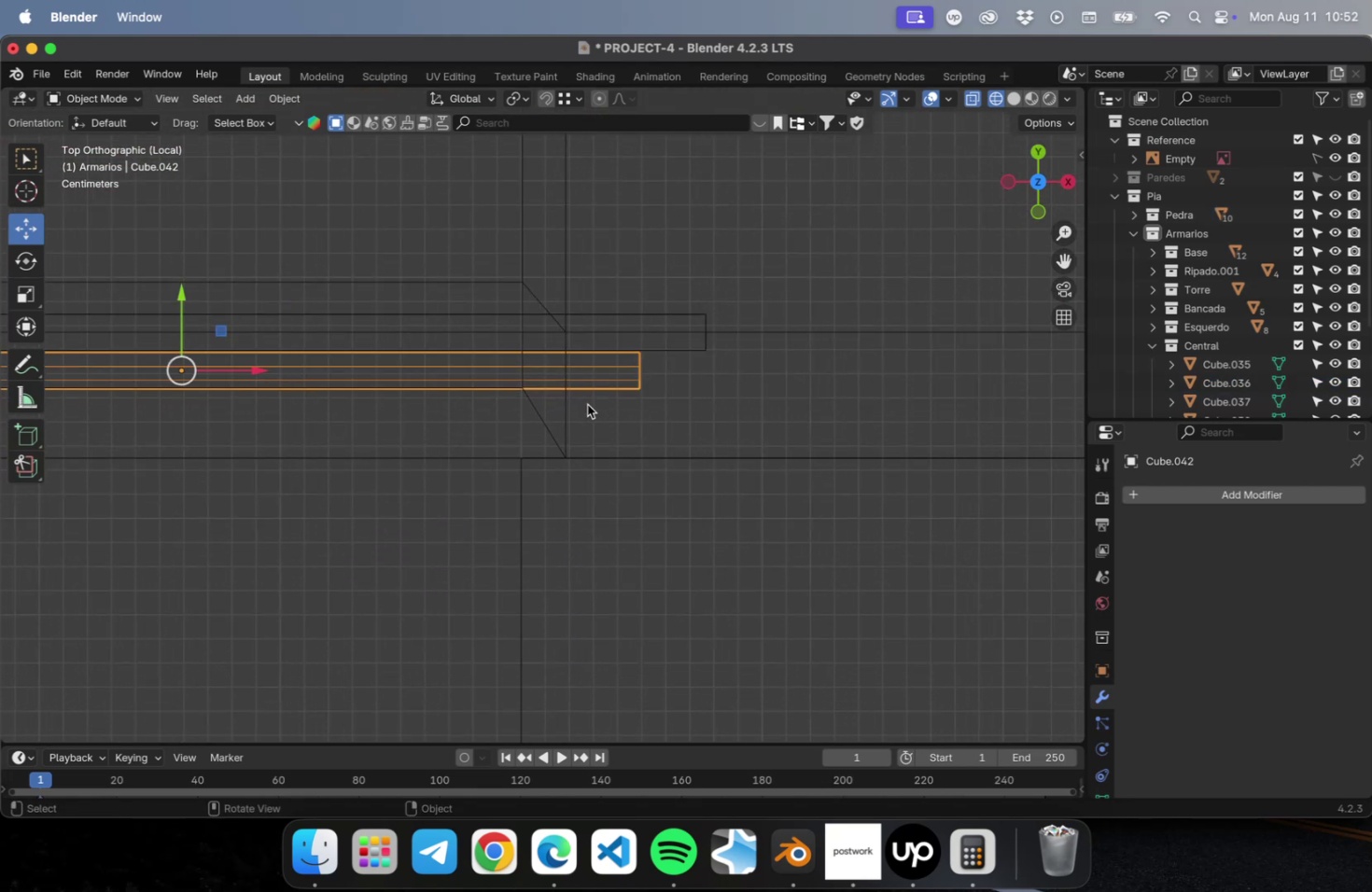 
key(Tab)
 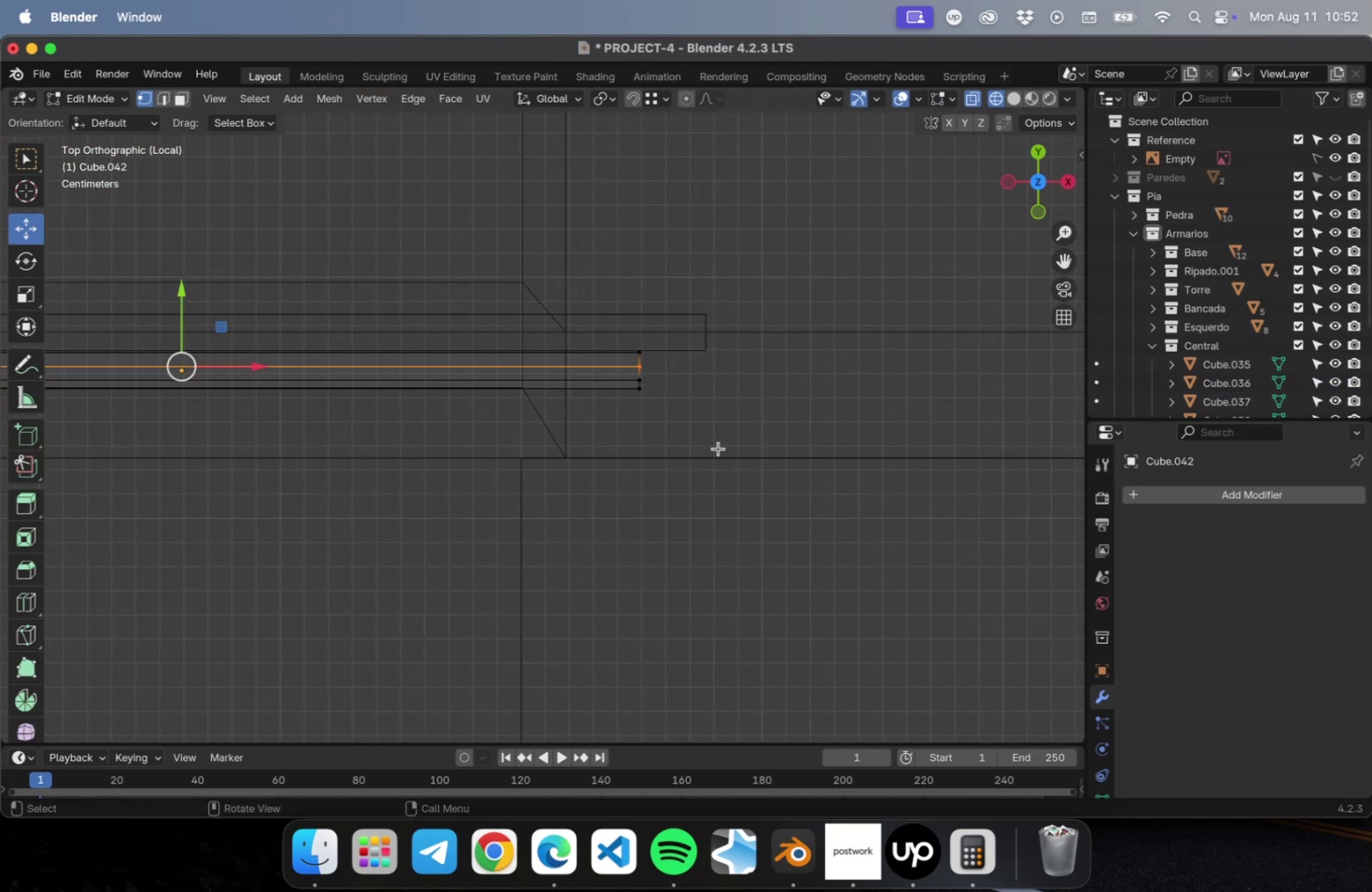 
left_click_drag(start_coordinate=[721, 448], to_coordinate=[600, 243])
 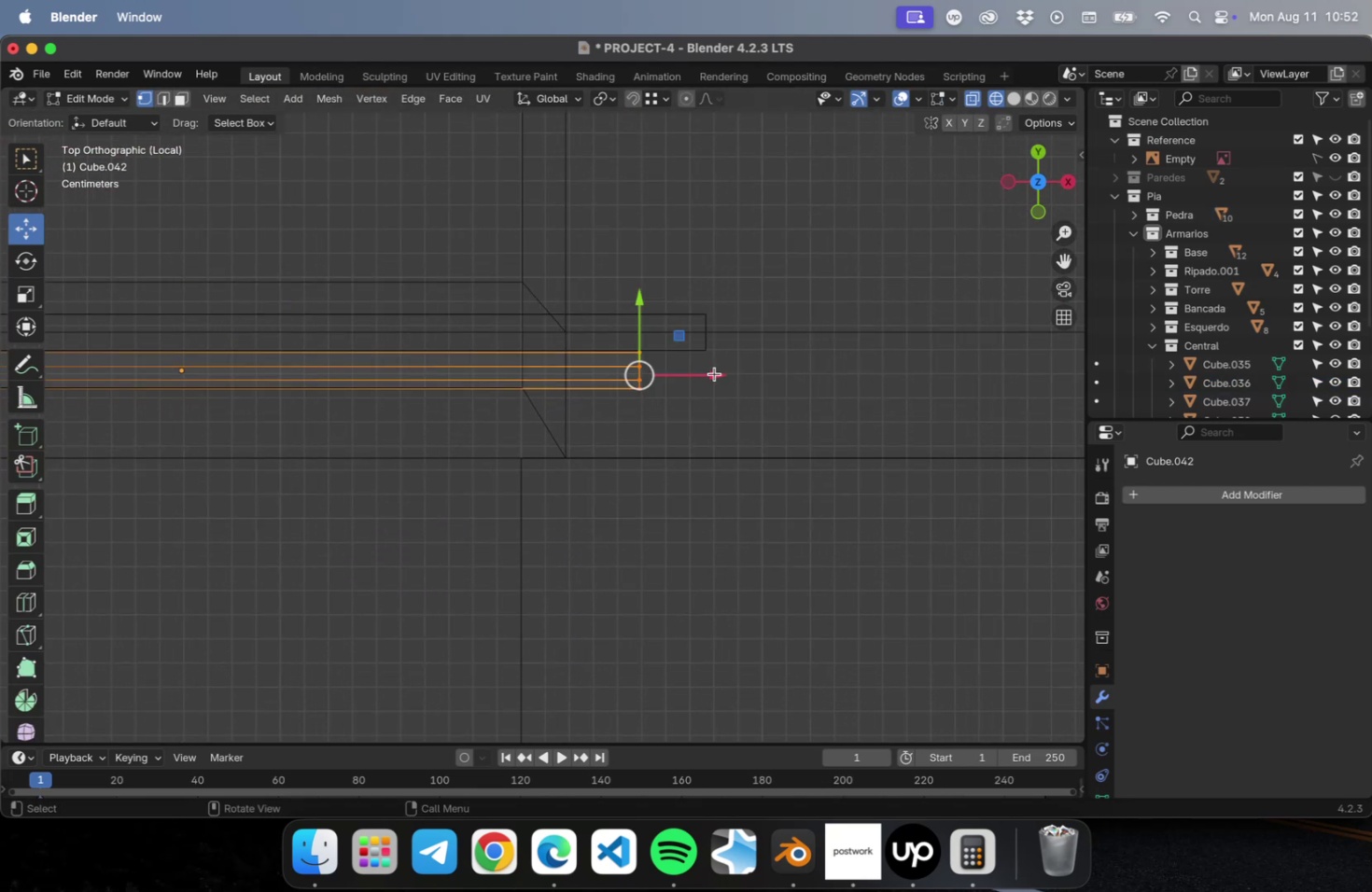 
left_click_drag(start_coordinate=[718, 378], to_coordinate=[596, 395])
 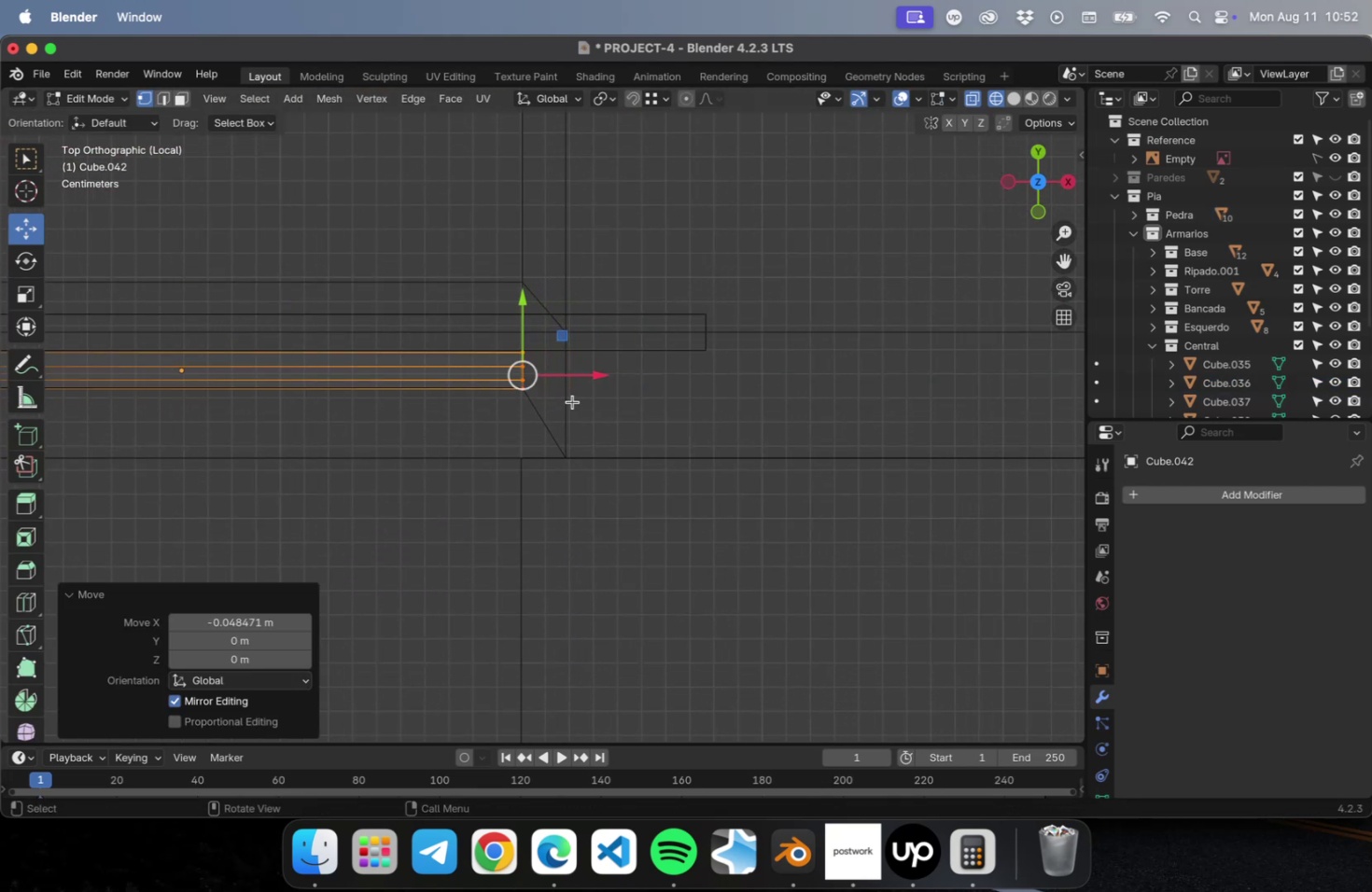 
scroll: coordinate [571, 395], scroll_direction: up, amount: 15.0
 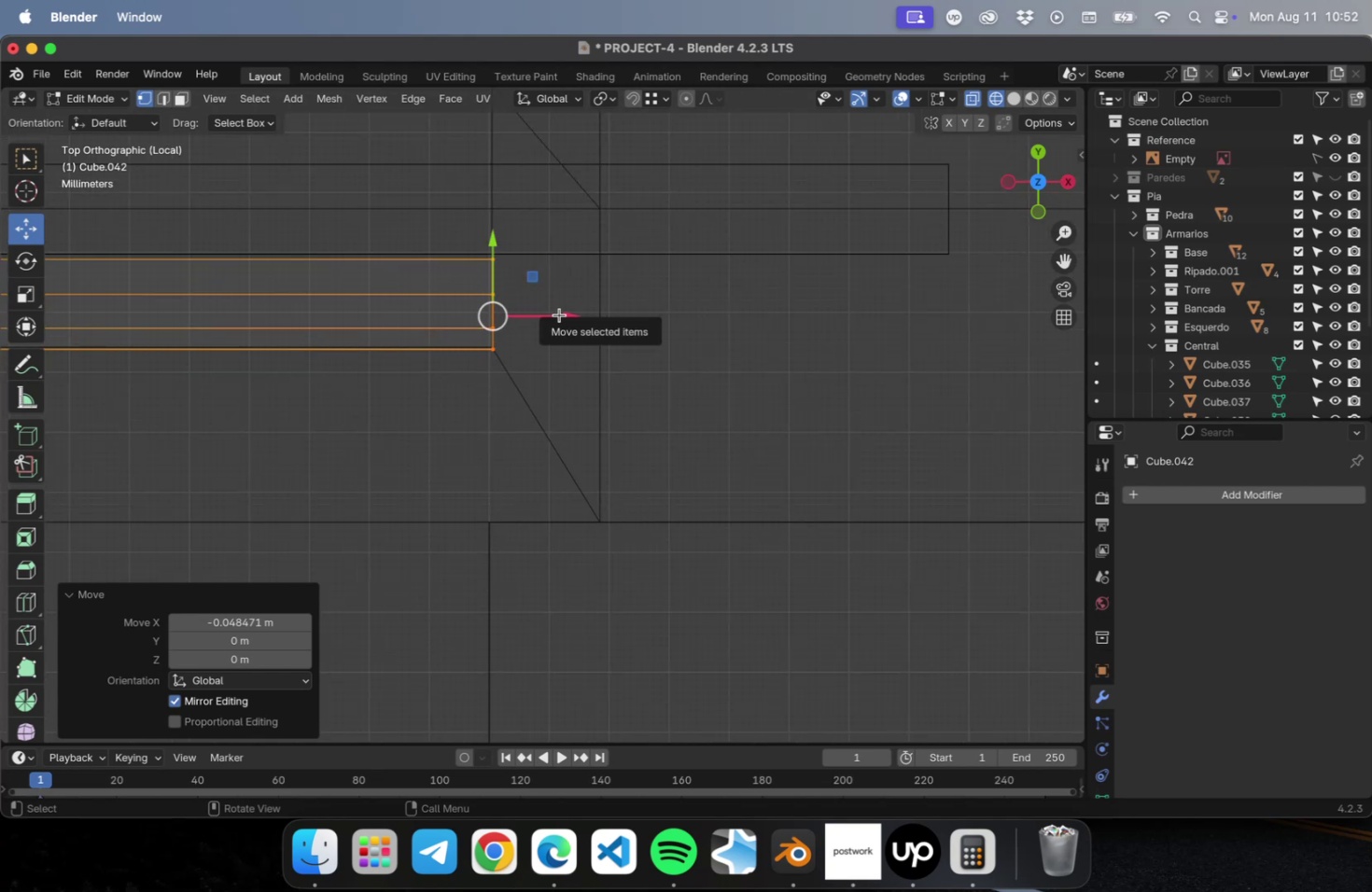 
left_click_drag(start_coordinate=[567, 314], to_coordinate=[562, 315])
 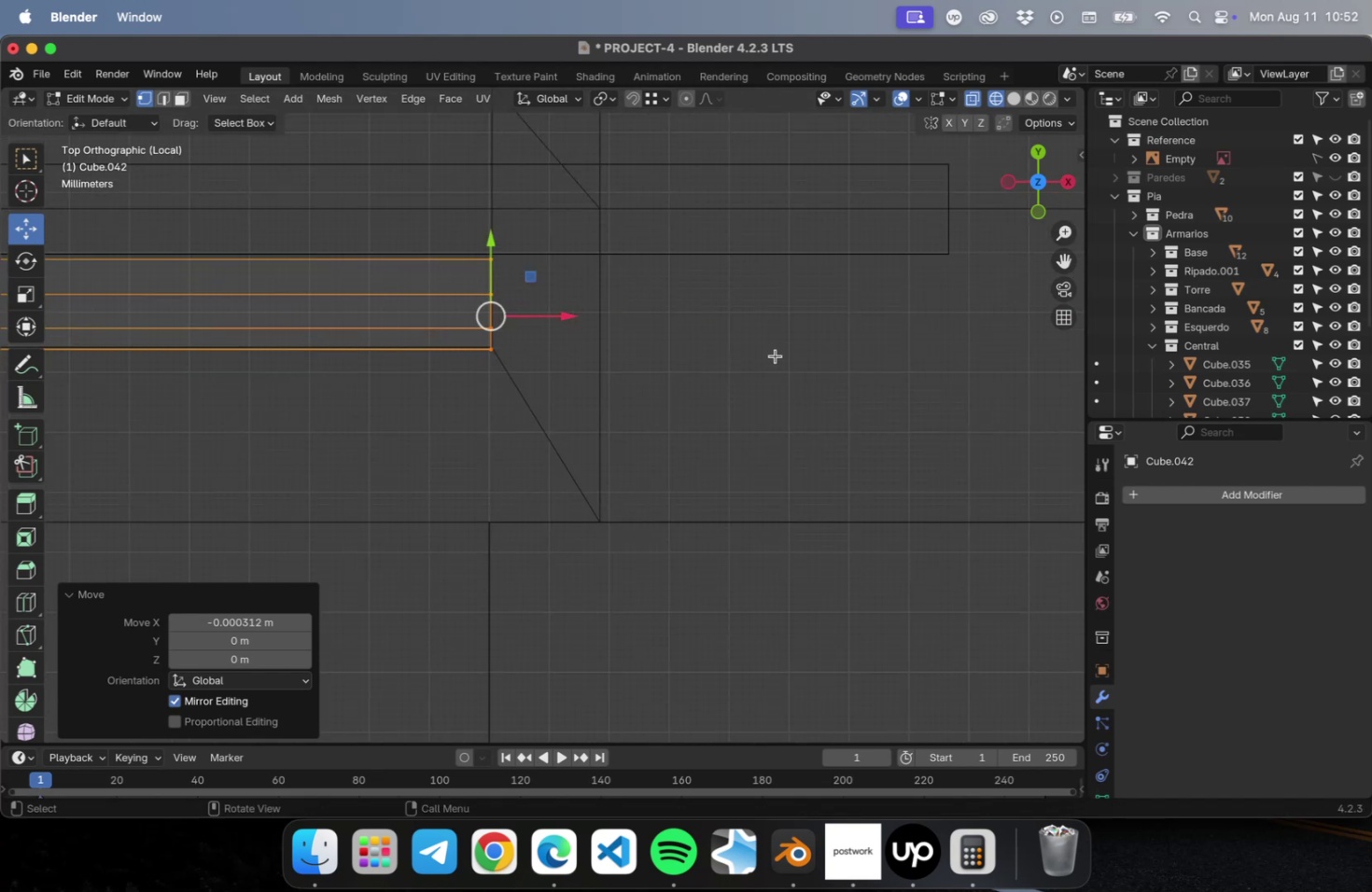 
scroll: coordinate [838, 411], scroll_direction: down, amount: 39.0
 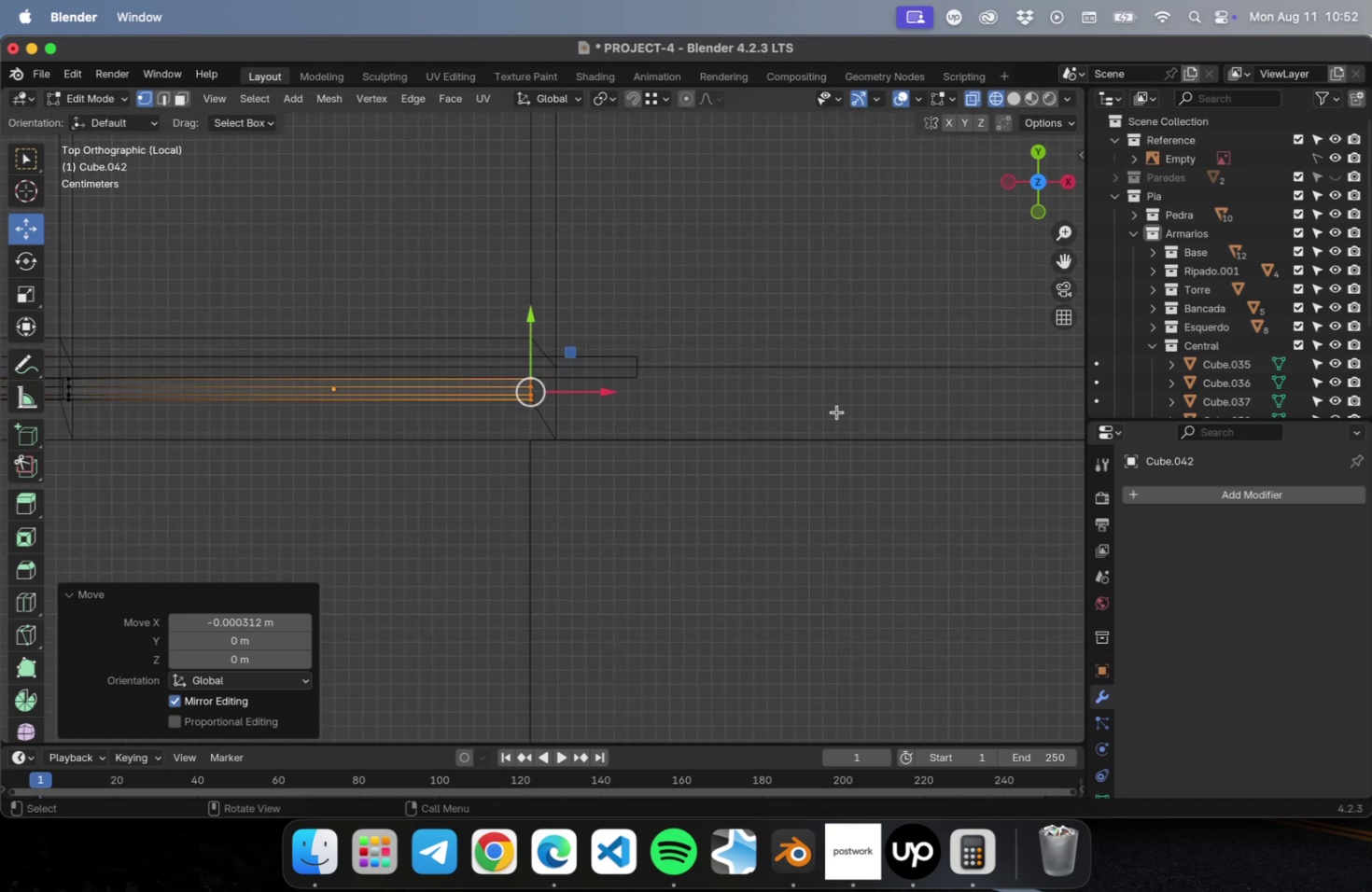 
key(Tab)
 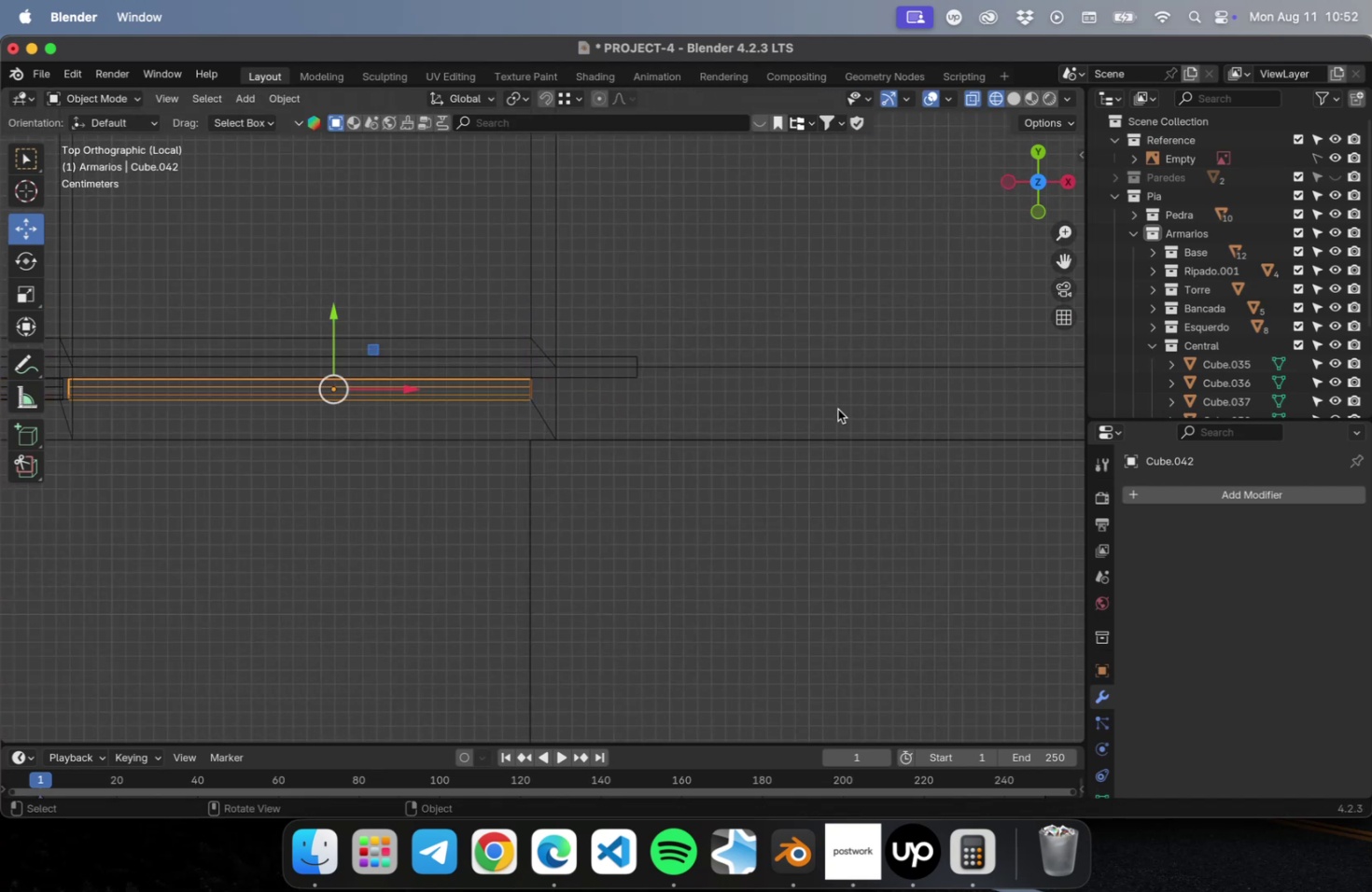 
scroll: coordinate [733, 431], scroll_direction: down, amount: 40.0
 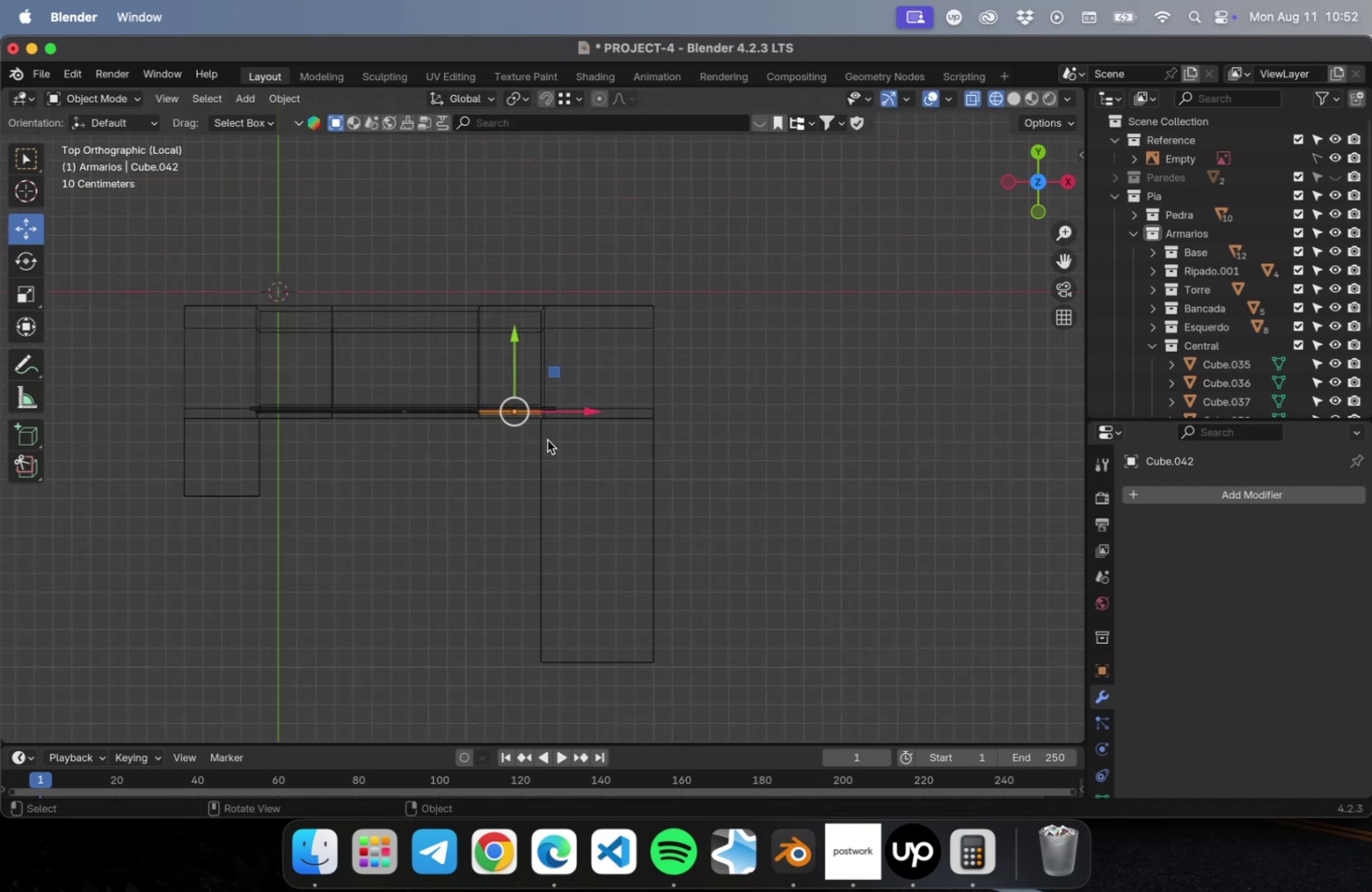 
hold_key(key=ShiftLeft, duration=0.56)
 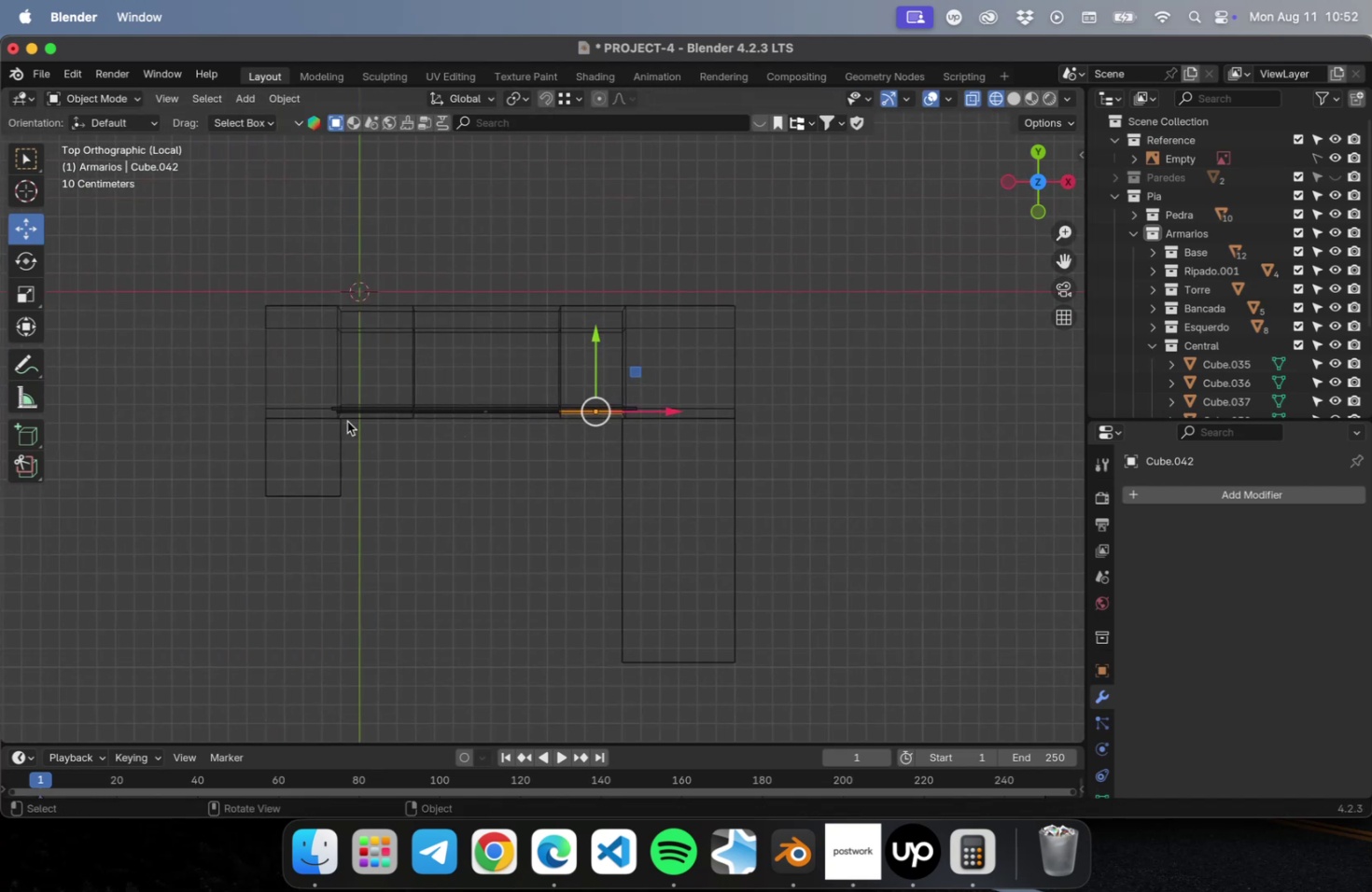 
scroll: coordinate [341, 421], scroll_direction: up, amount: 22.0
 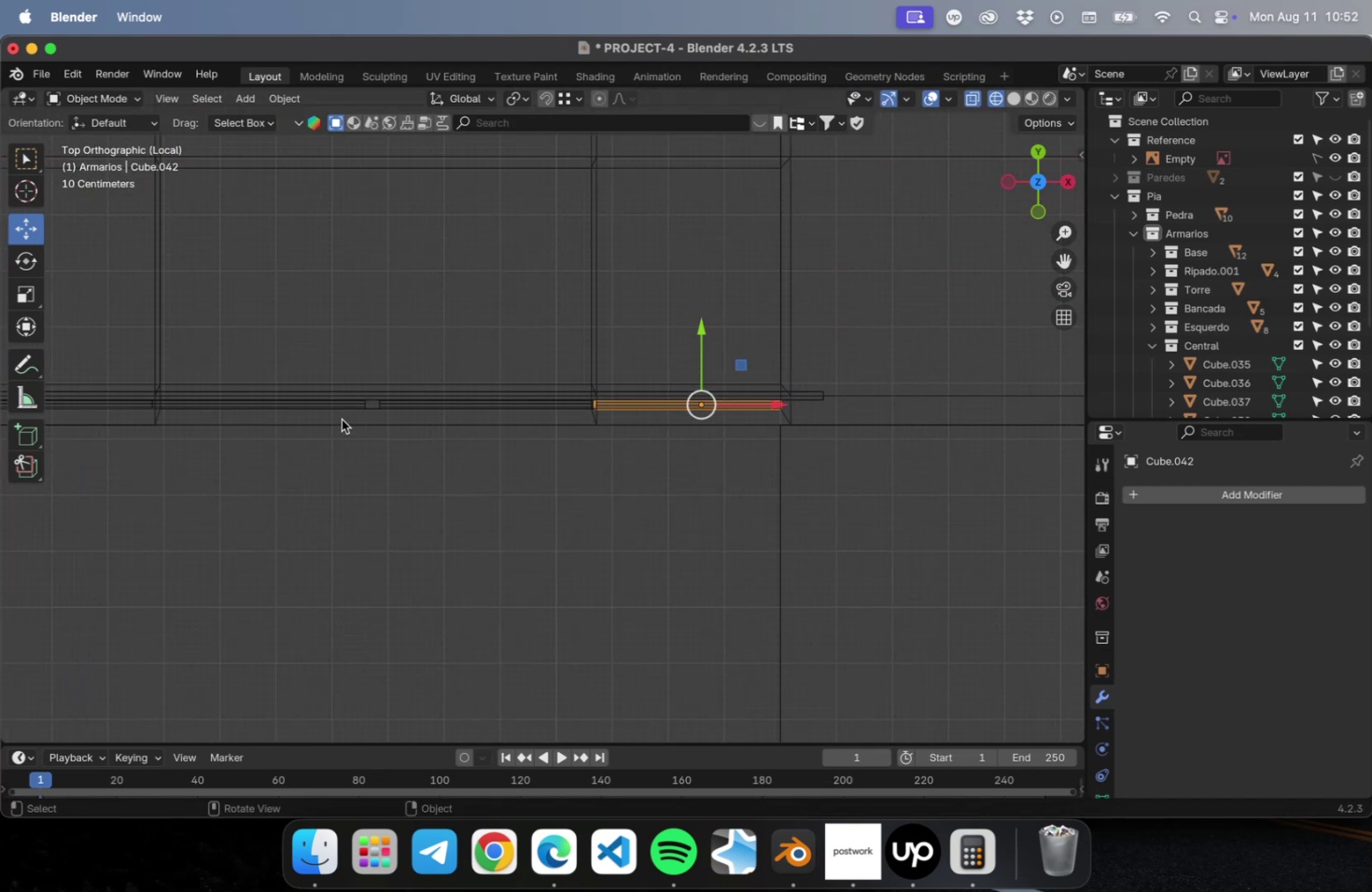 
hold_key(key=ShiftLeft, duration=0.45)
 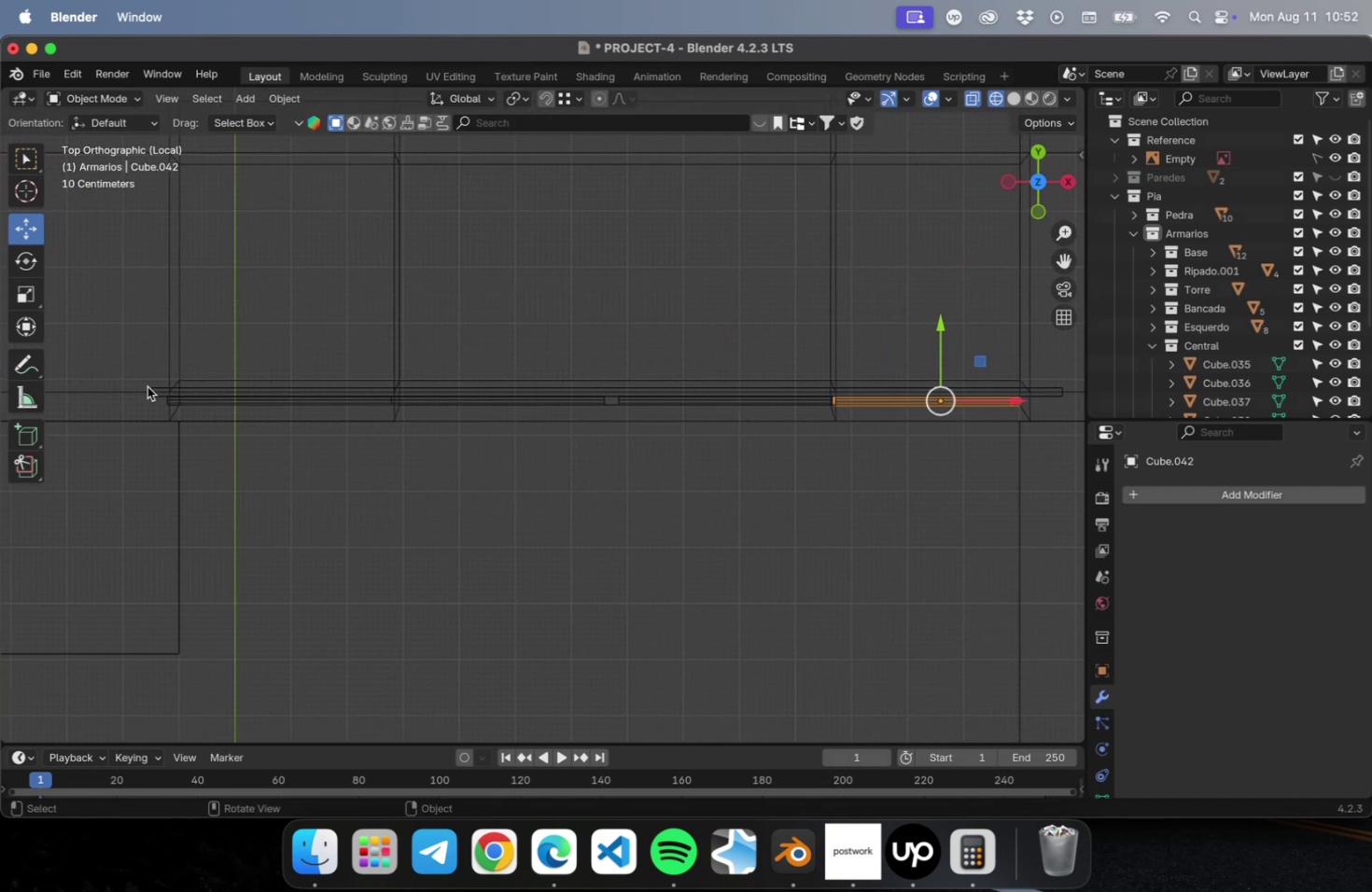 
left_click([151, 397])
 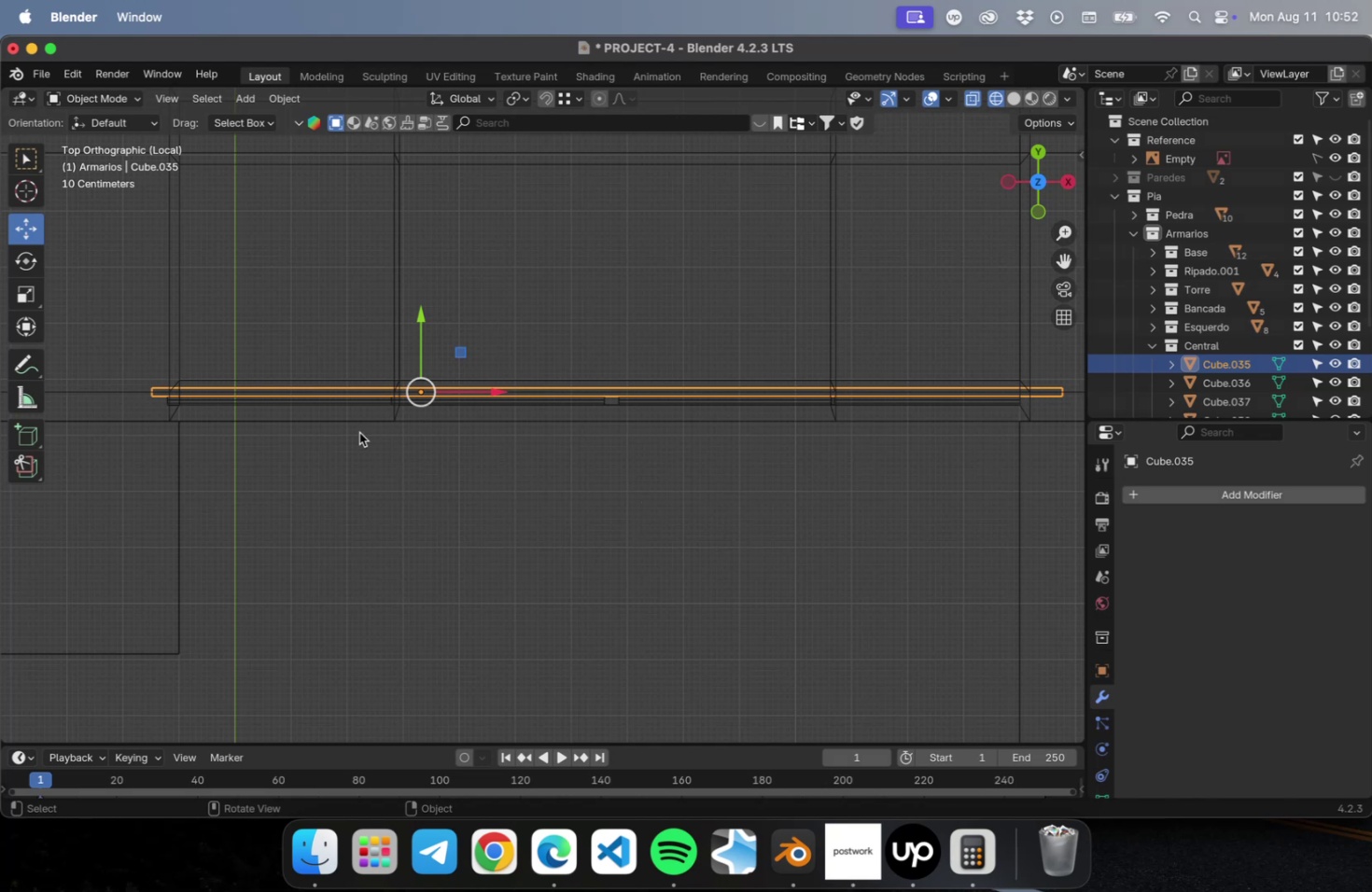 
left_click([316, 405])
 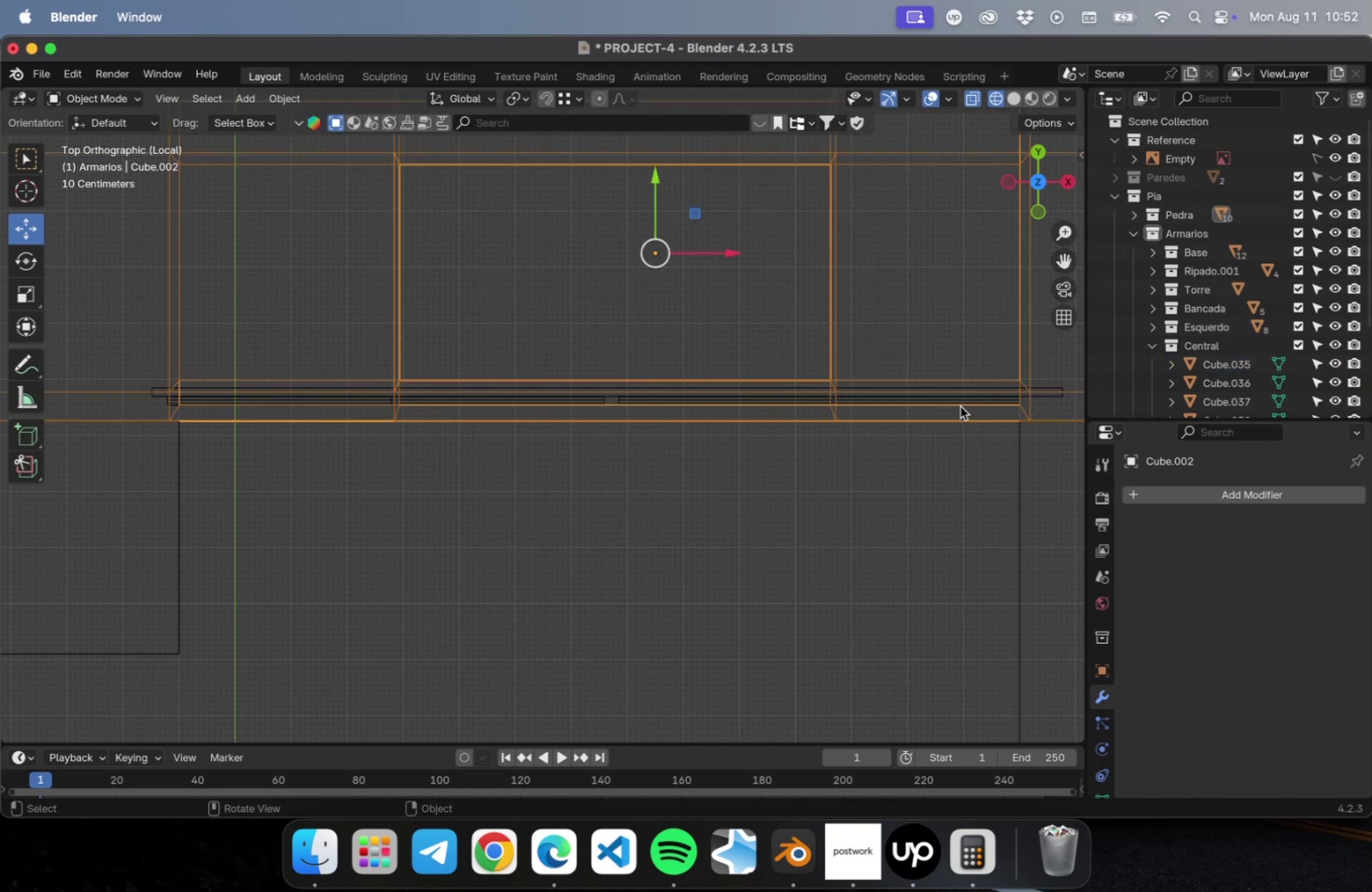 
left_click([959, 397])
 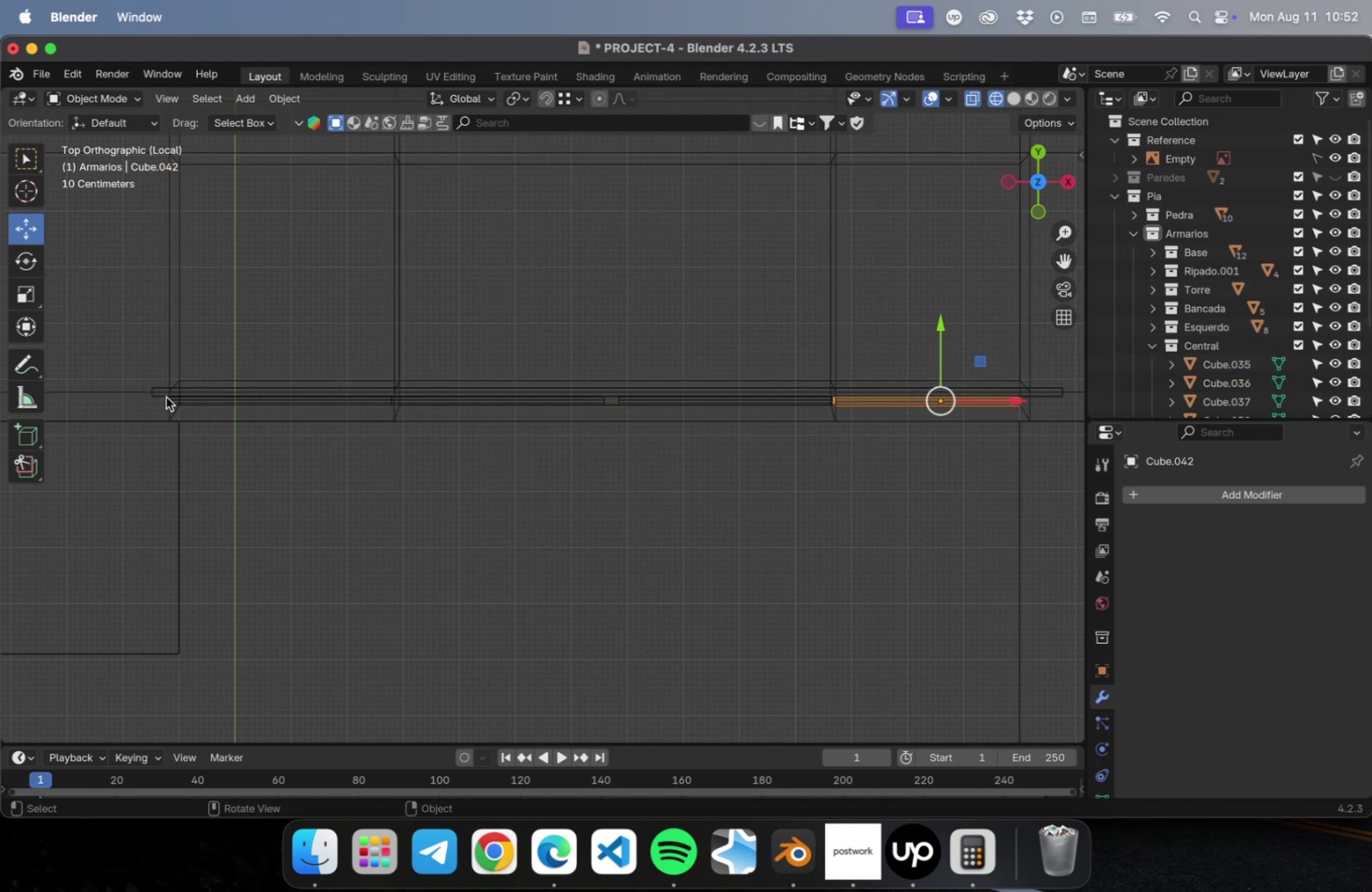 
scroll: coordinate [169, 406], scroll_direction: up, amount: 10.0
 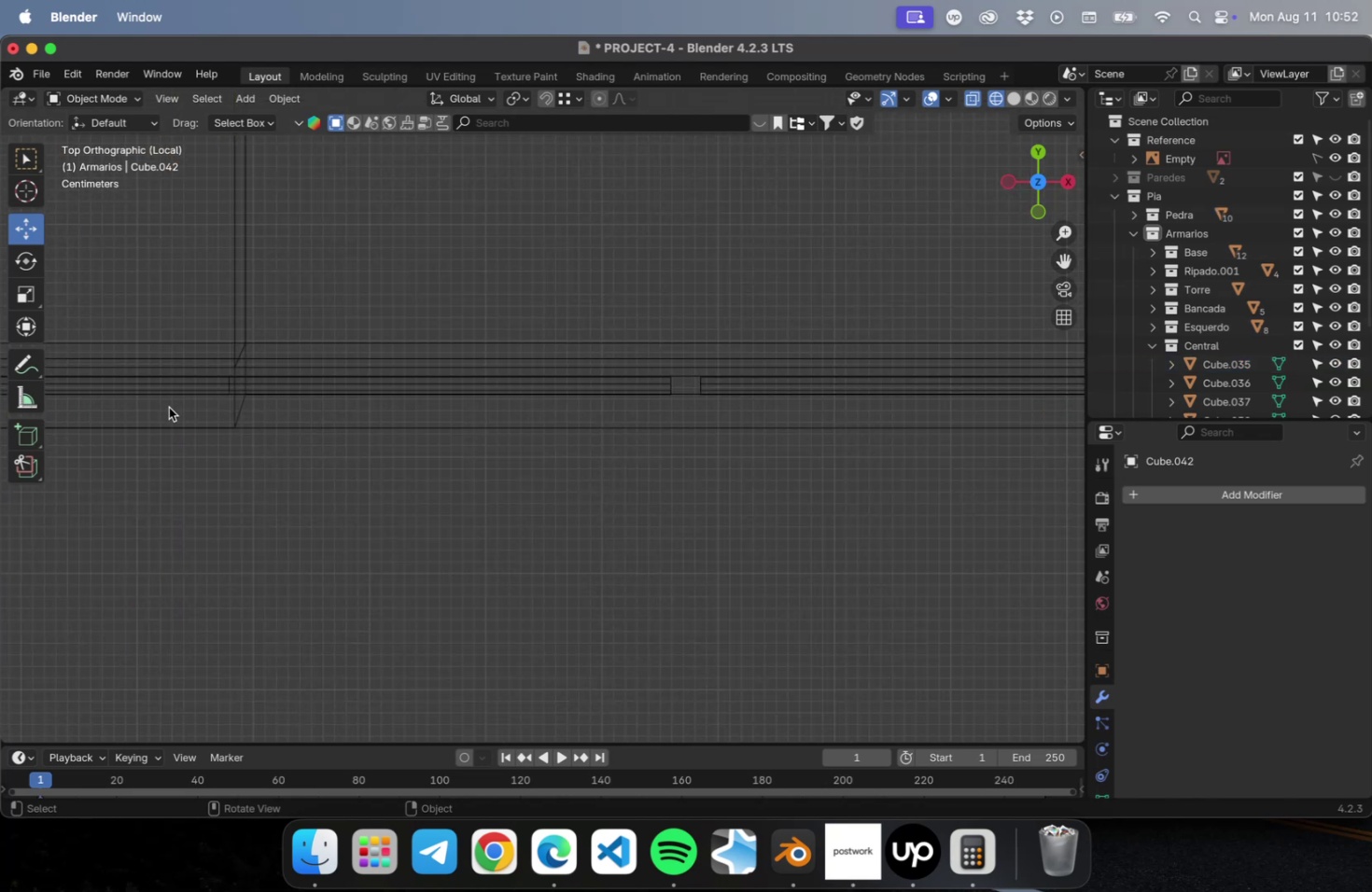 
hold_key(key=ShiftLeft, duration=0.71)
 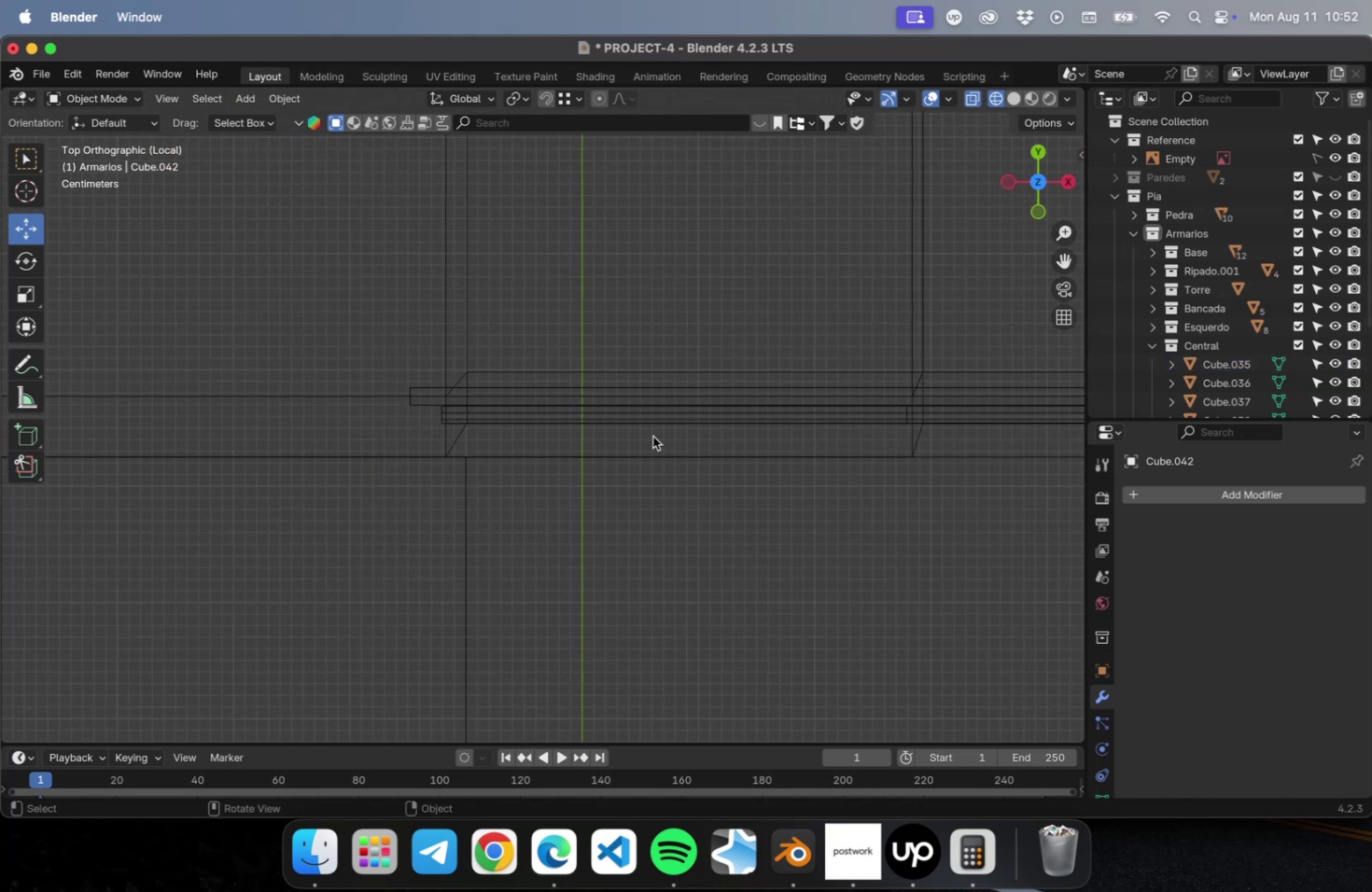 
hold_key(key=ShiftLeft, duration=1.6)
 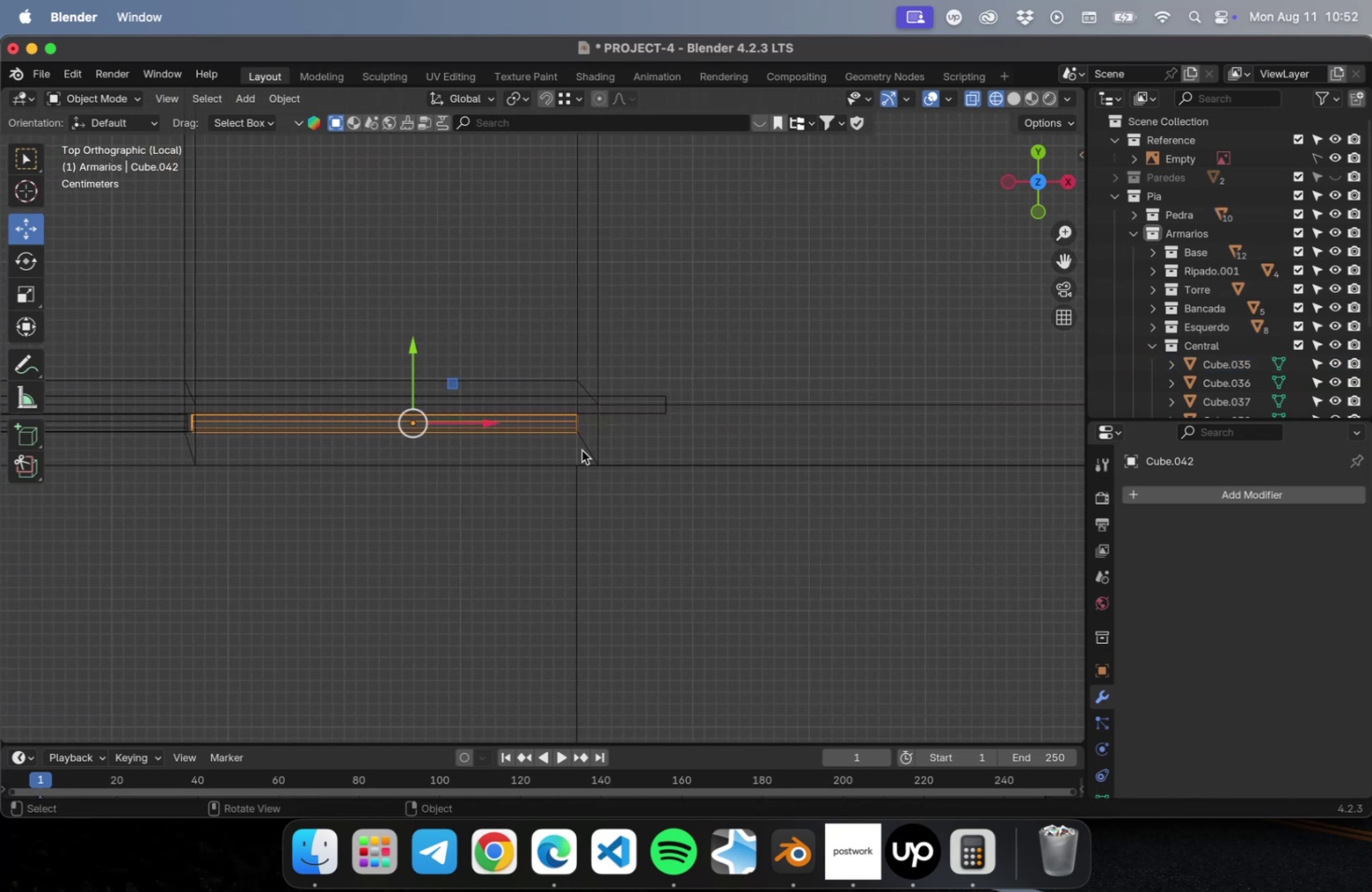 
scroll: coordinate [578, 435], scroll_direction: up, amount: 22.0
 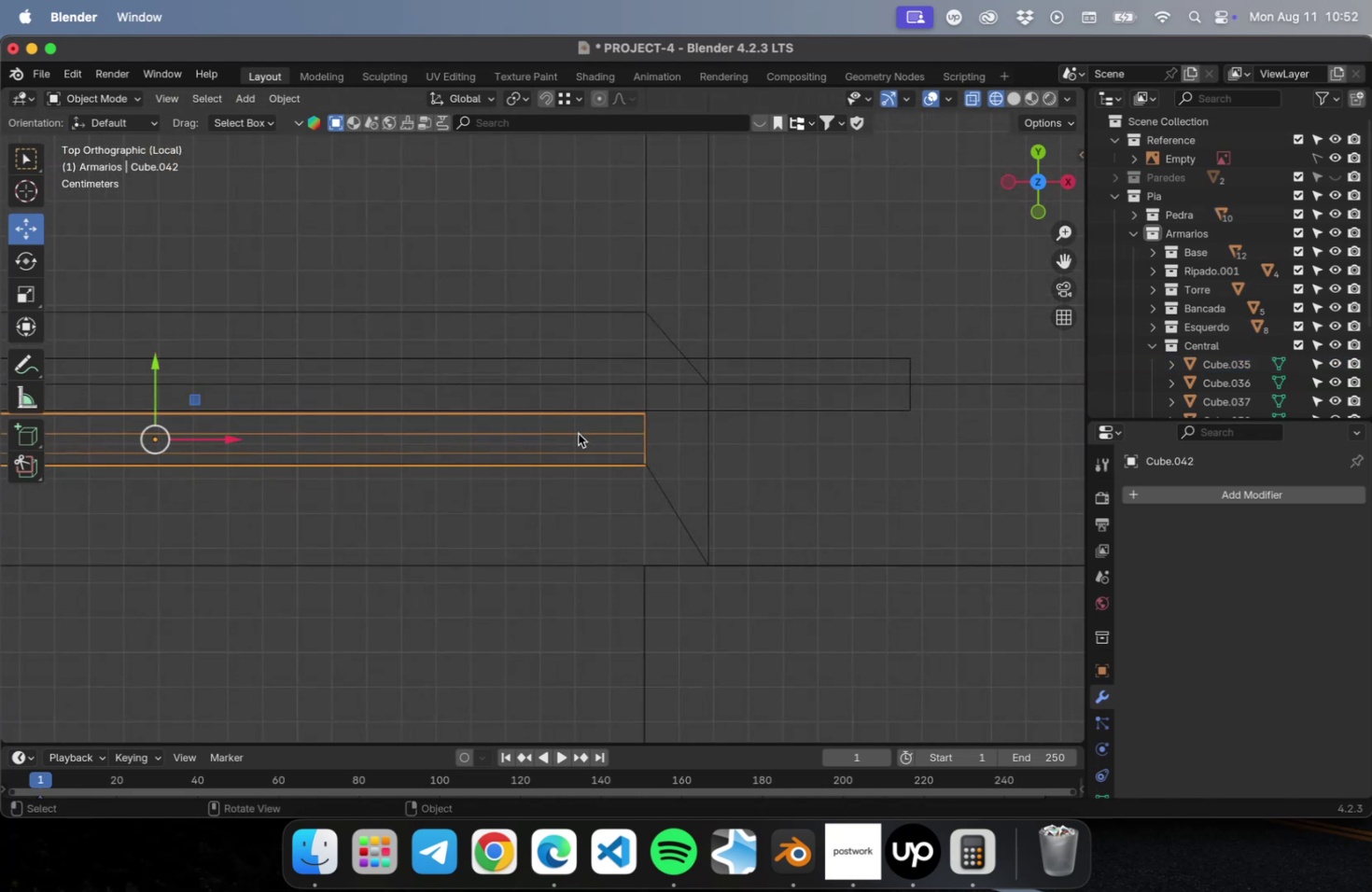 
key(Shift+ShiftLeft)
 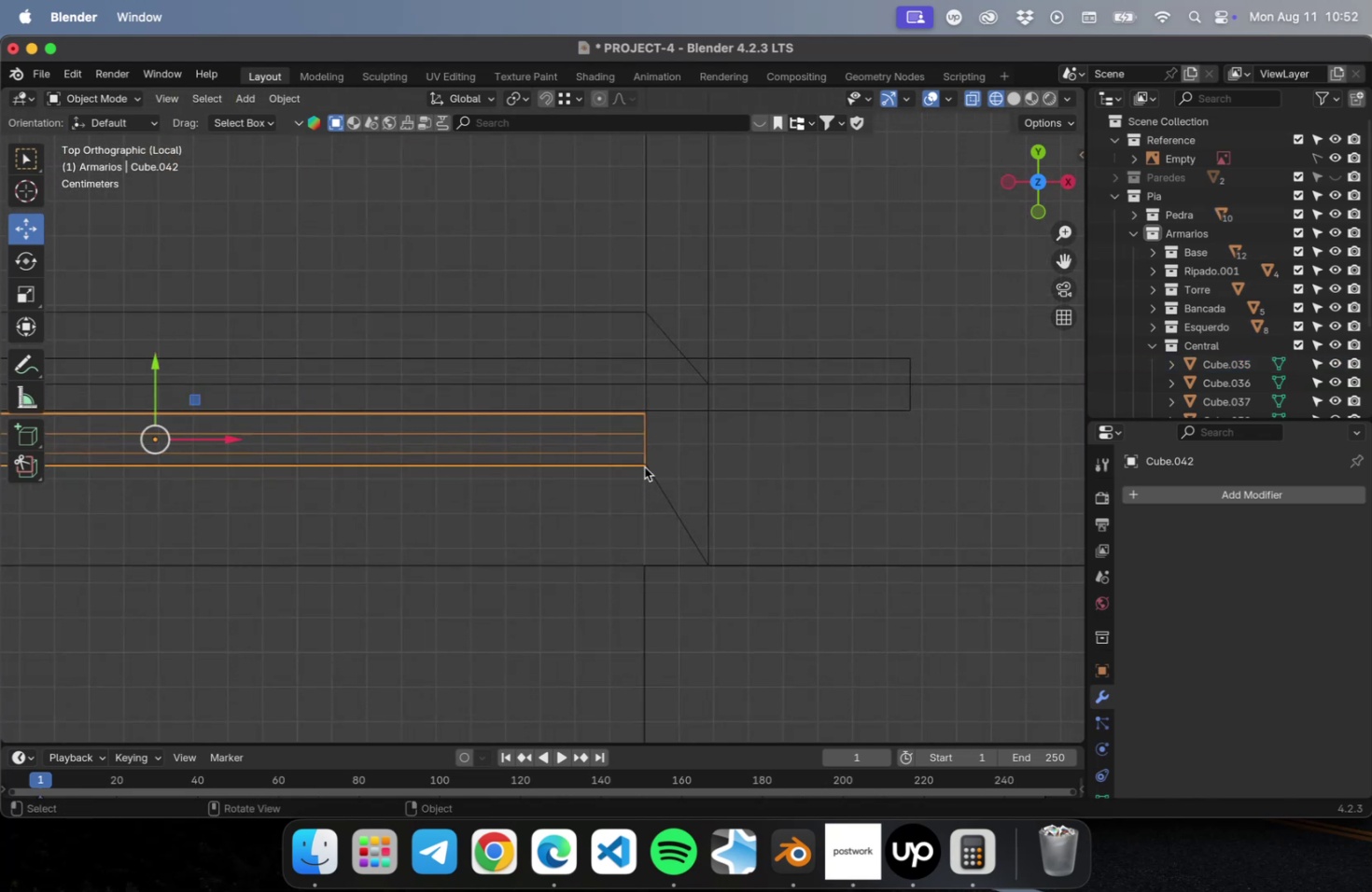 
key(Tab)
 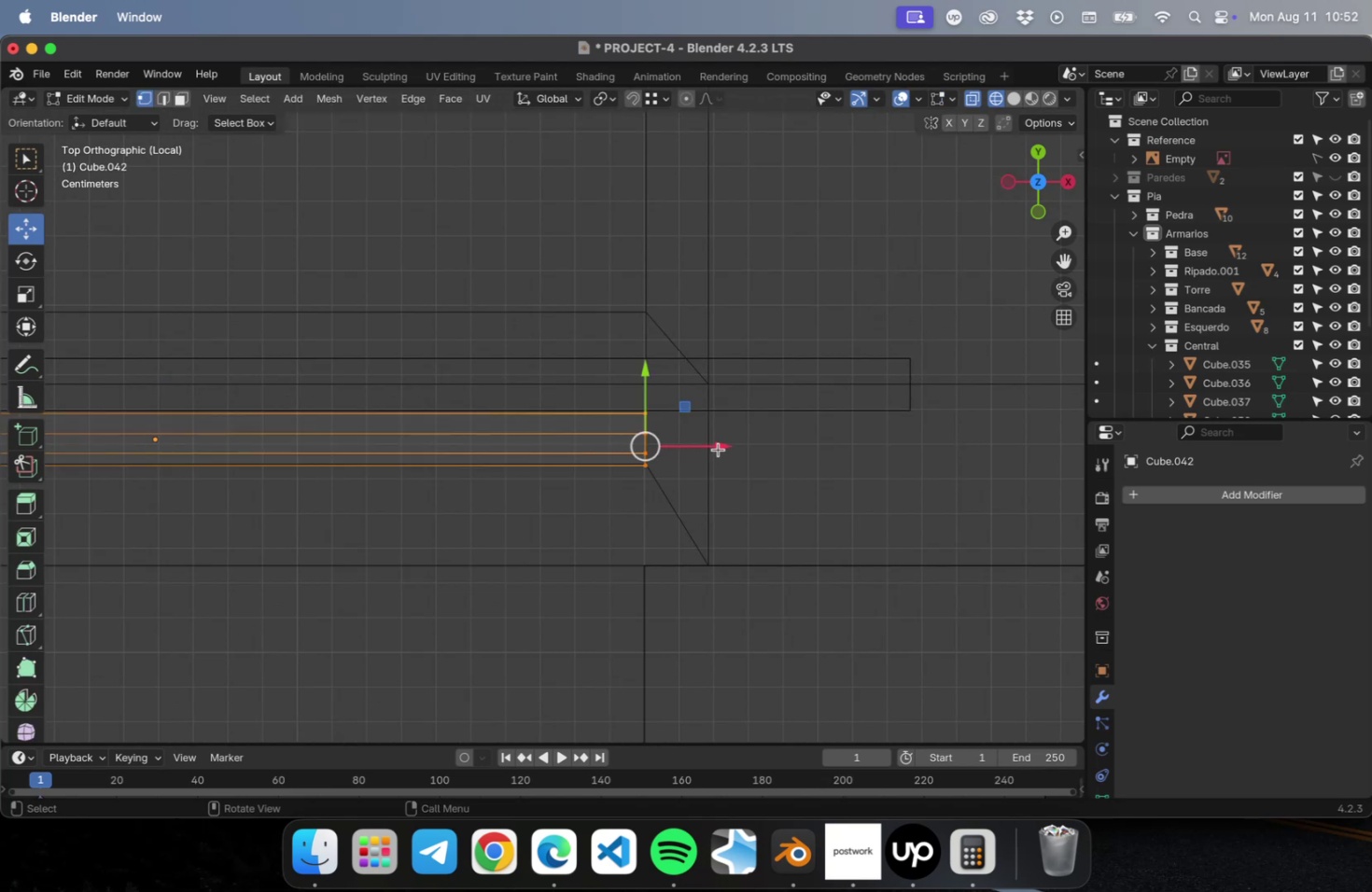 
left_click_drag(start_coordinate=[715, 443], to_coordinate=[790, 443])
 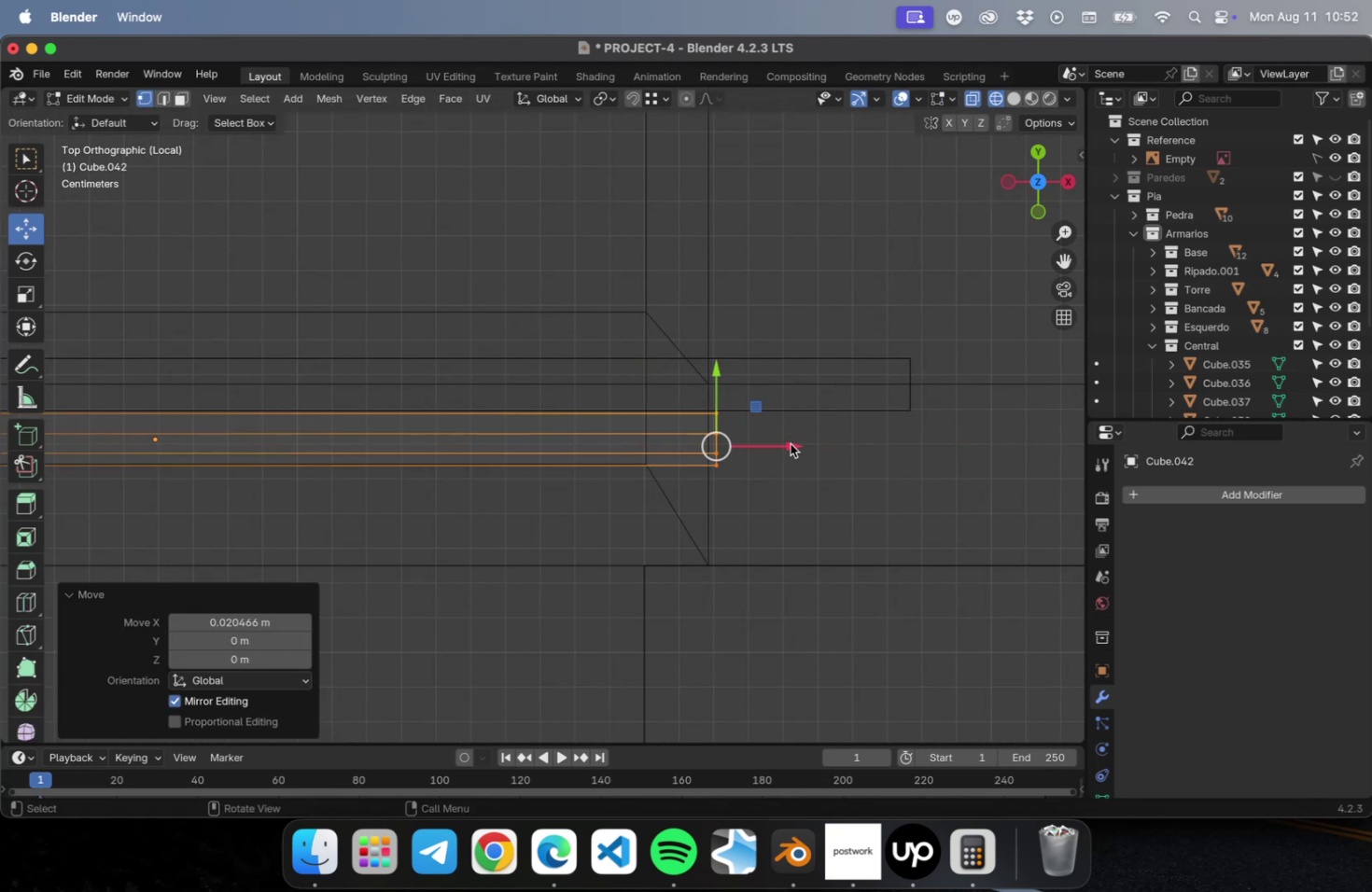 
key(Tab)
 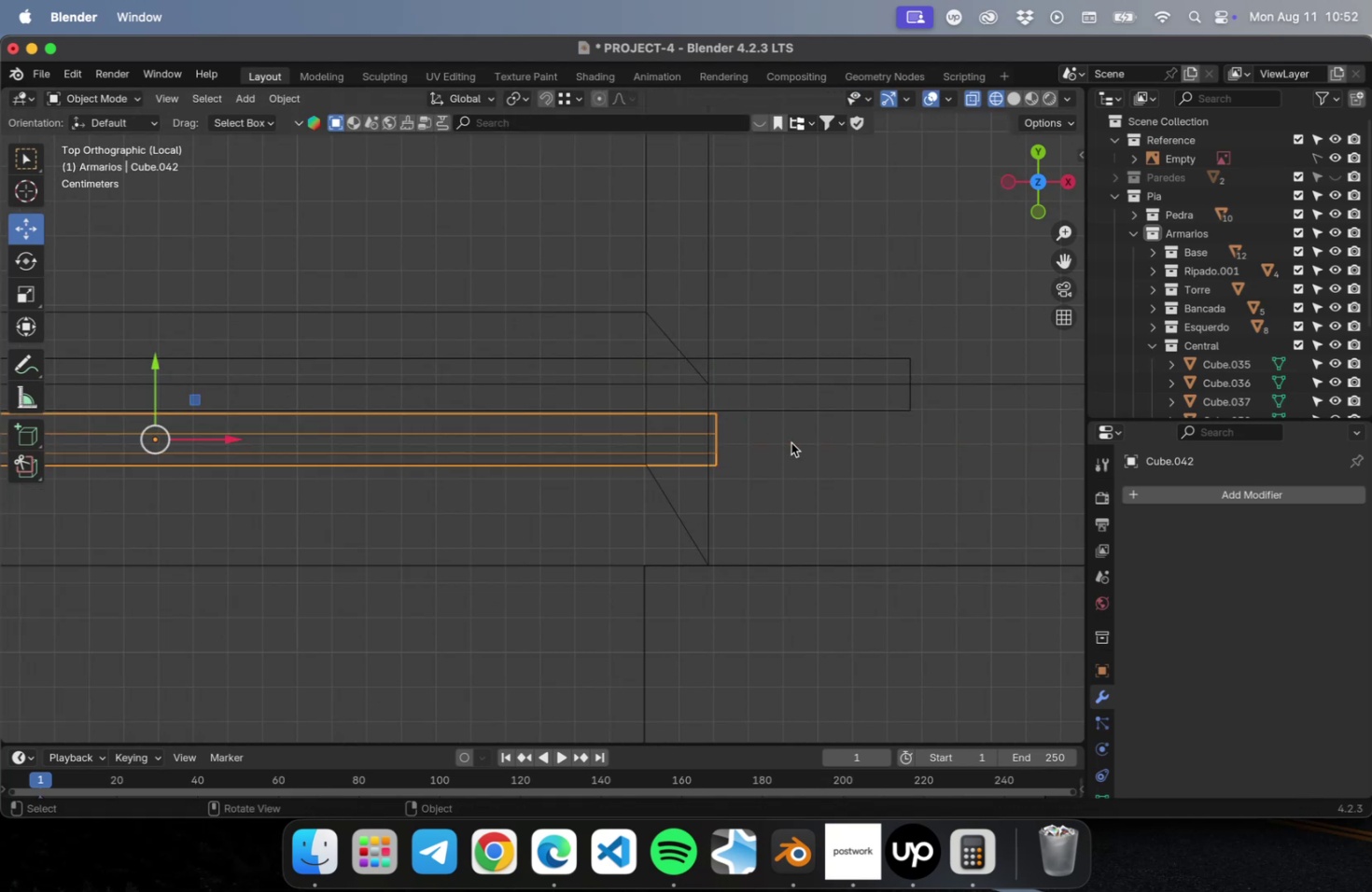 
scroll: coordinate [791, 444], scroll_direction: down, amount: 29.0
 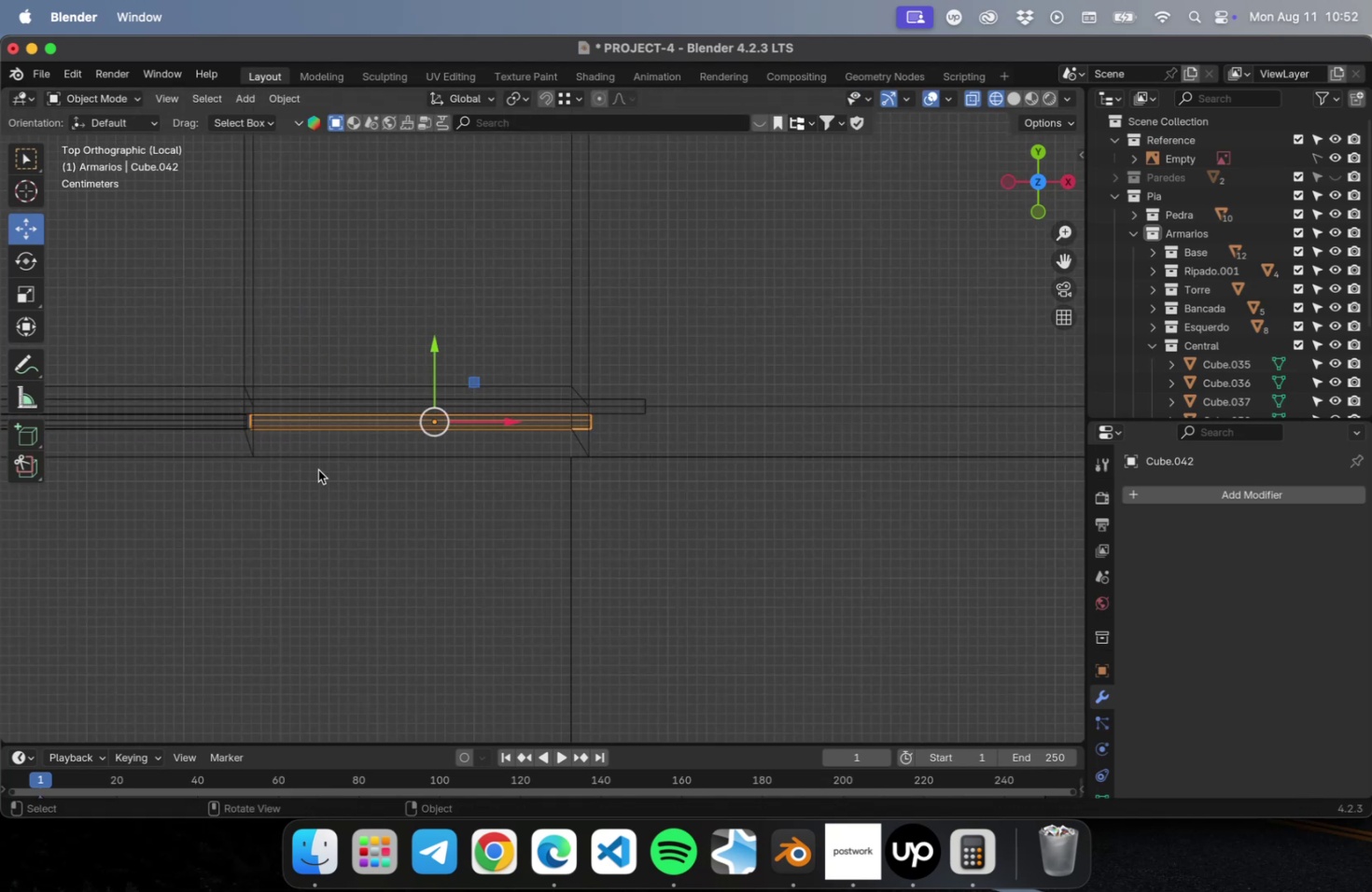 
key(Shift+ShiftLeft)
 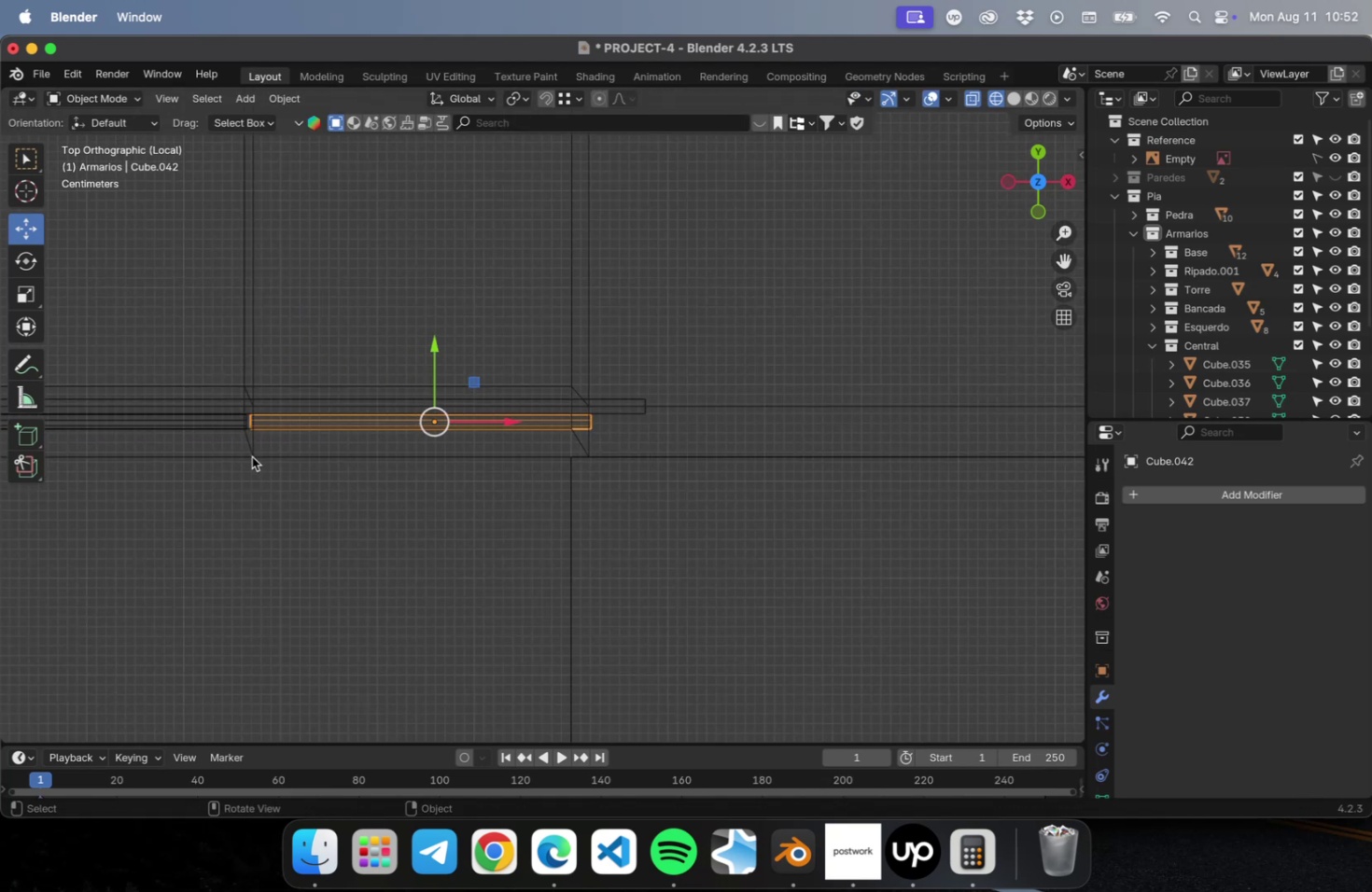 
hold_key(key=ShiftLeft, duration=1.55)
 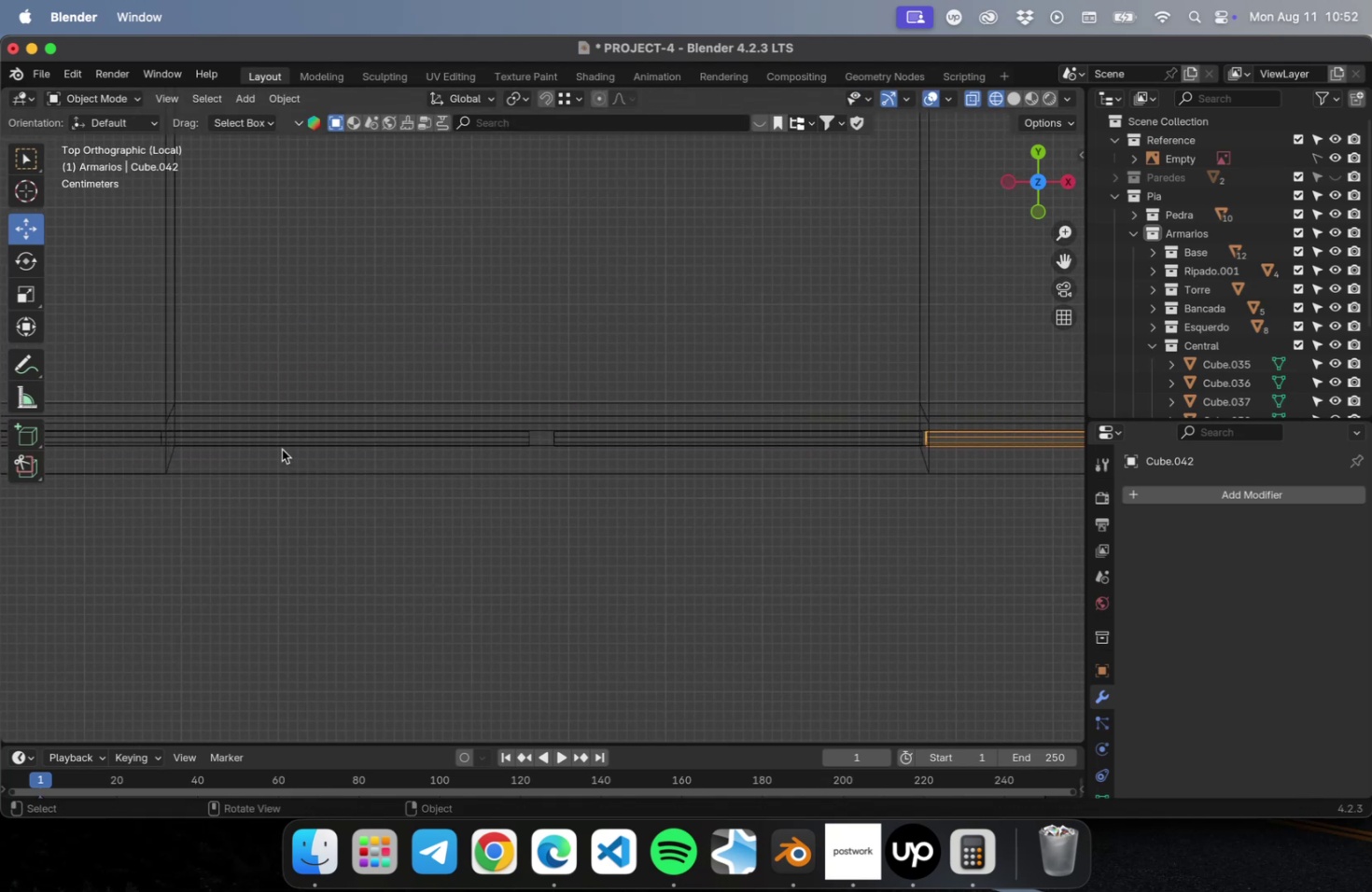 
left_click([282, 449])
 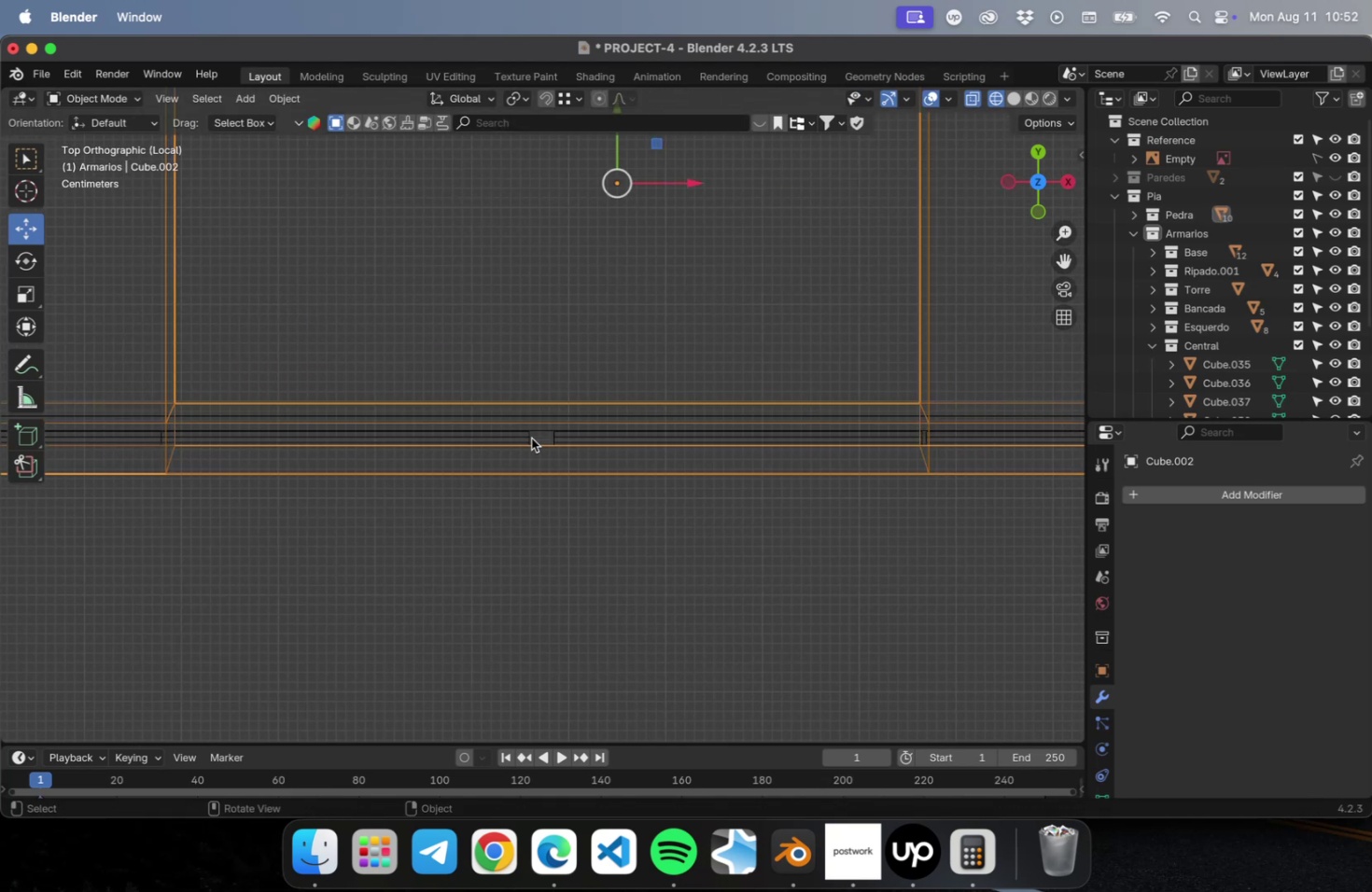 
left_click([529, 437])
 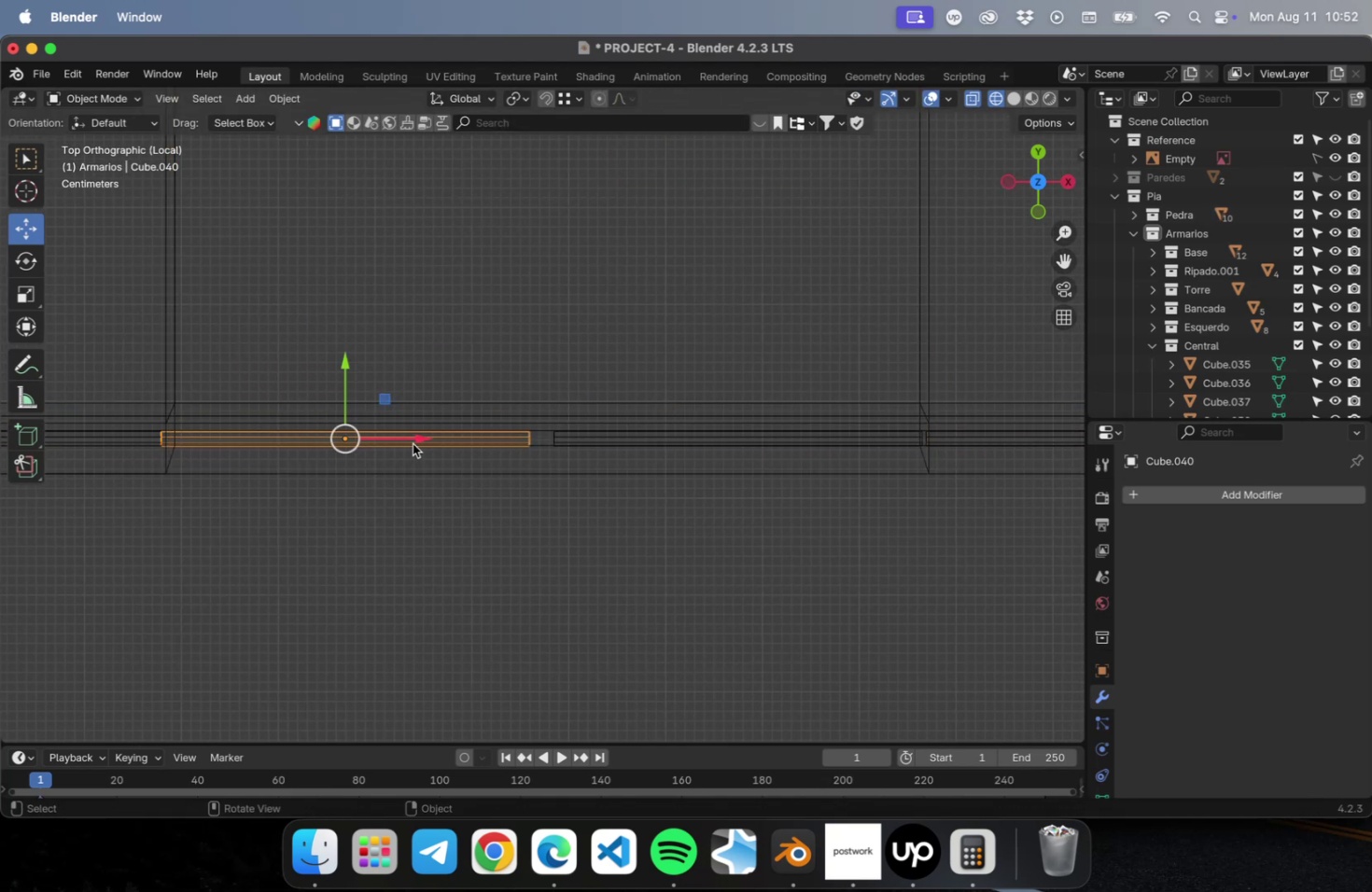 
left_click_drag(start_coordinate=[416, 436], to_coordinate=[435, 436])
 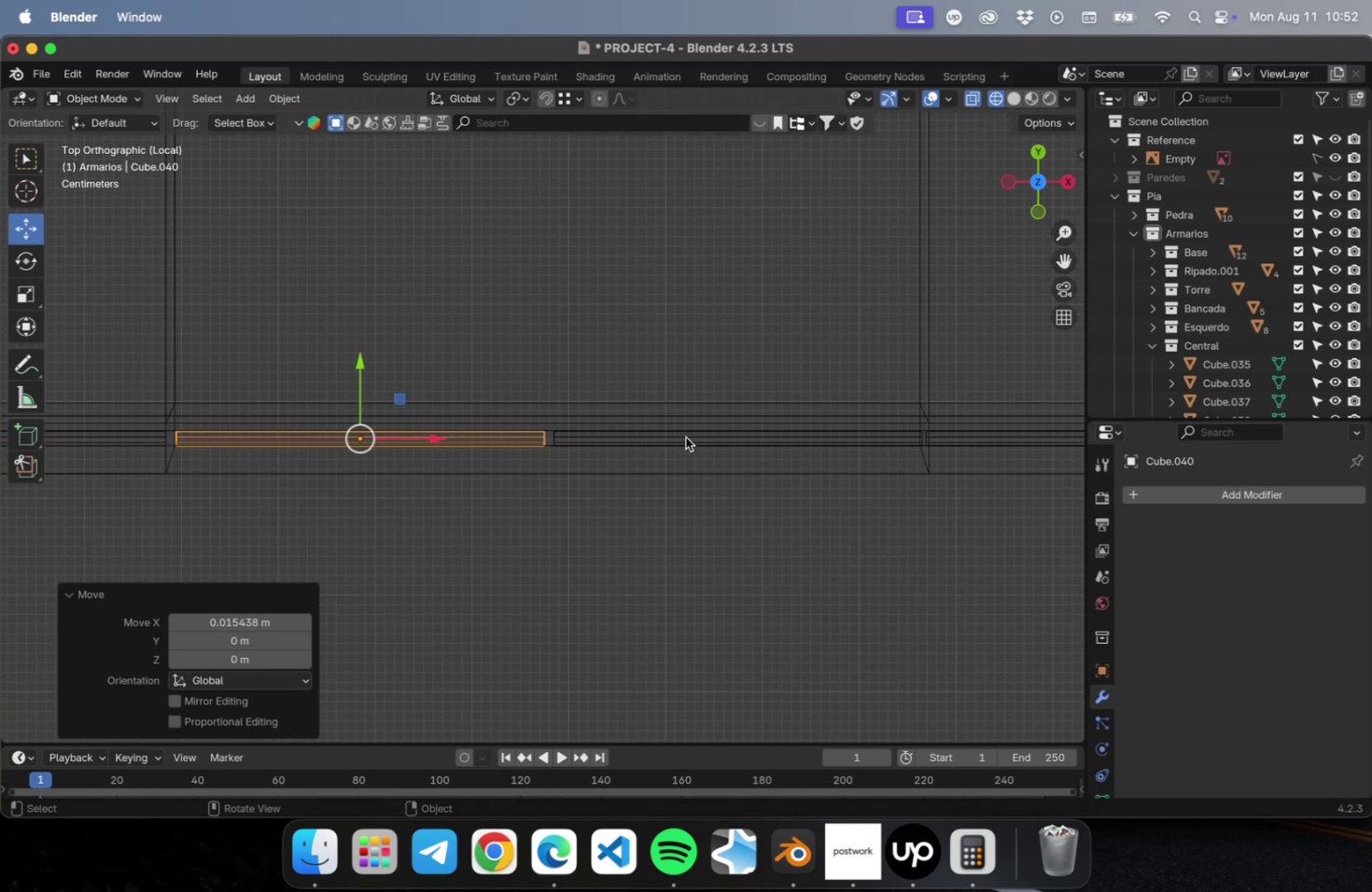 
left_click([685, 437])
 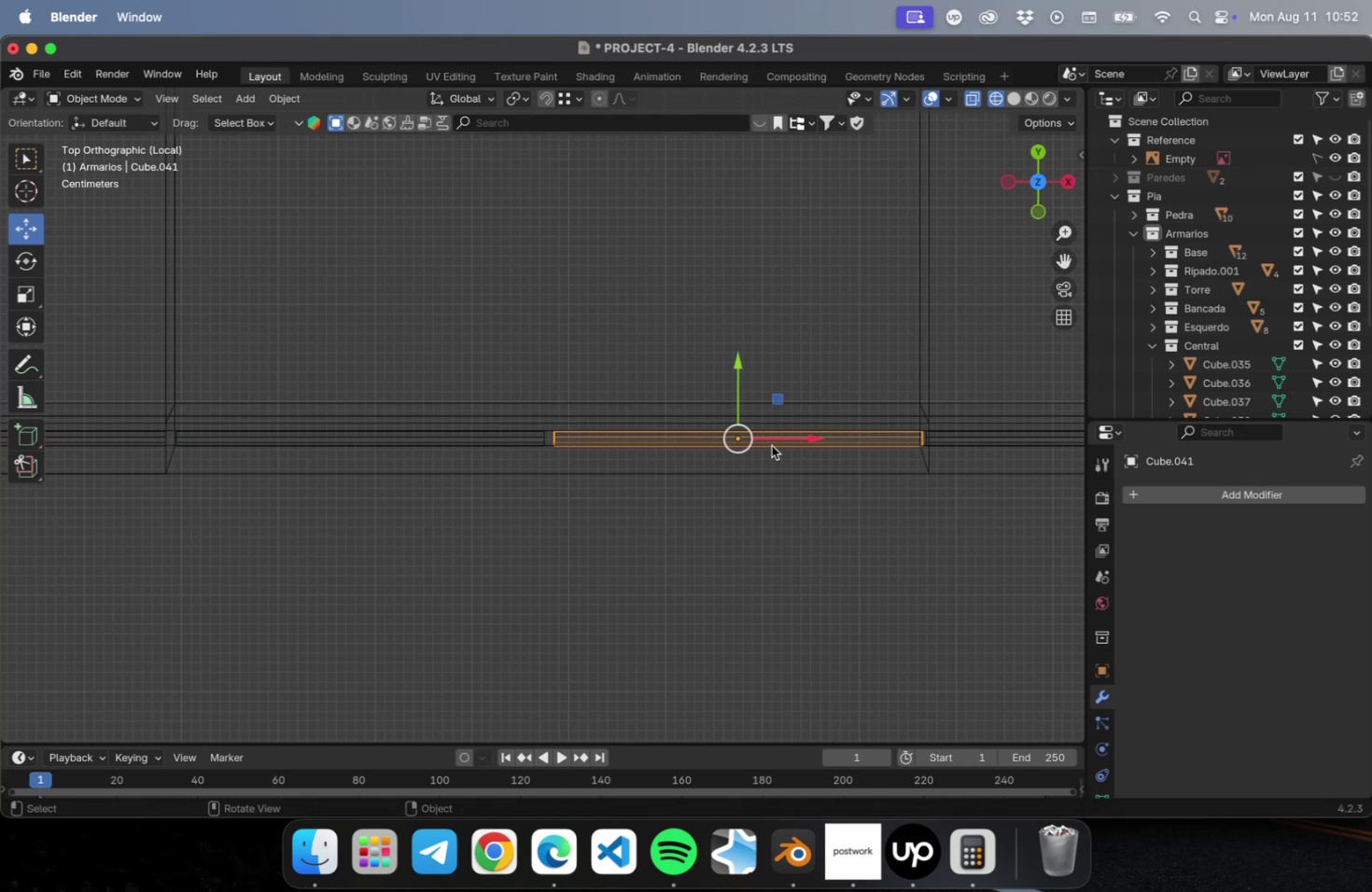 
left_click_drag(start_coordinate=[806, 433], to_coordinate=[798, 437])
 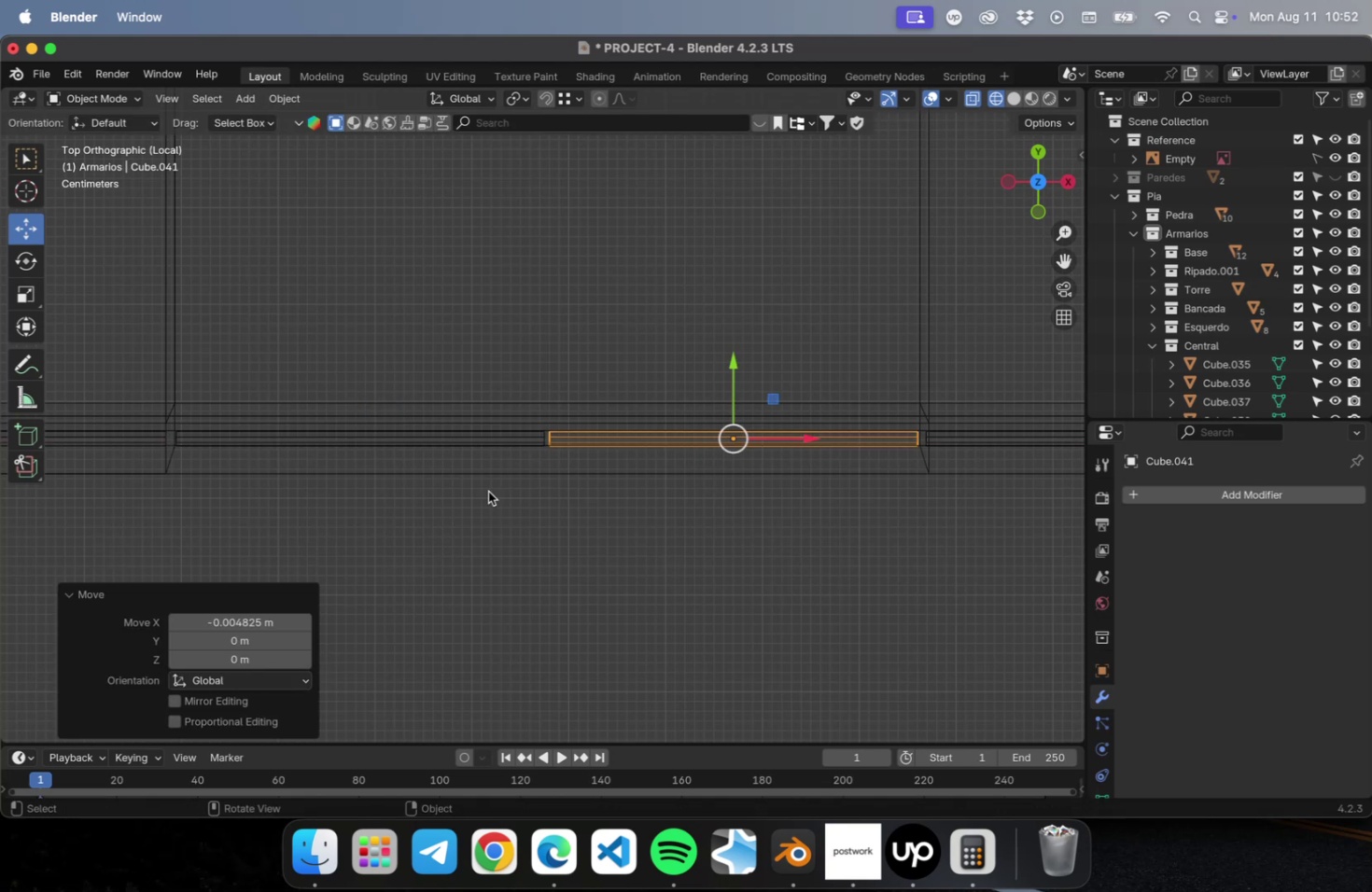 
hold_key(key=ShiftLeft, duration=0.57)
 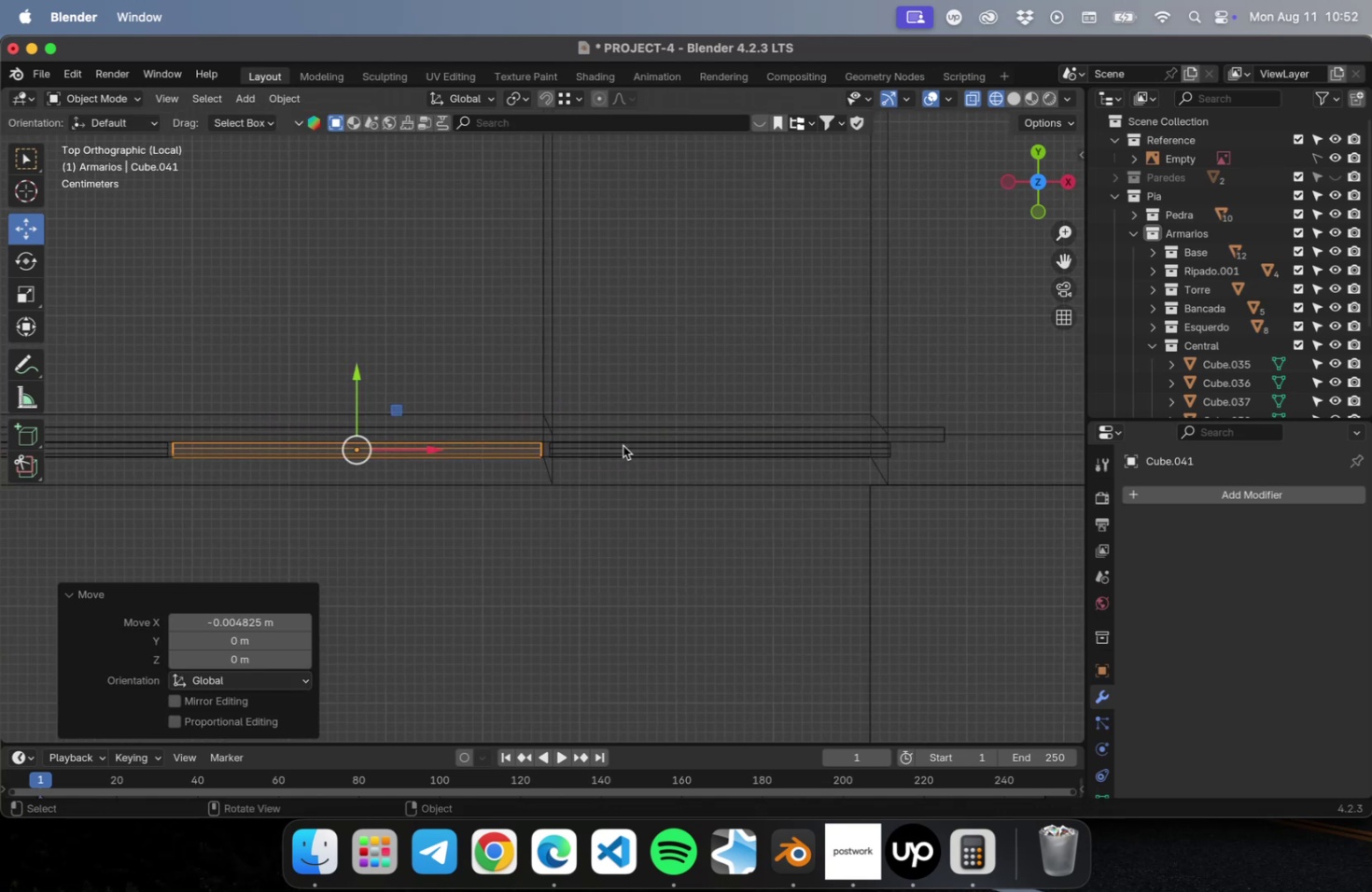 
left_click([623, 445])
 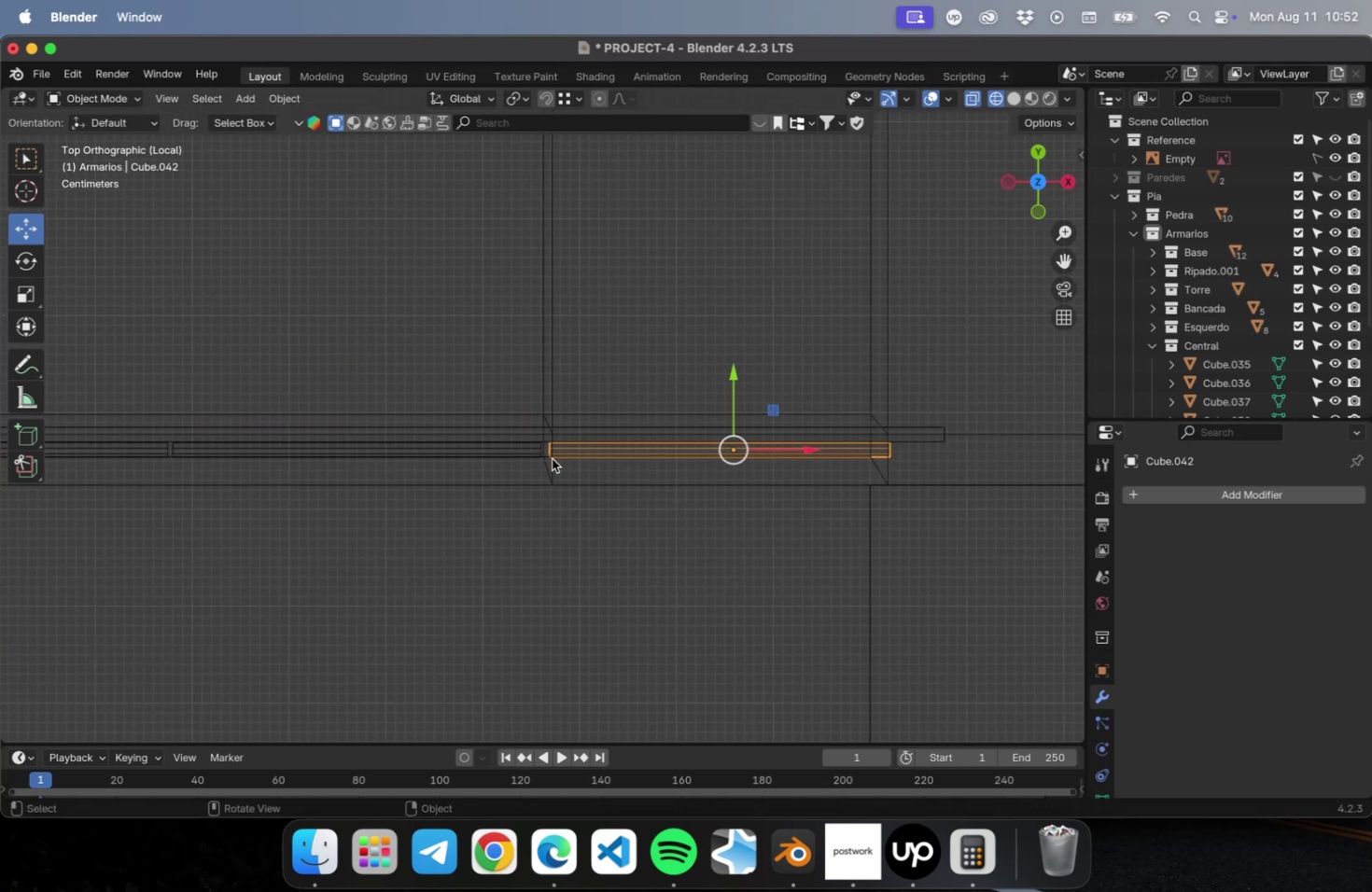 
scroll: coordinate [553, 455], scroll_direction: up, amount: 29.0
 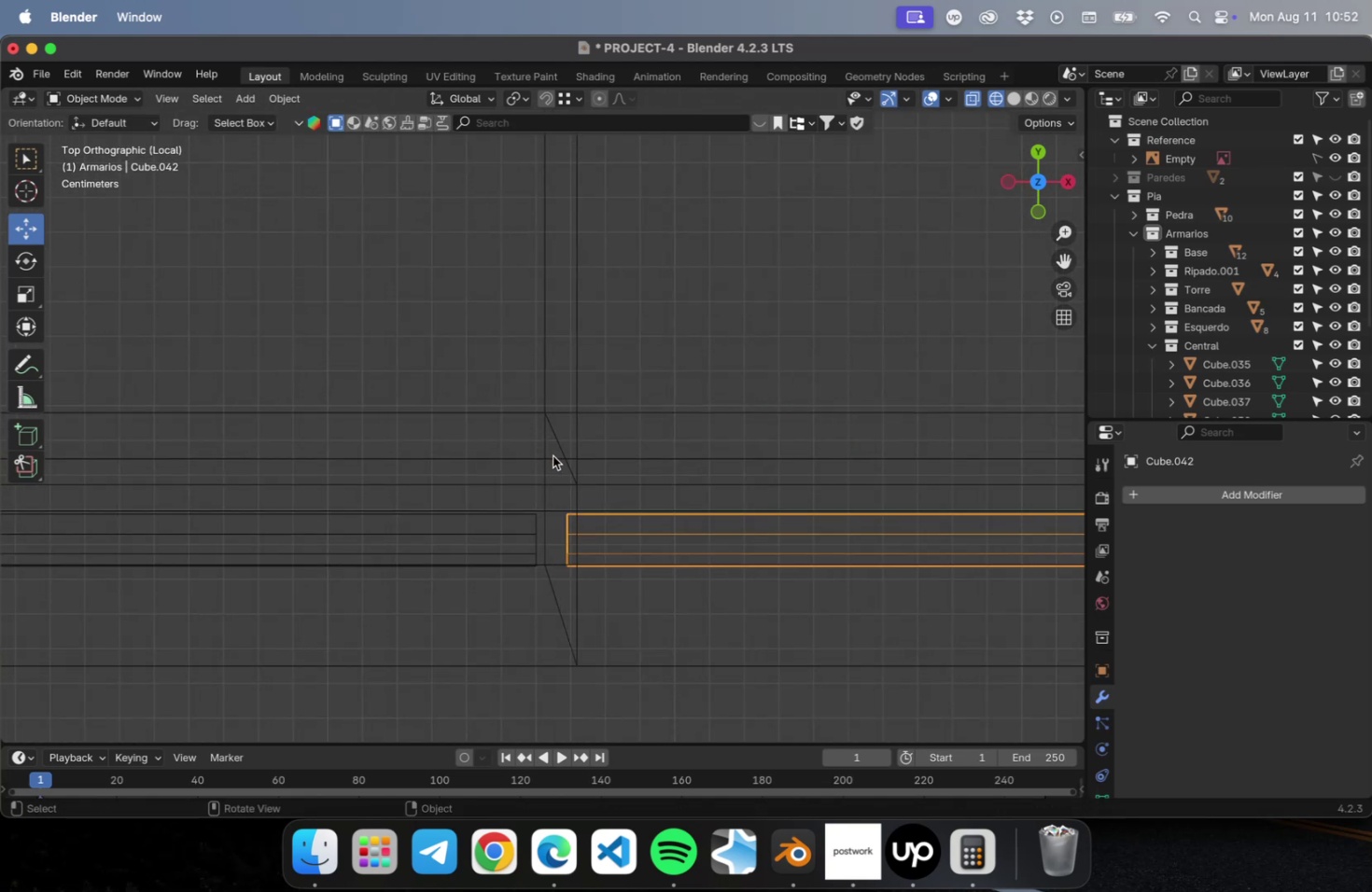 
key(Tab)
 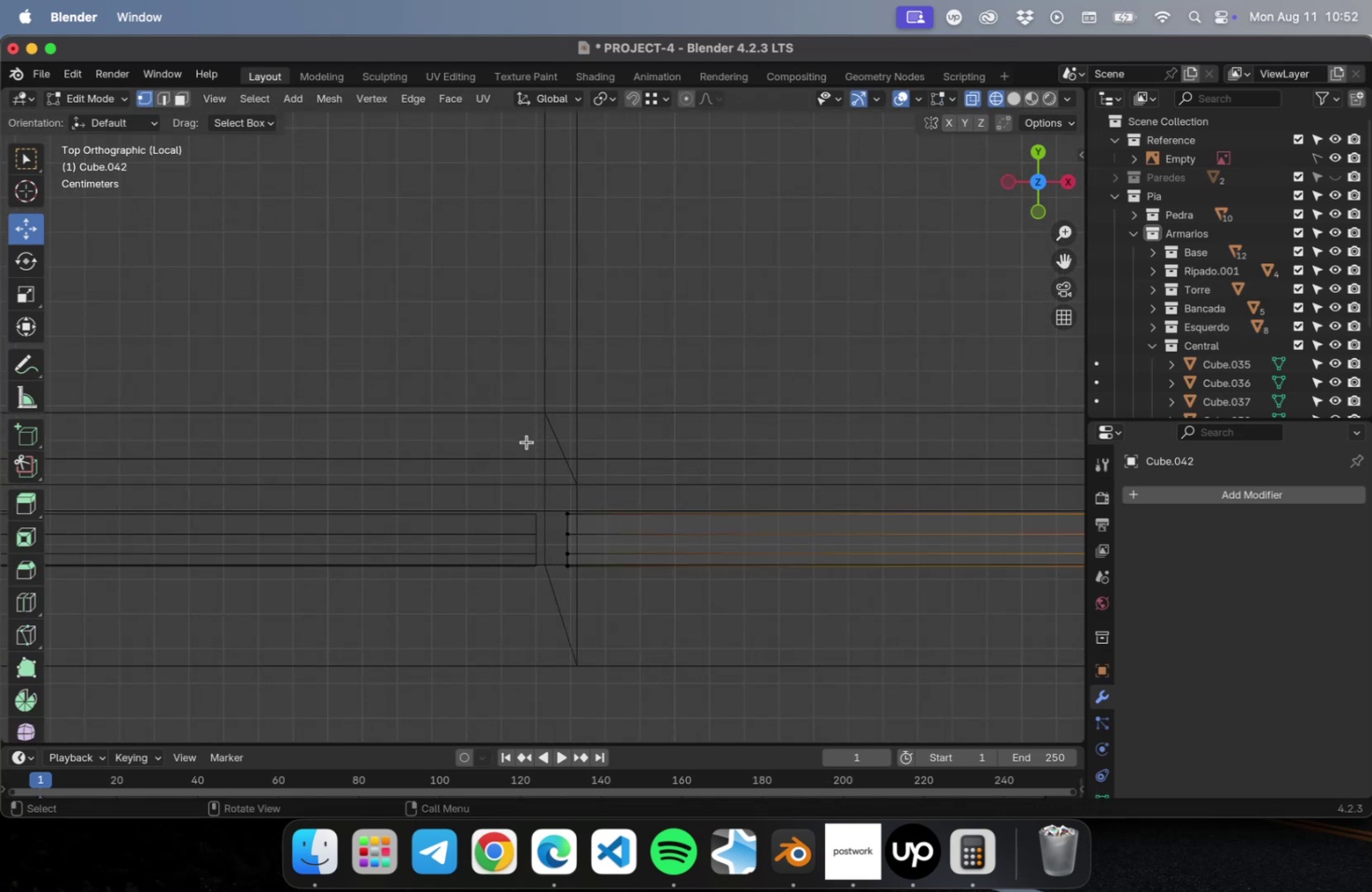 
left_click_drag(start_coordinate=[526, 441], to_coordinate=[632, 654])
 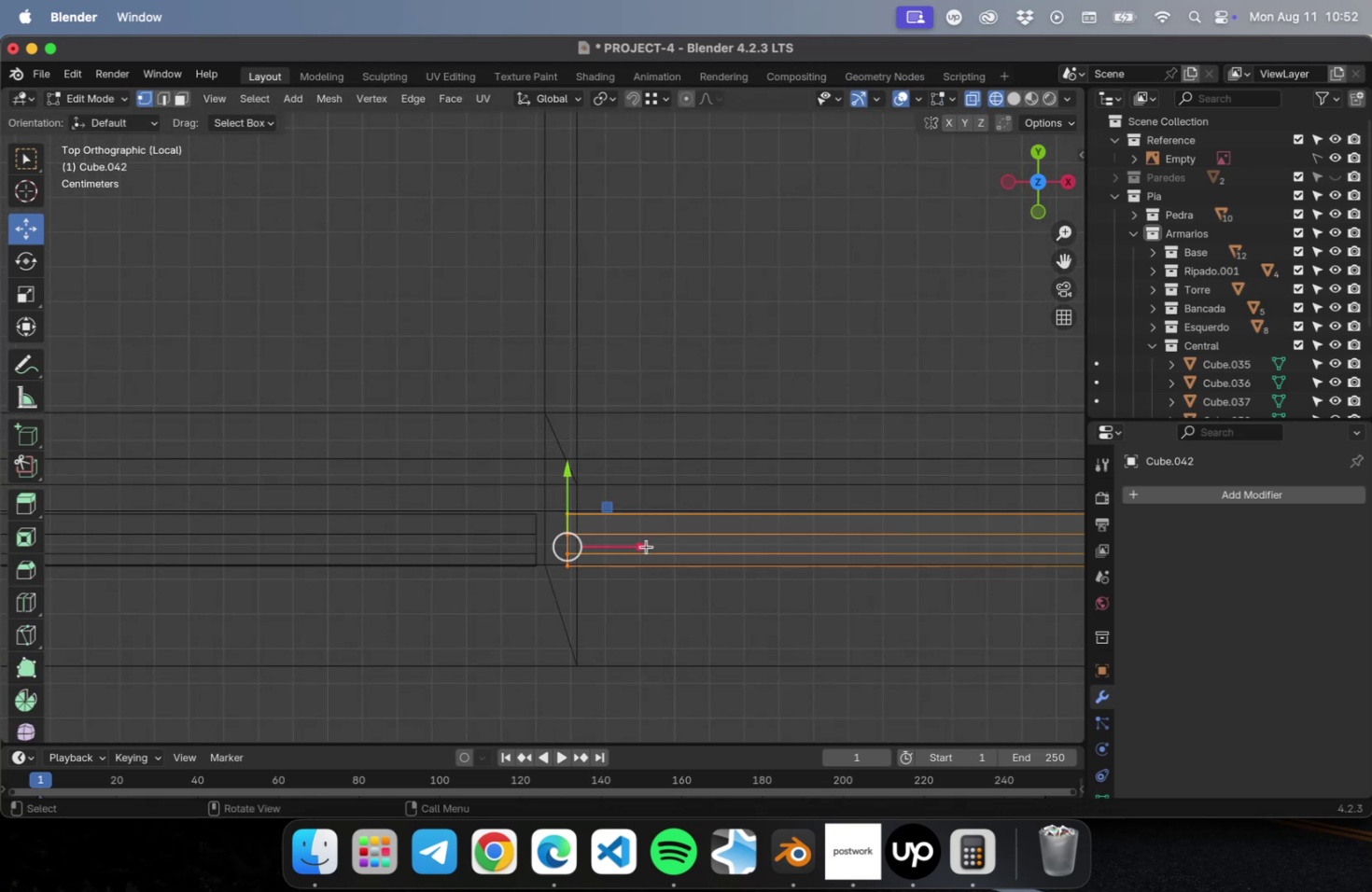 
left_click_drag(start_coordinate=[641, 545], to_coordinate=[655, 542])
 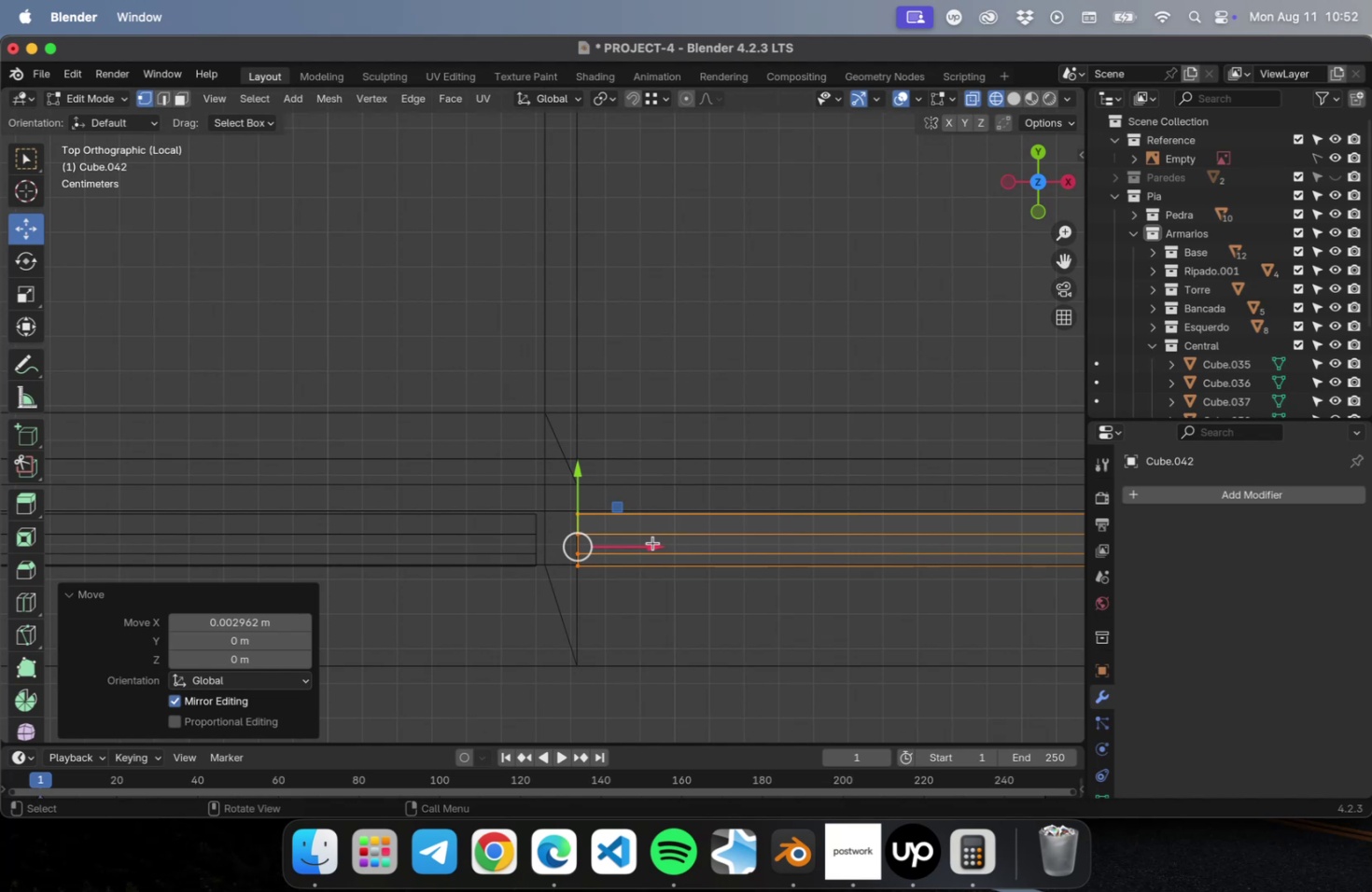 
key(Tab)
 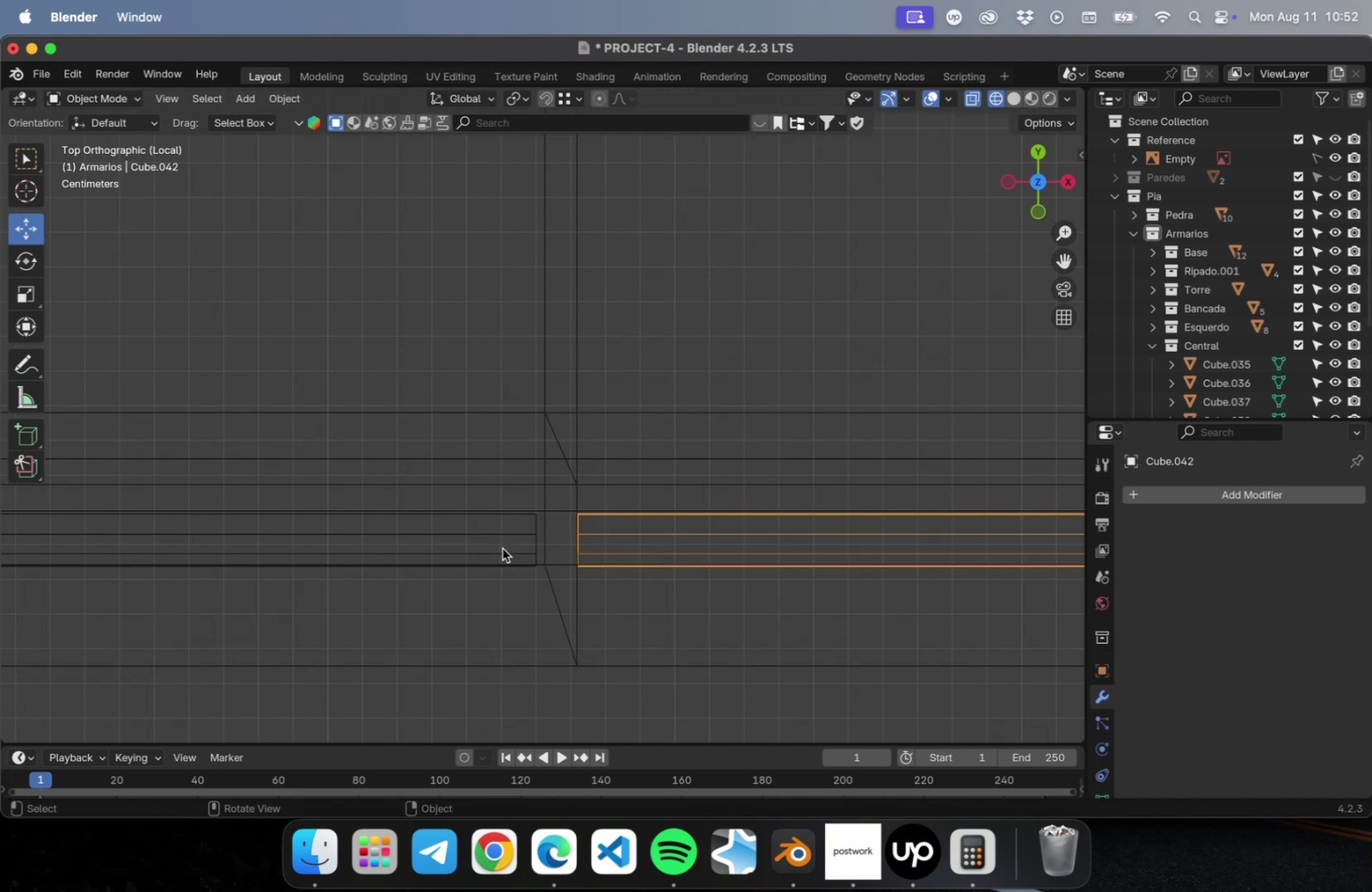 
left_click([502, 548])
 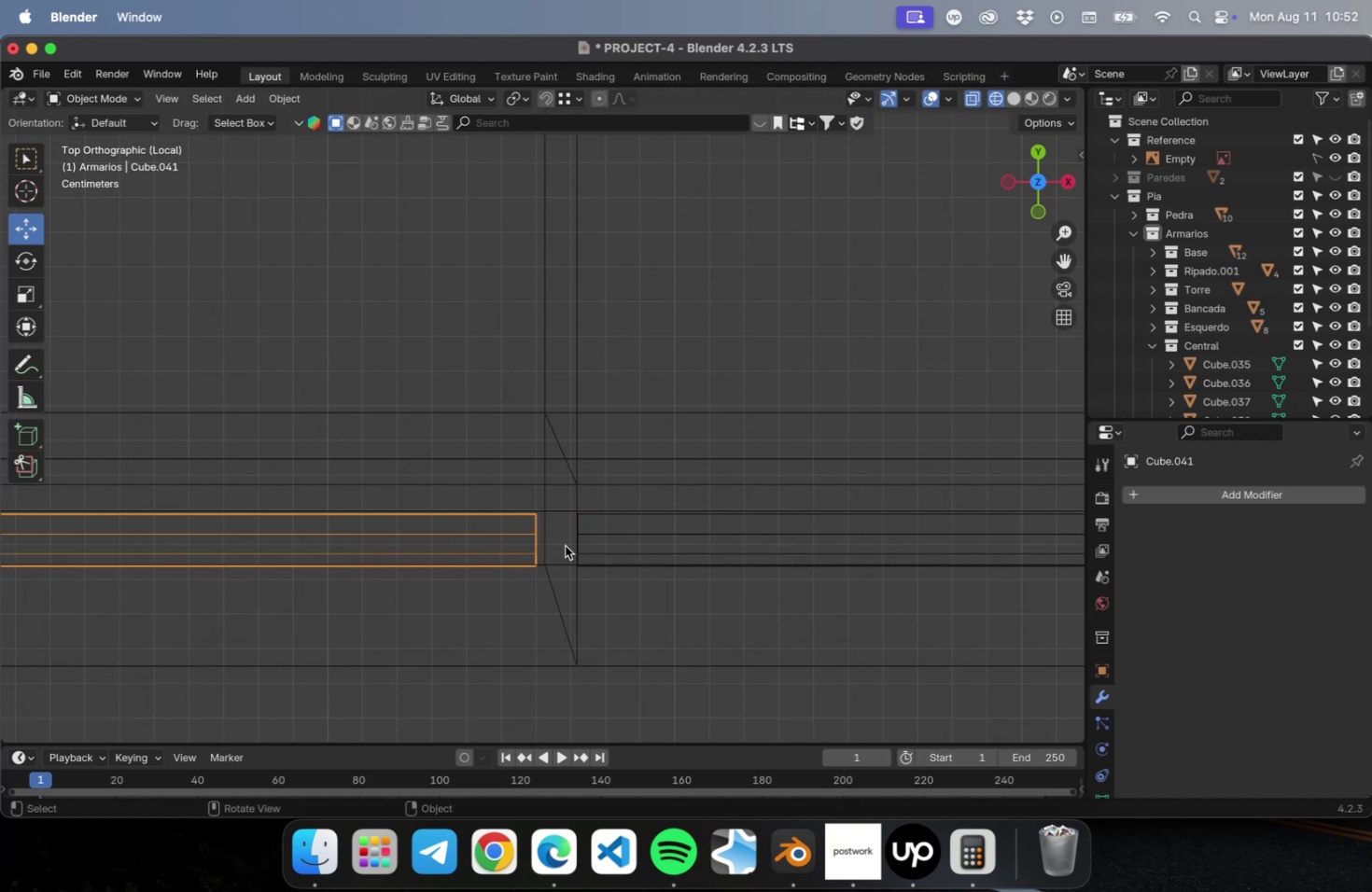 
type(gx)
 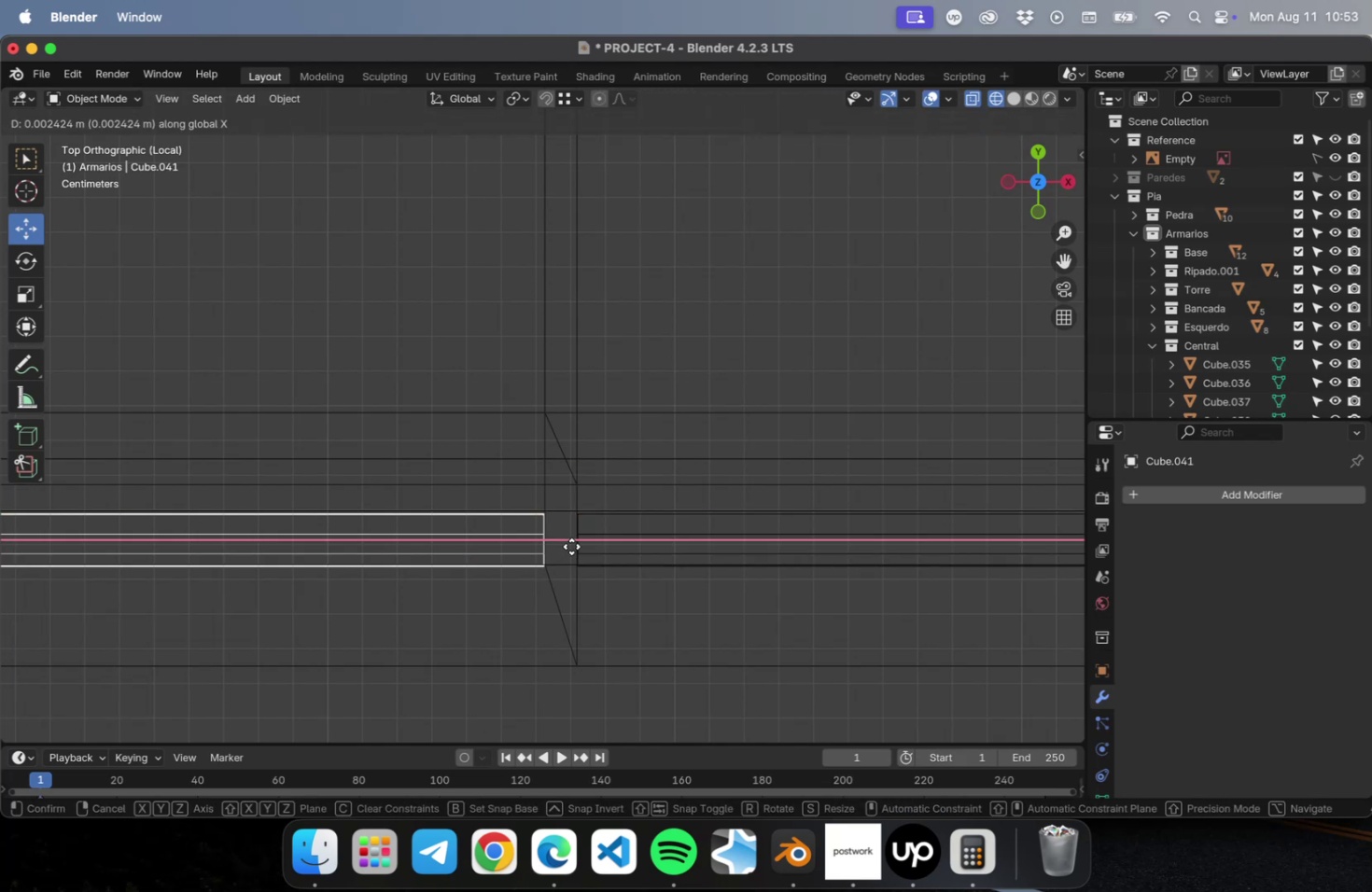 
left_click([571, 546])
 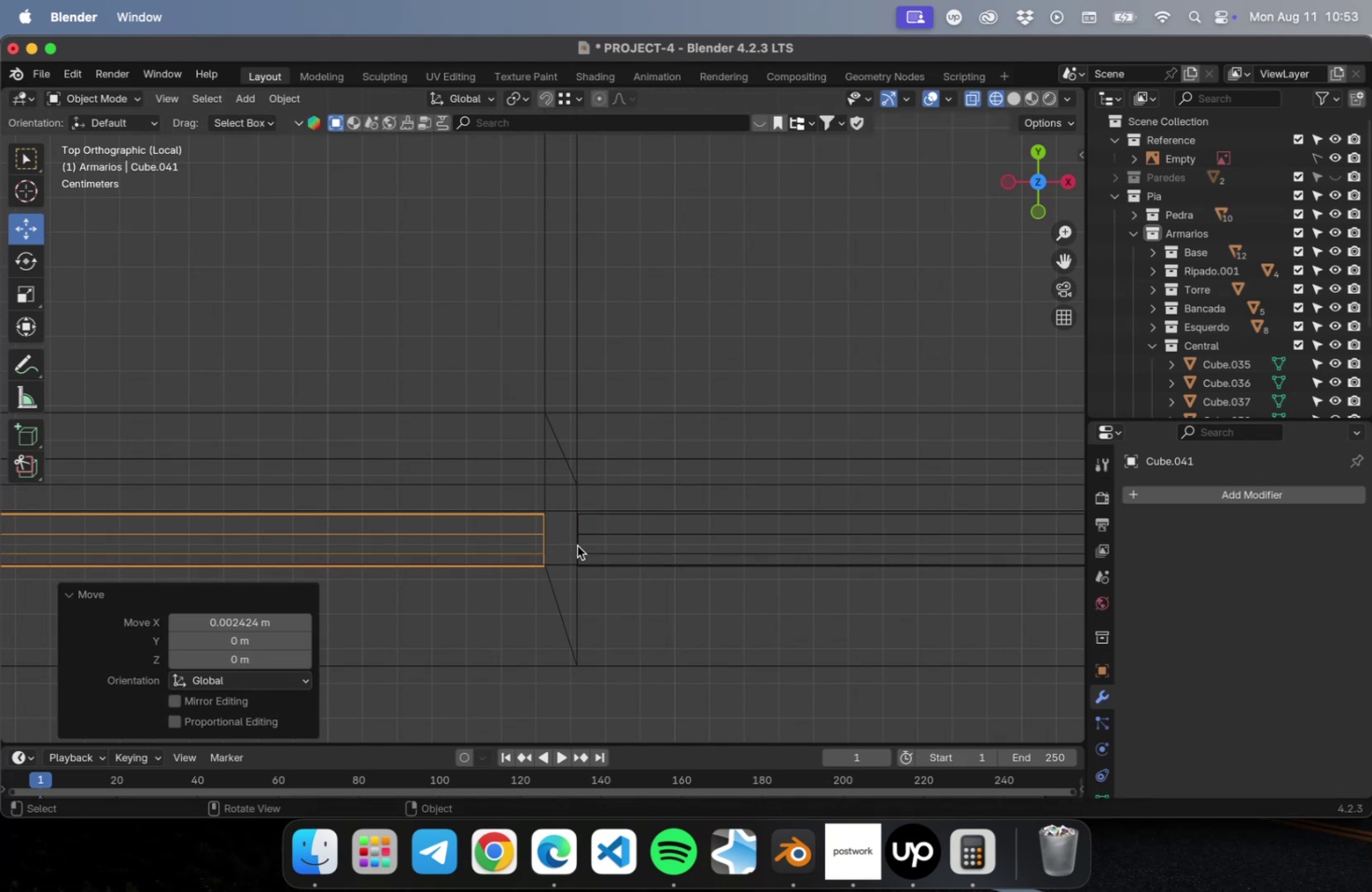 
scroll: coordinate [599, 566], scroll_direction: down, amount: 22.0
 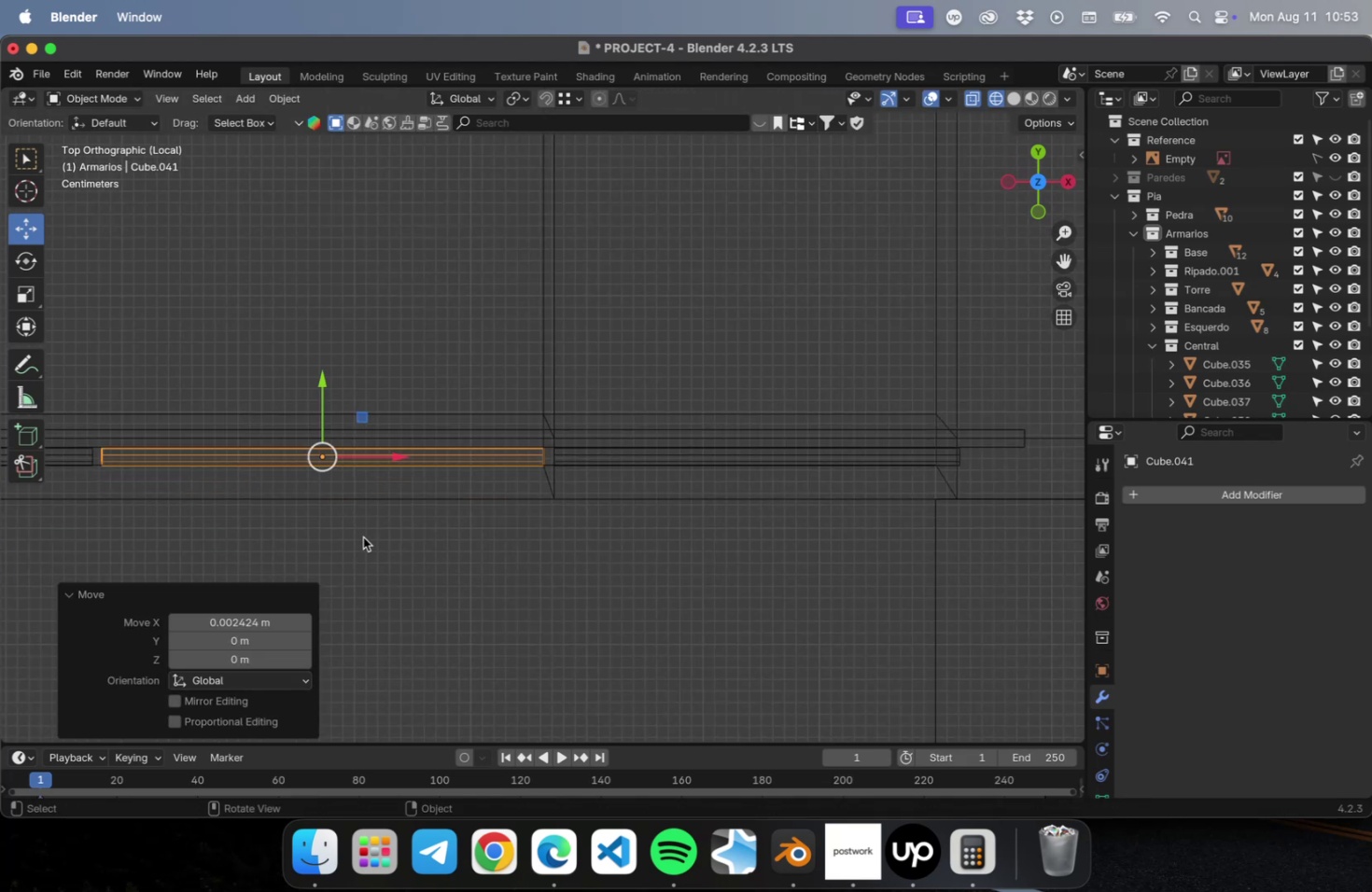 
key(Shift+ShiftLeft)
 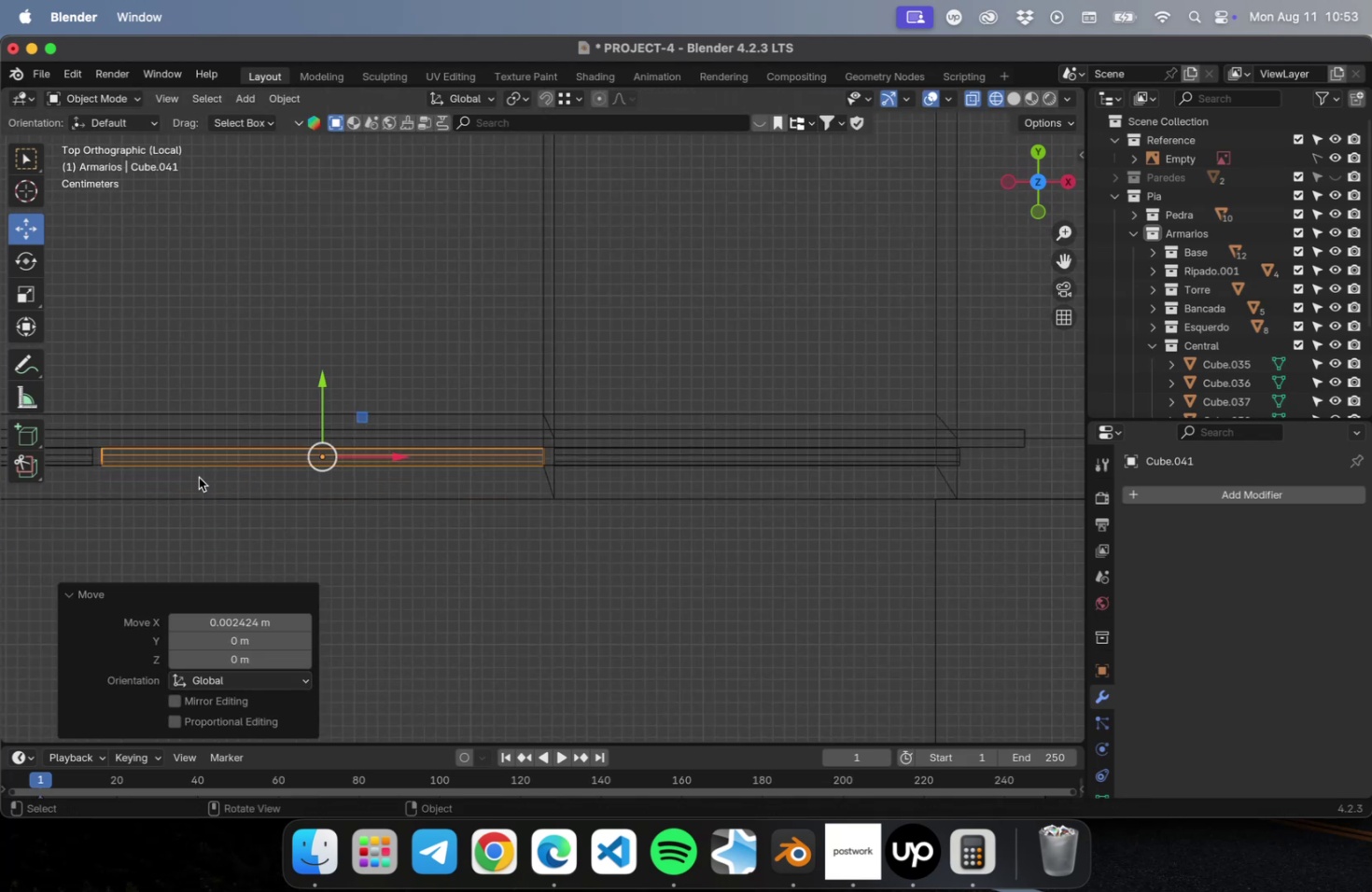 
hold_key(key=ShiftLeft, duration=0.6)
 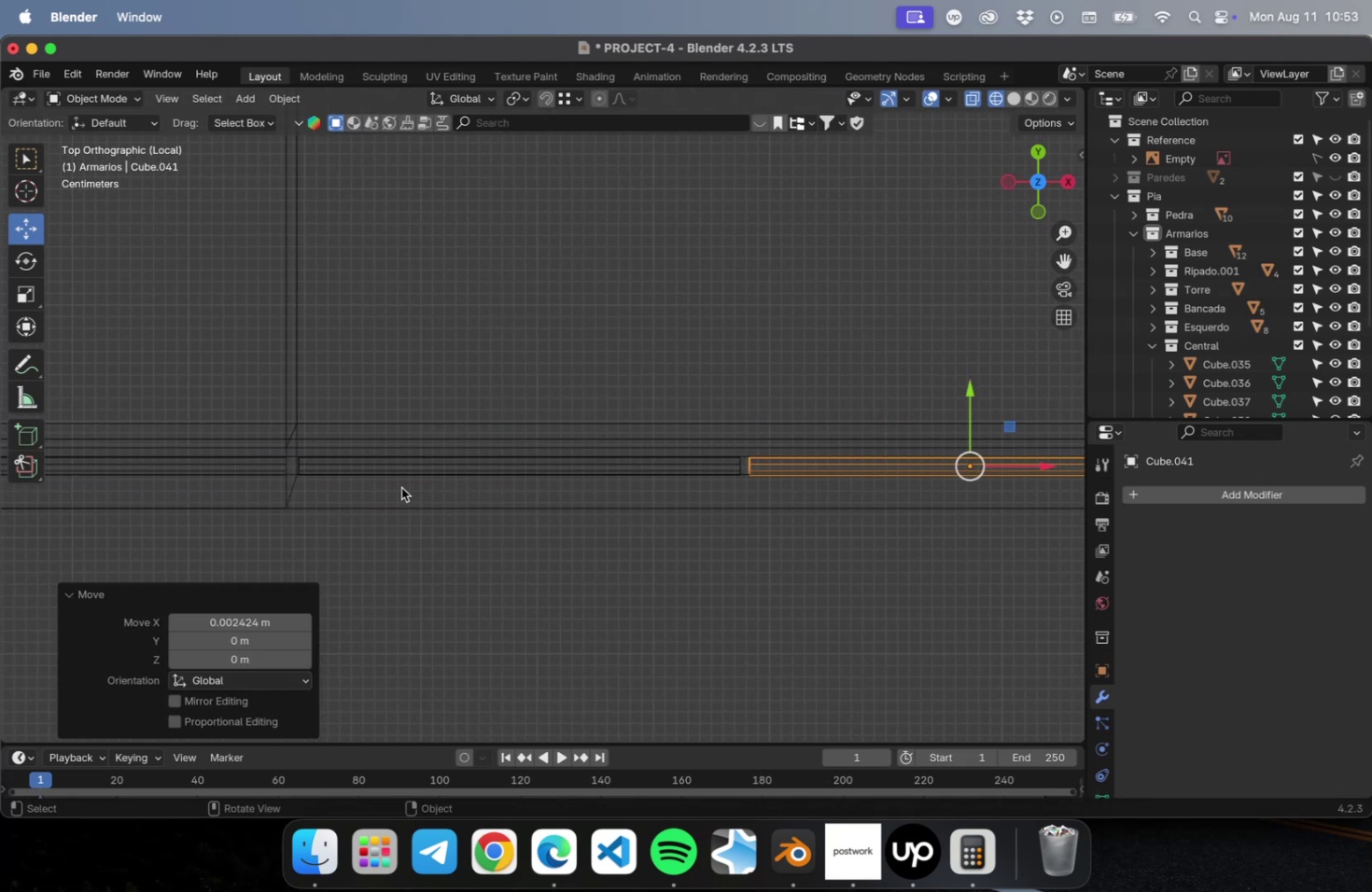 
hold_key(key=ShiftLeft, duration=0.33)
 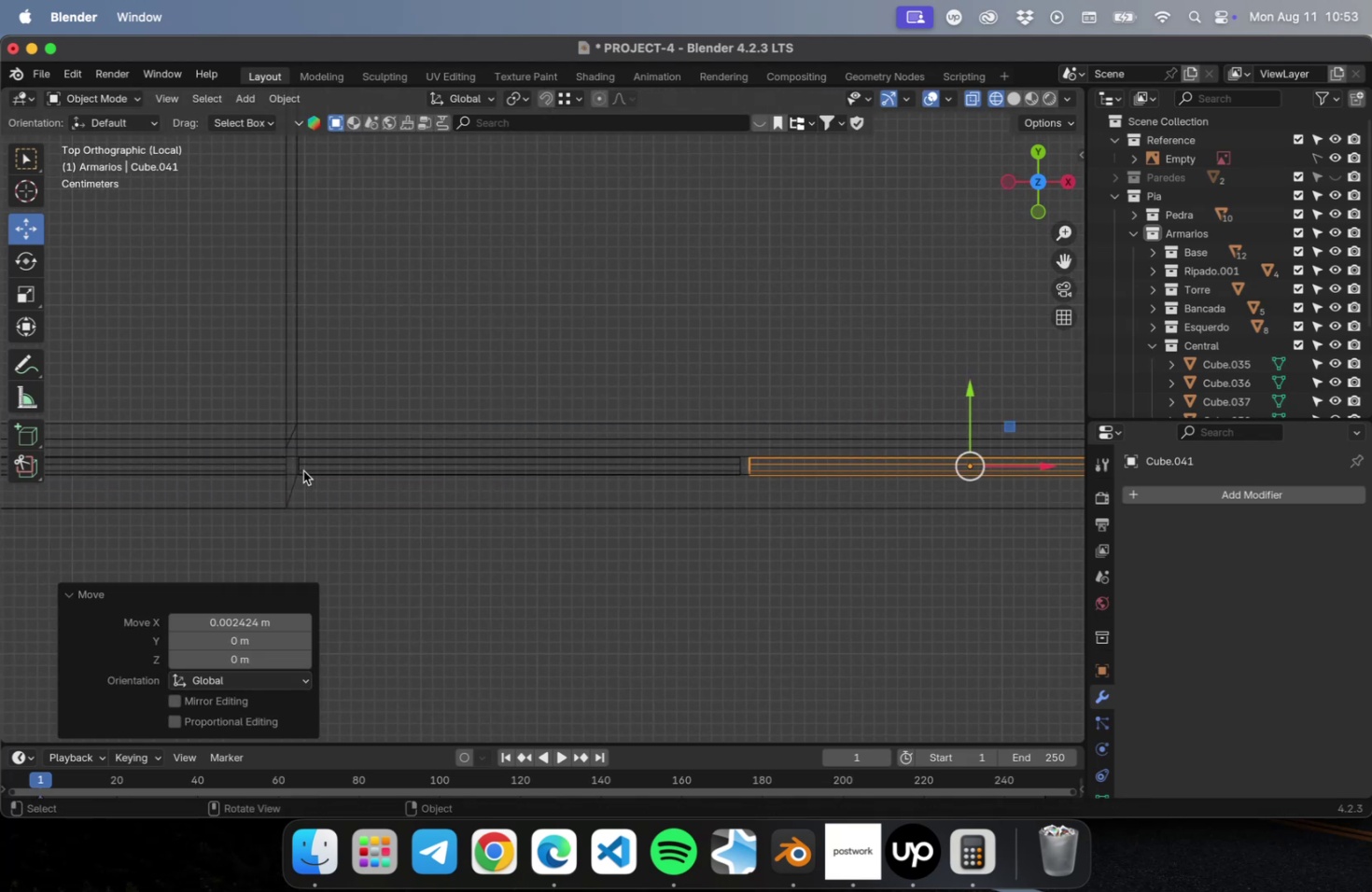 
left_click([303, 469])
 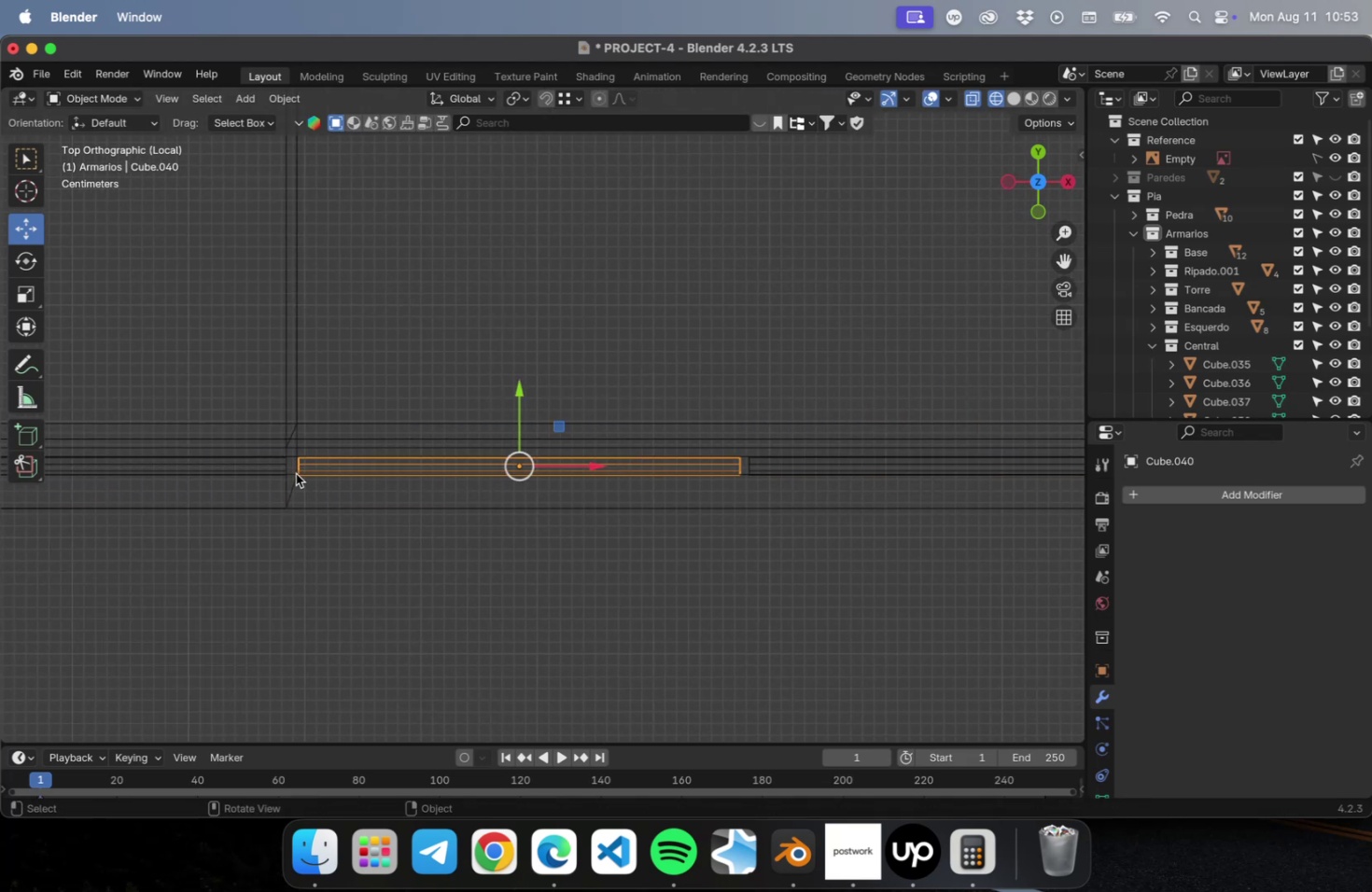 
scroll: coordinate [292, 471], scroll_direction: up, amount: 23.0
 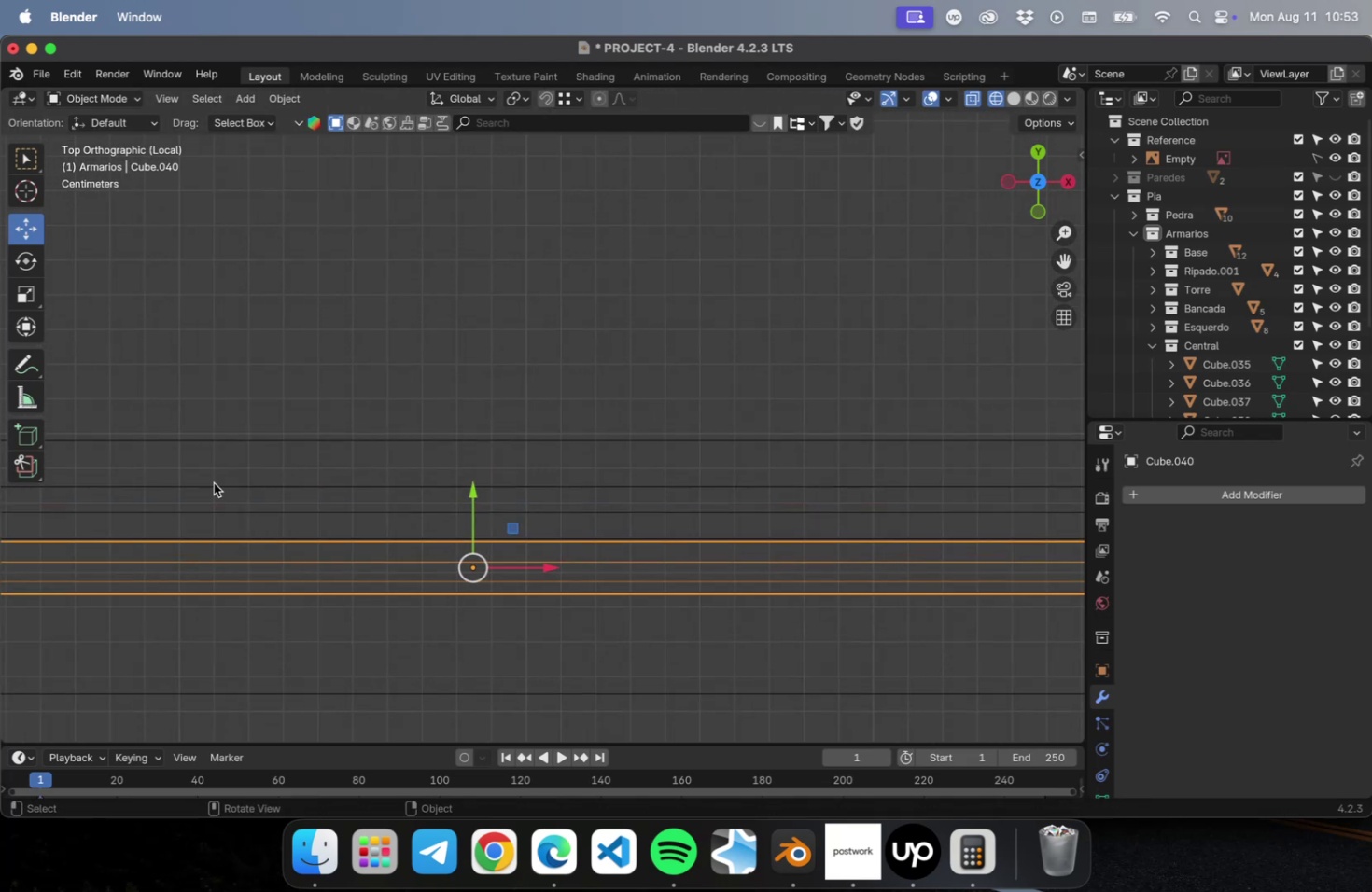 
hold_key(key=ShiftLeft, duration=0.48)
 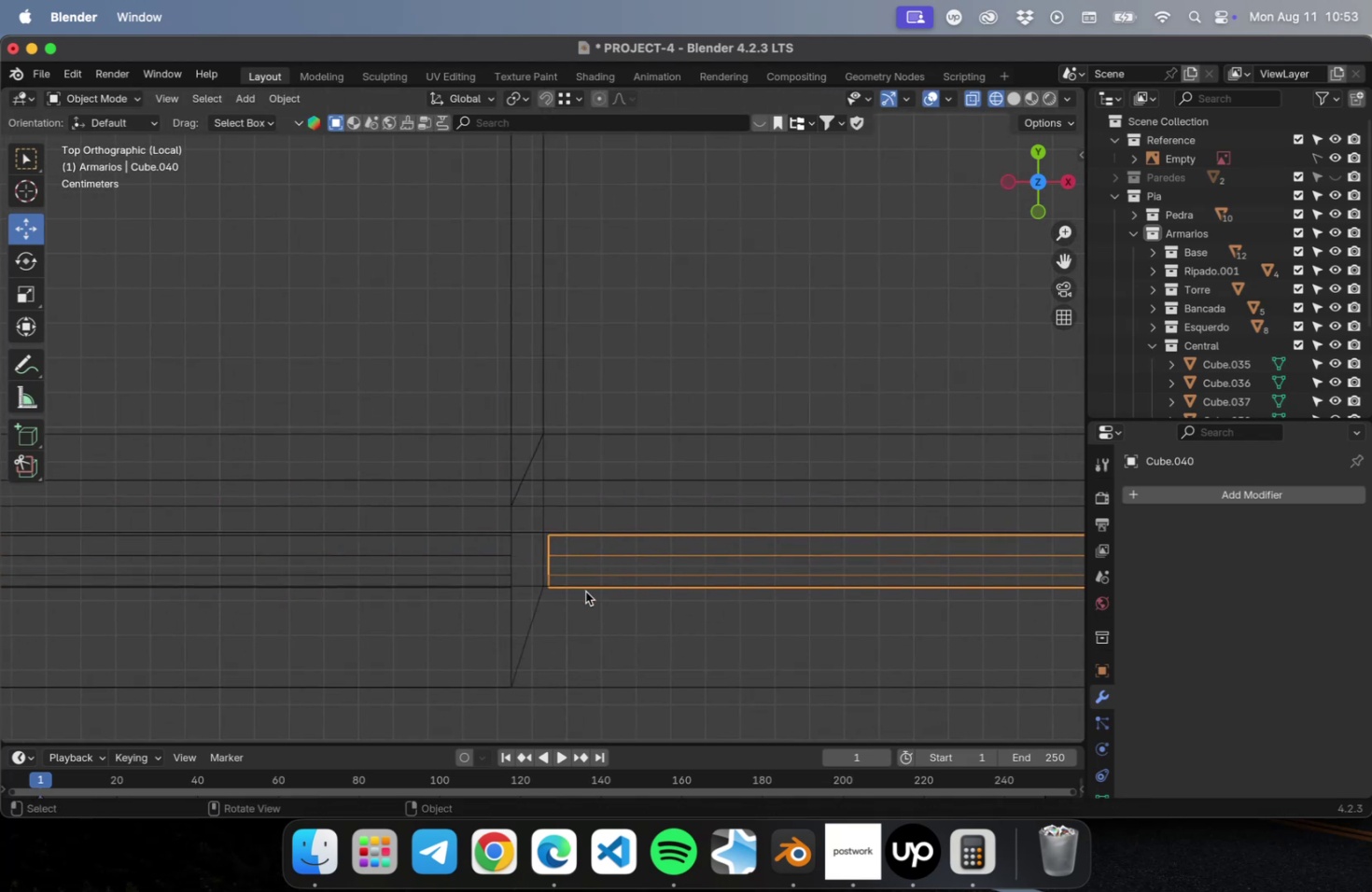 
scroll: coordinate [583, 587], scroll_direction: up, amount: 9.0
 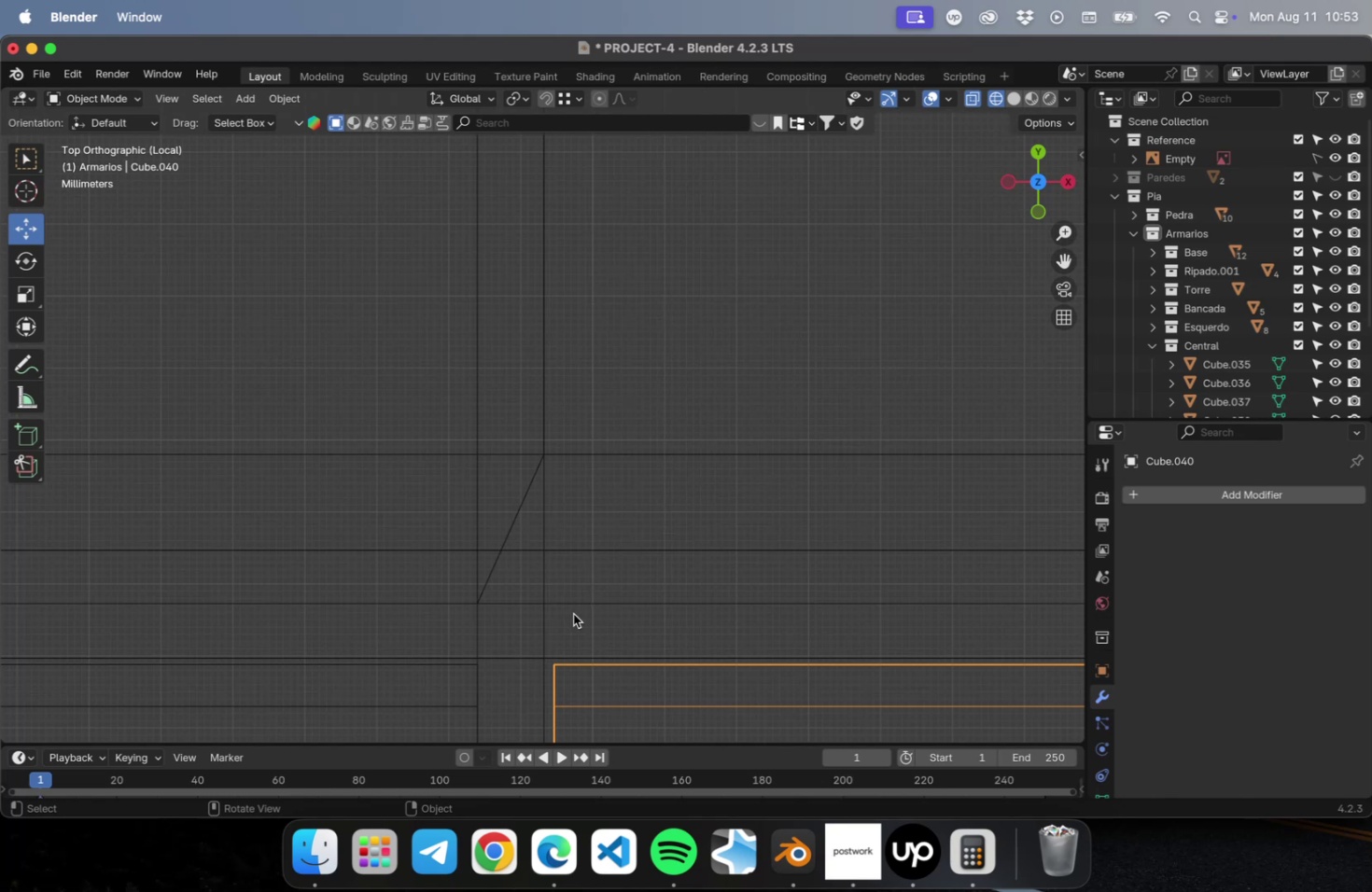 
hold_key(key=ShiftLeft, duration=0.38)
 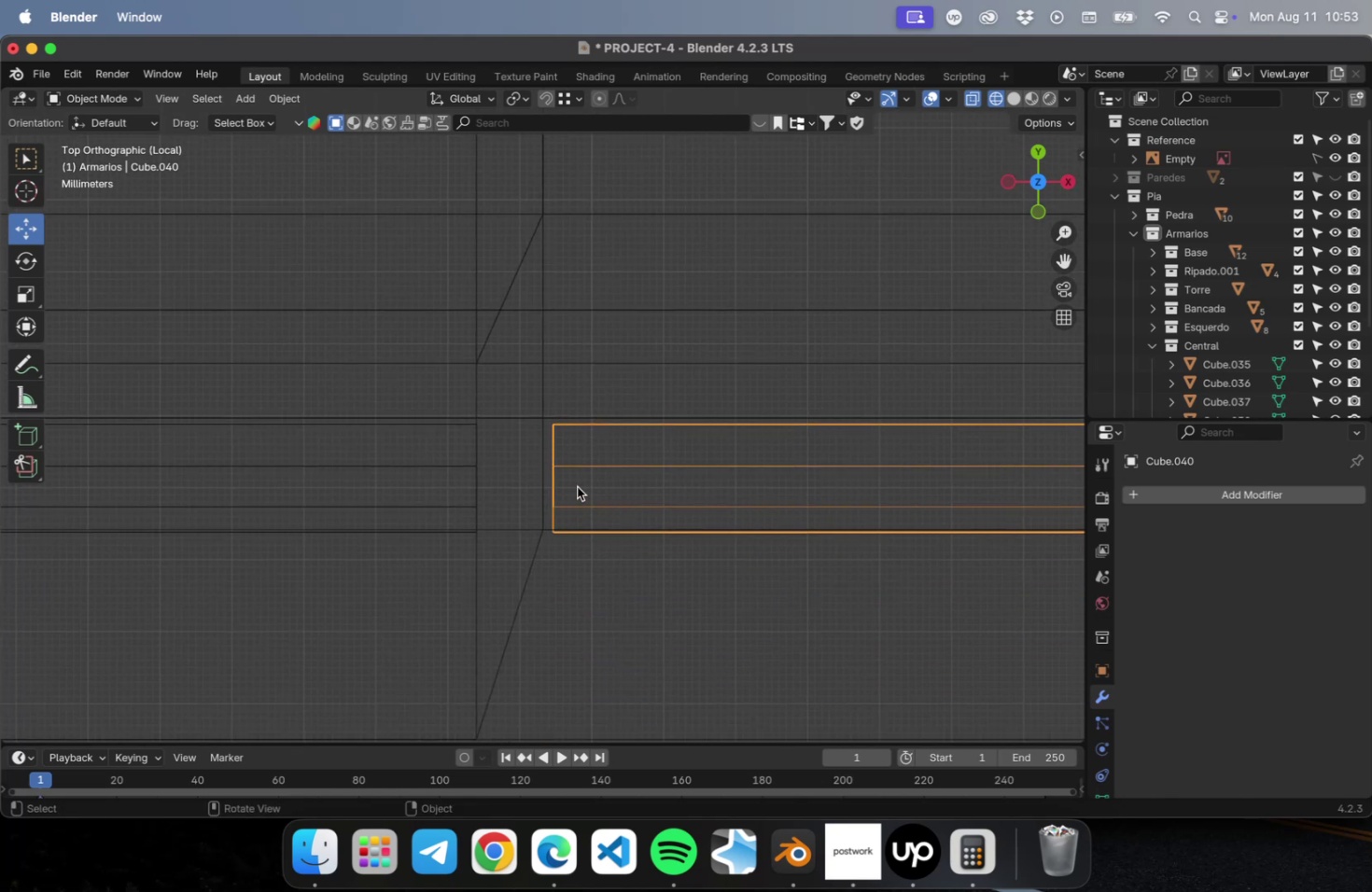 
type(gx)
 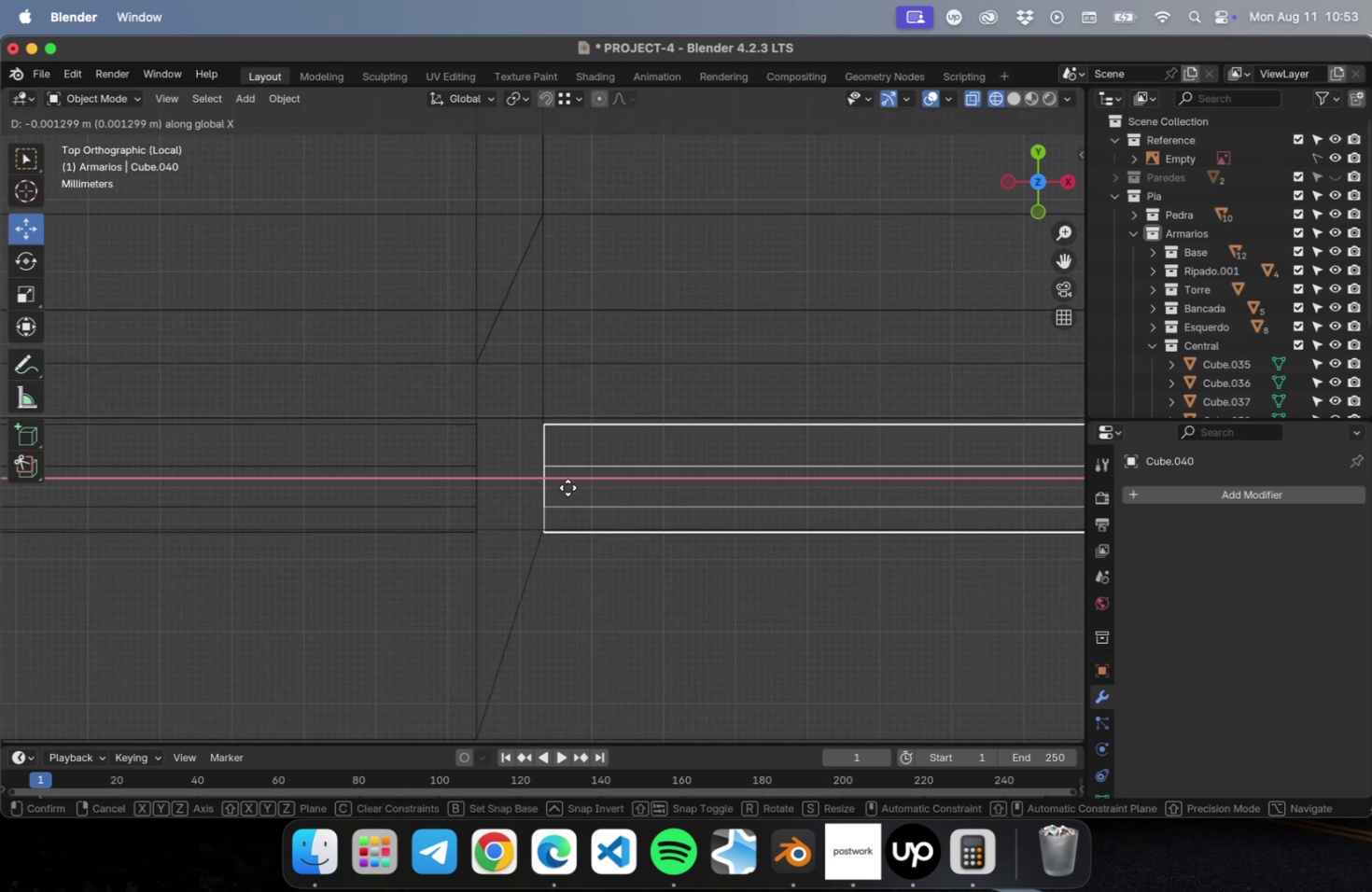 
left_click([567, 487])
 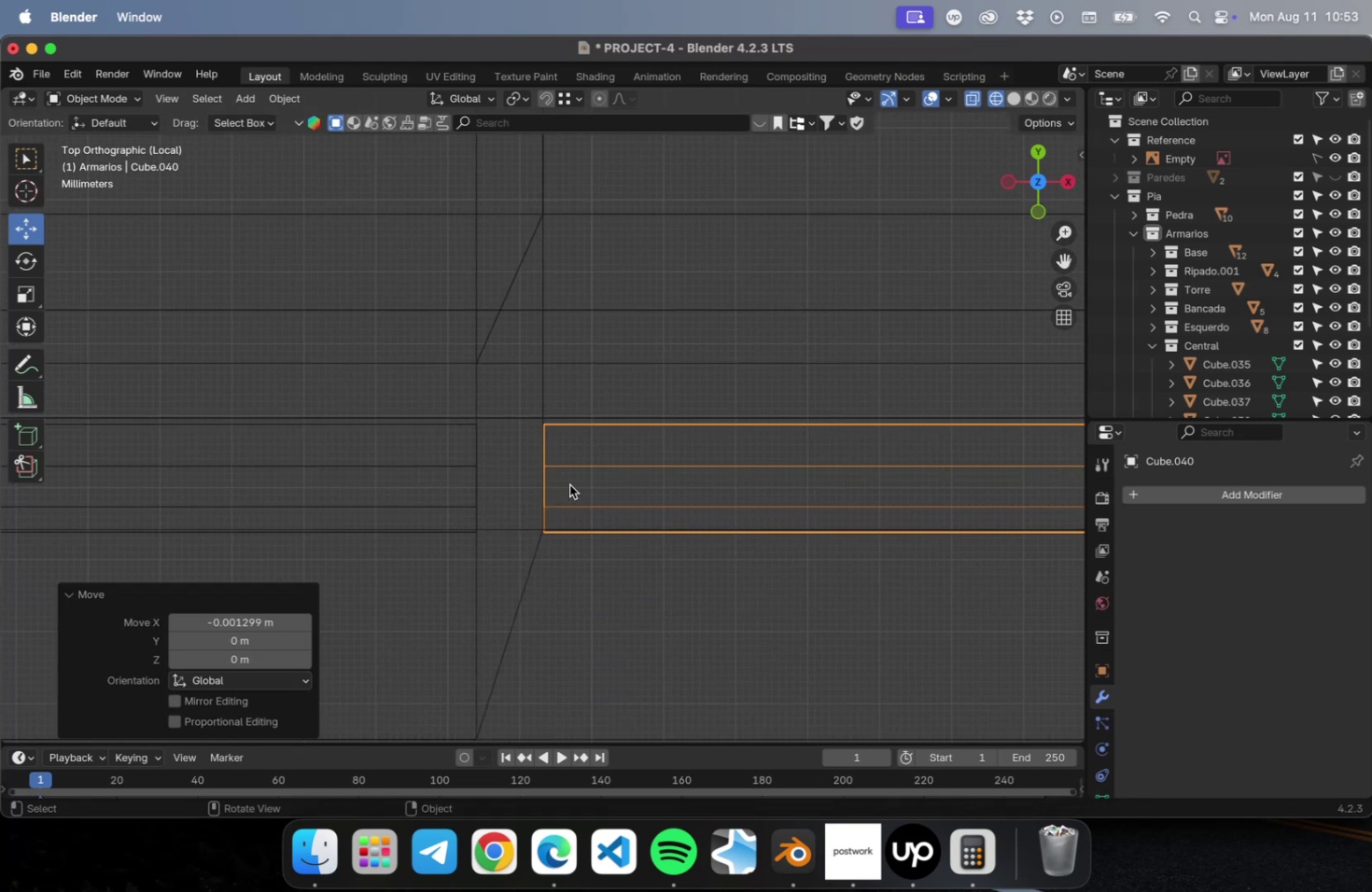 
scroll: coordinate [570, 485], scroll_direction: down, amount: 38.0
 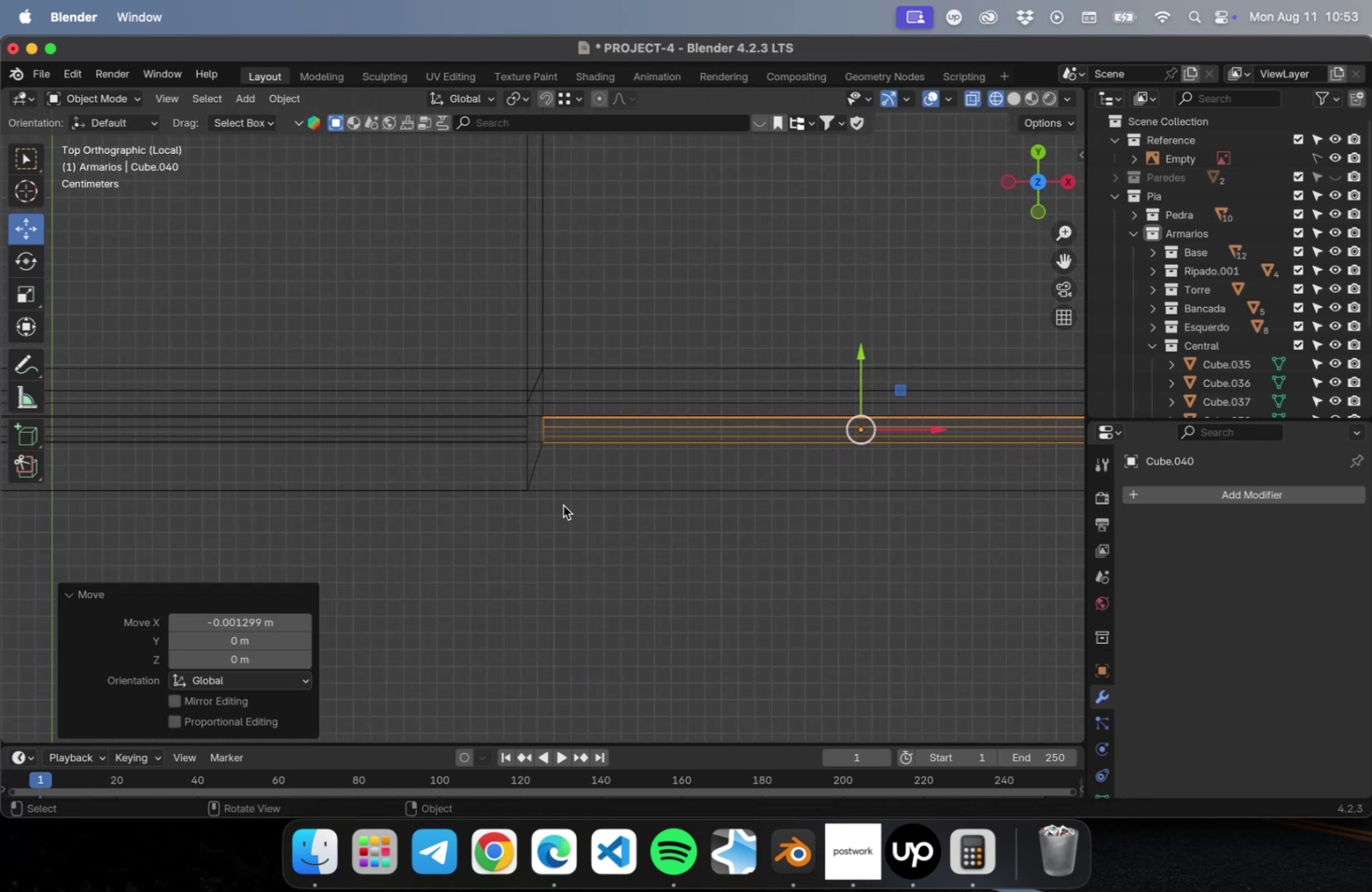 
key(Meta+S)
 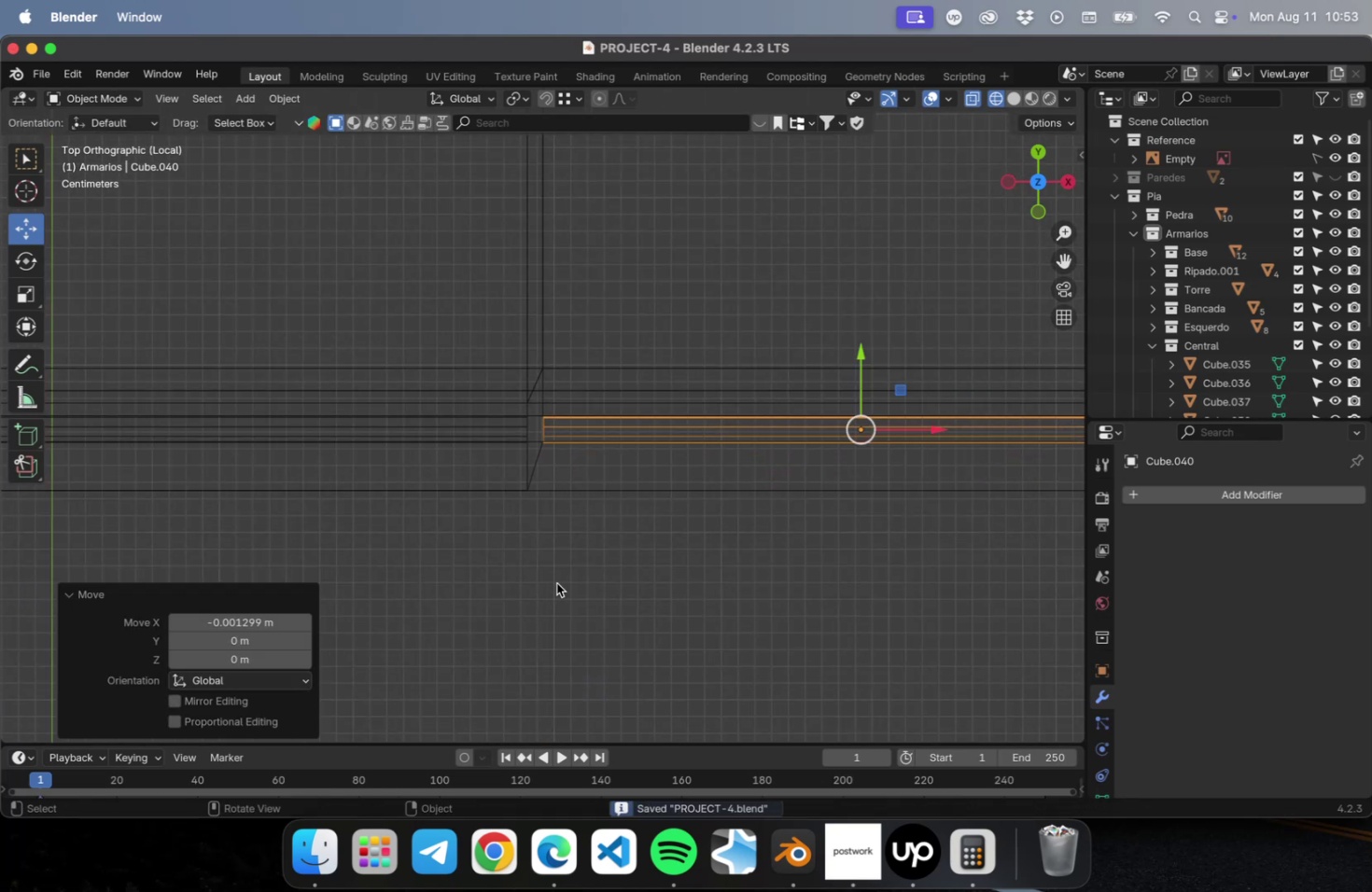 
scroll: coordinate [553, 585], scroll_direction: down, amount: 38.0
 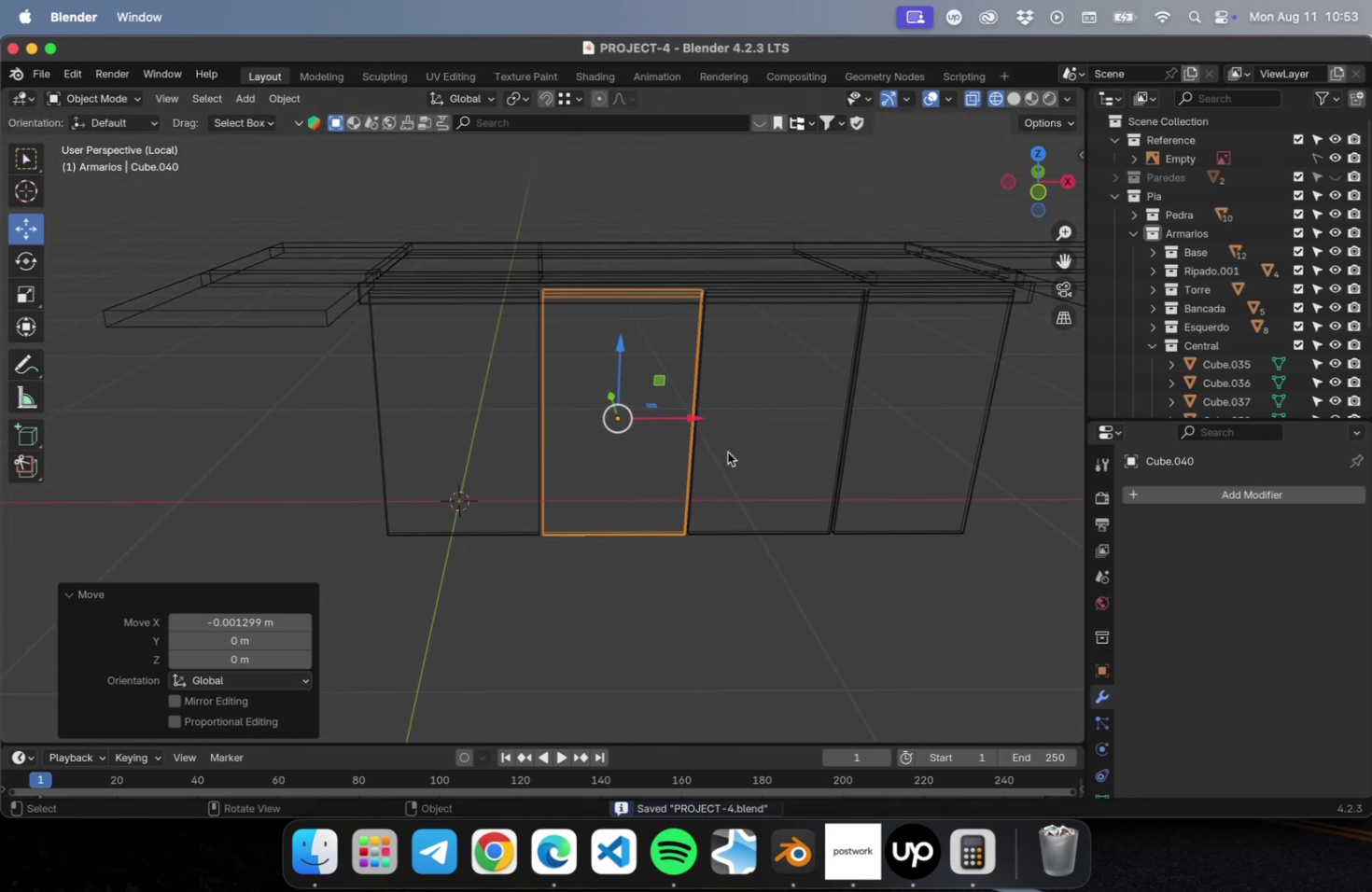 
left_click([747, 573])
 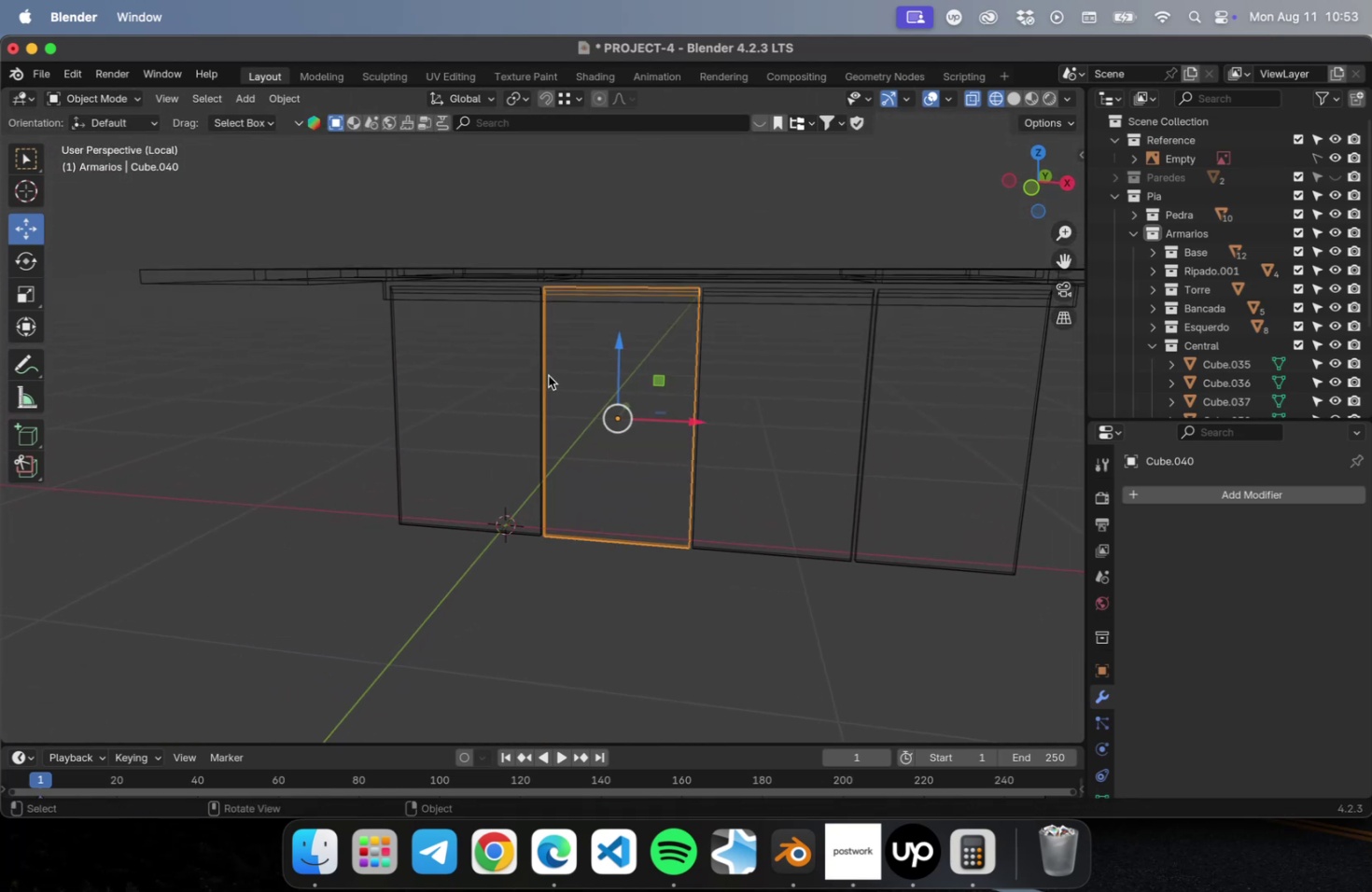 
wait(5.09)
 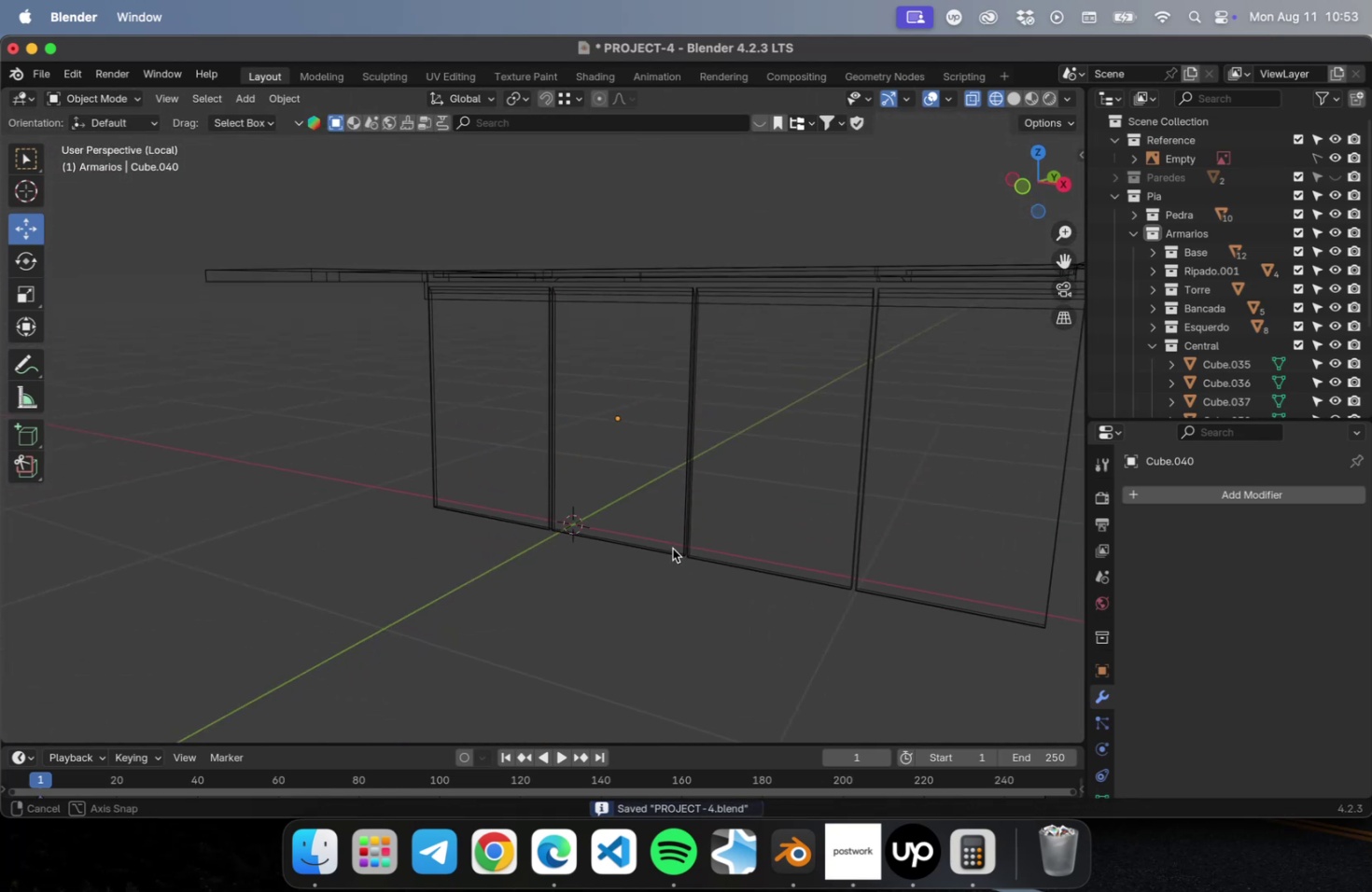 
hold_key(key=ShiftLeft, duration=0.41)
left_click([863, 378])
 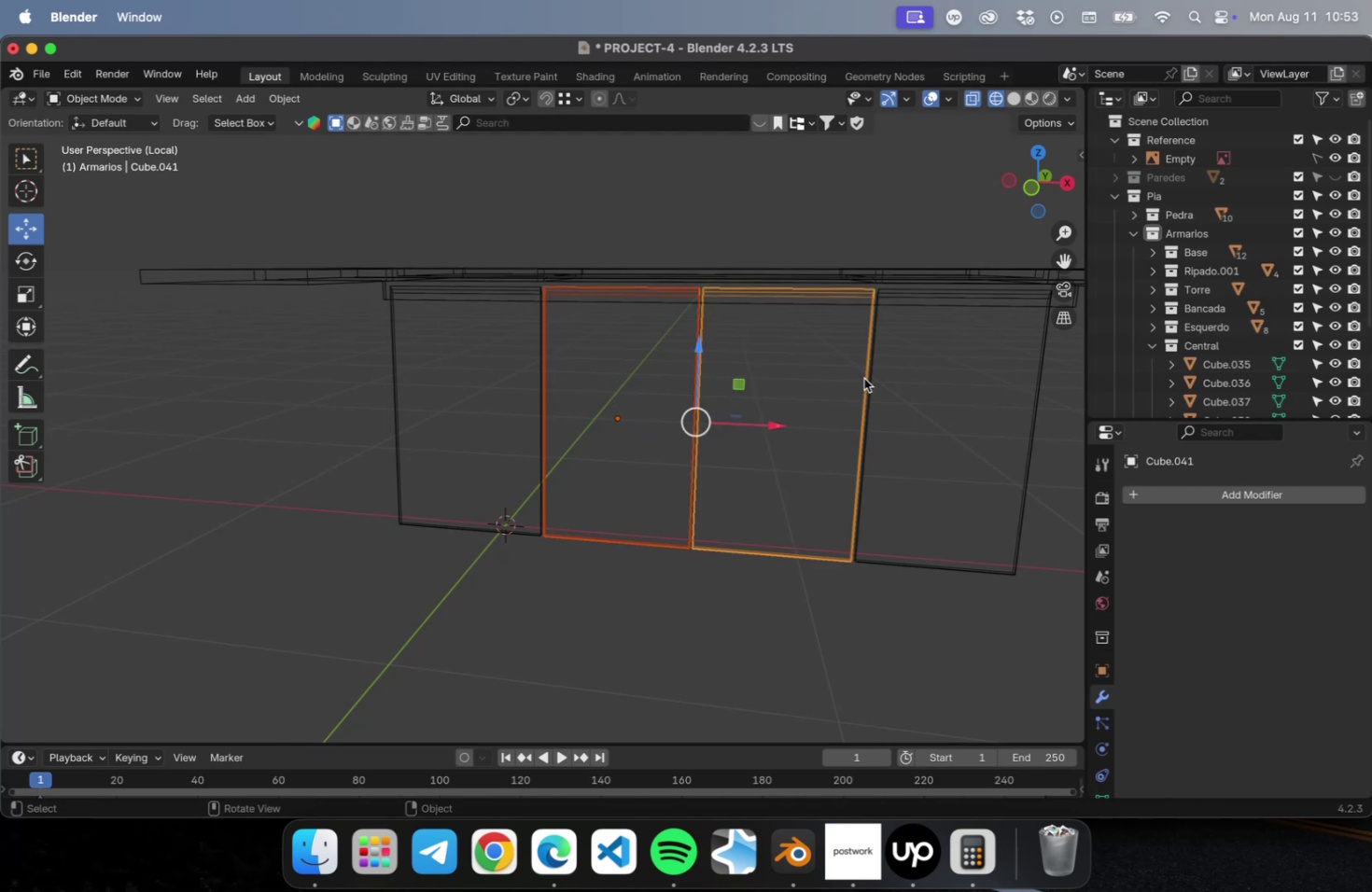 
key(NumLock)
 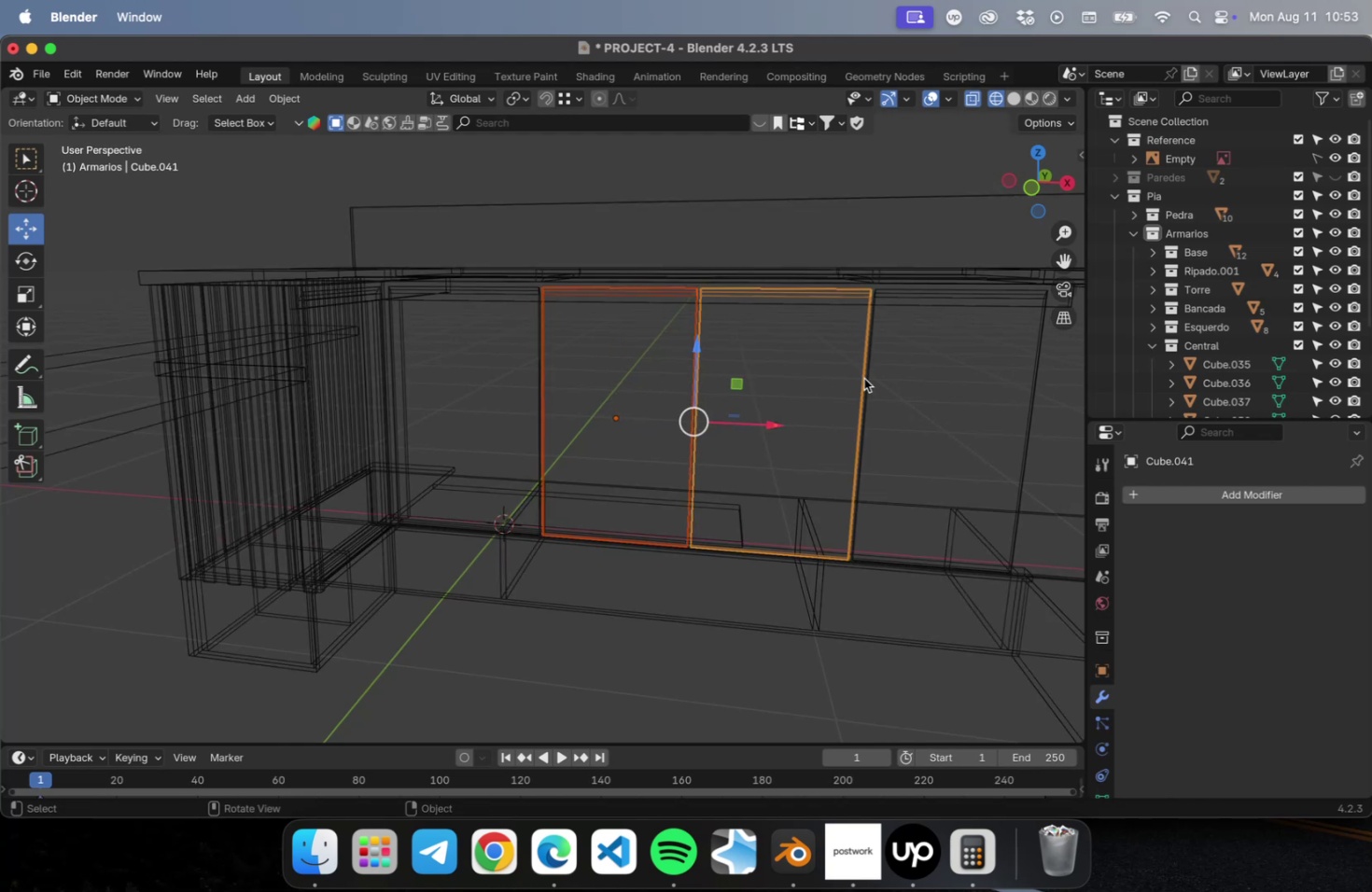 
key(NumpadDivide)
 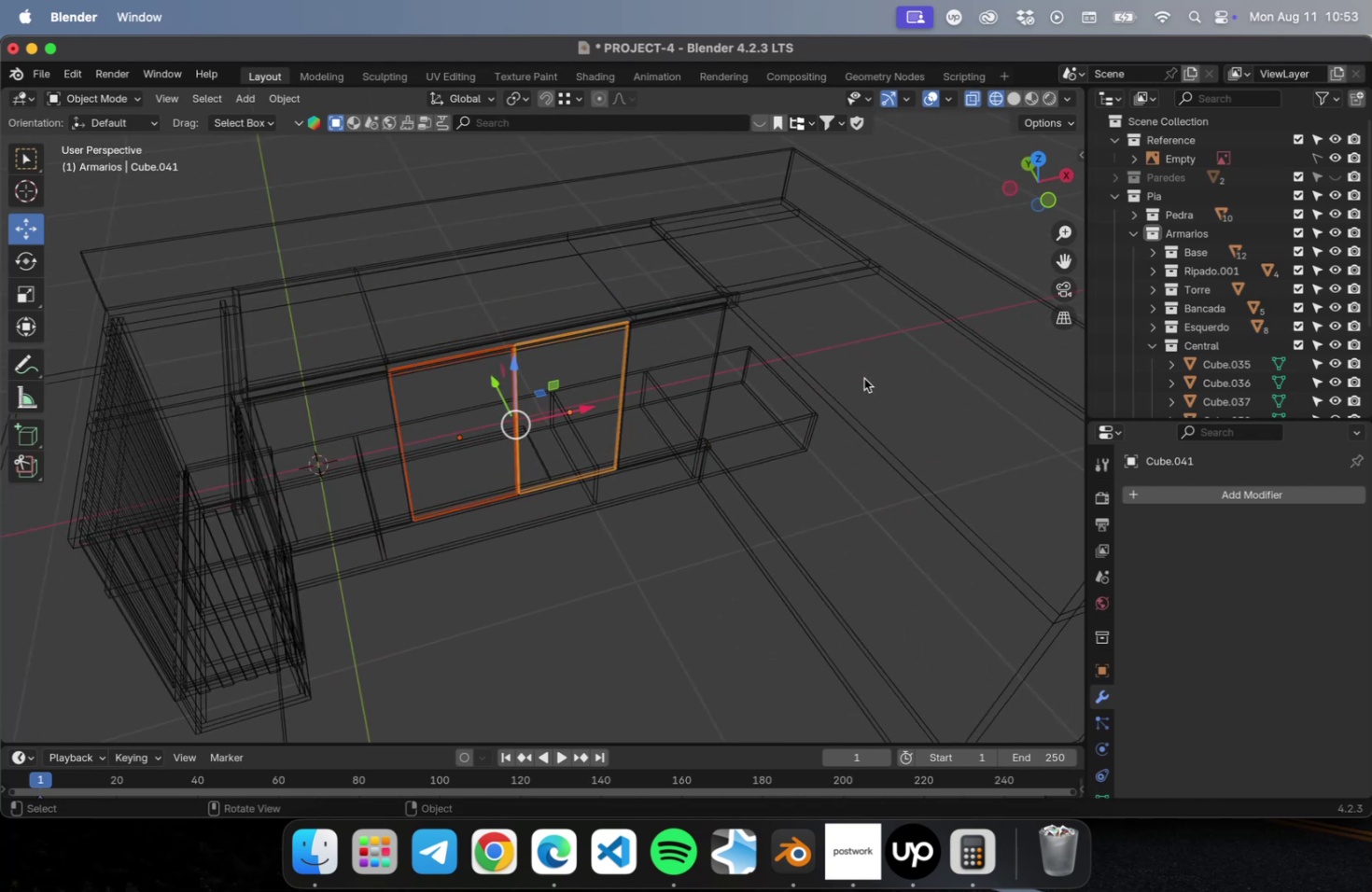 
hold_key(key=ShiftLeft, duration=2.35)
left_click([716, 365])
 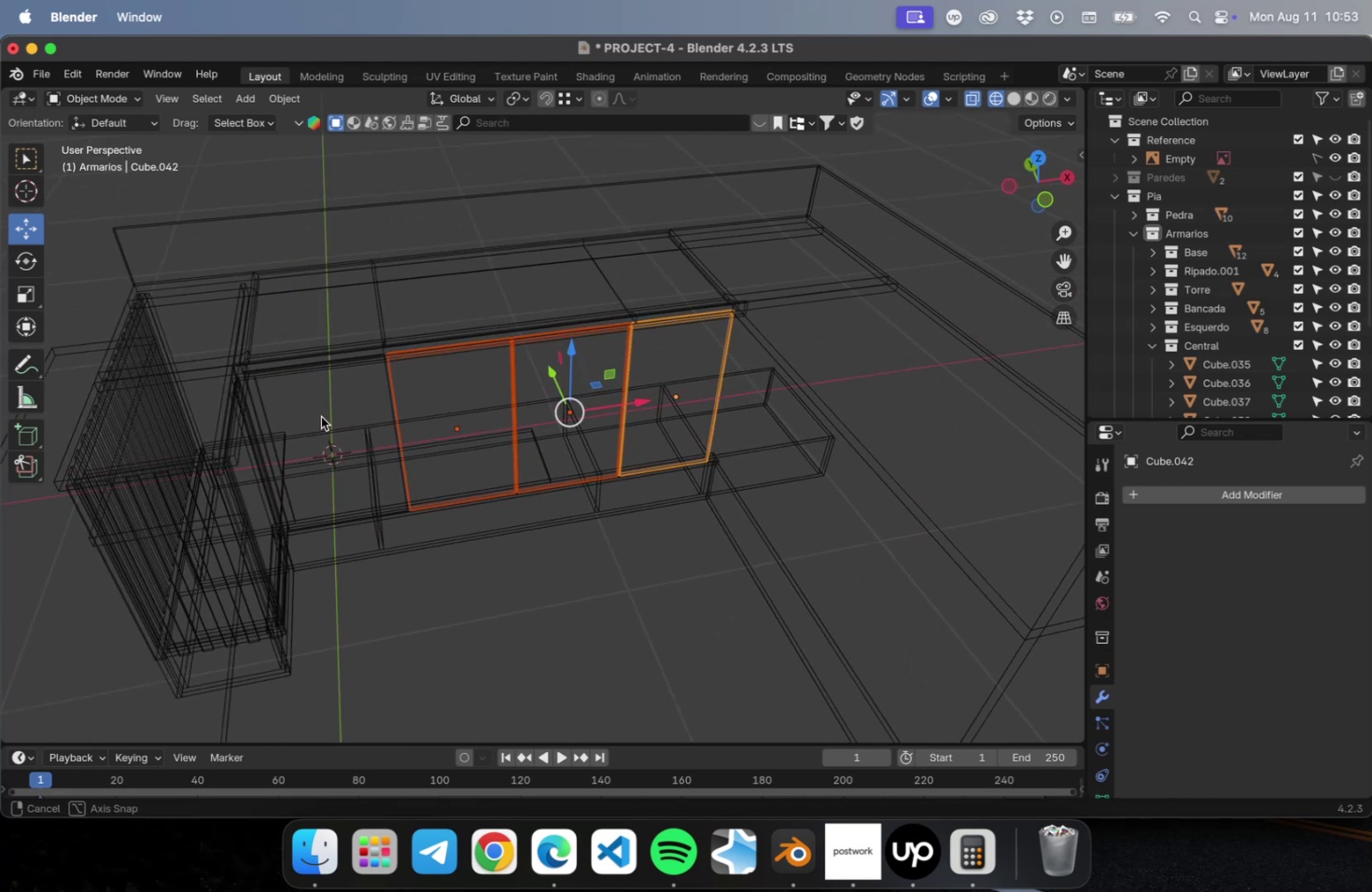 
hold_key(key=ShiftLeft, duration=1.56)
left_click([398, 463])
 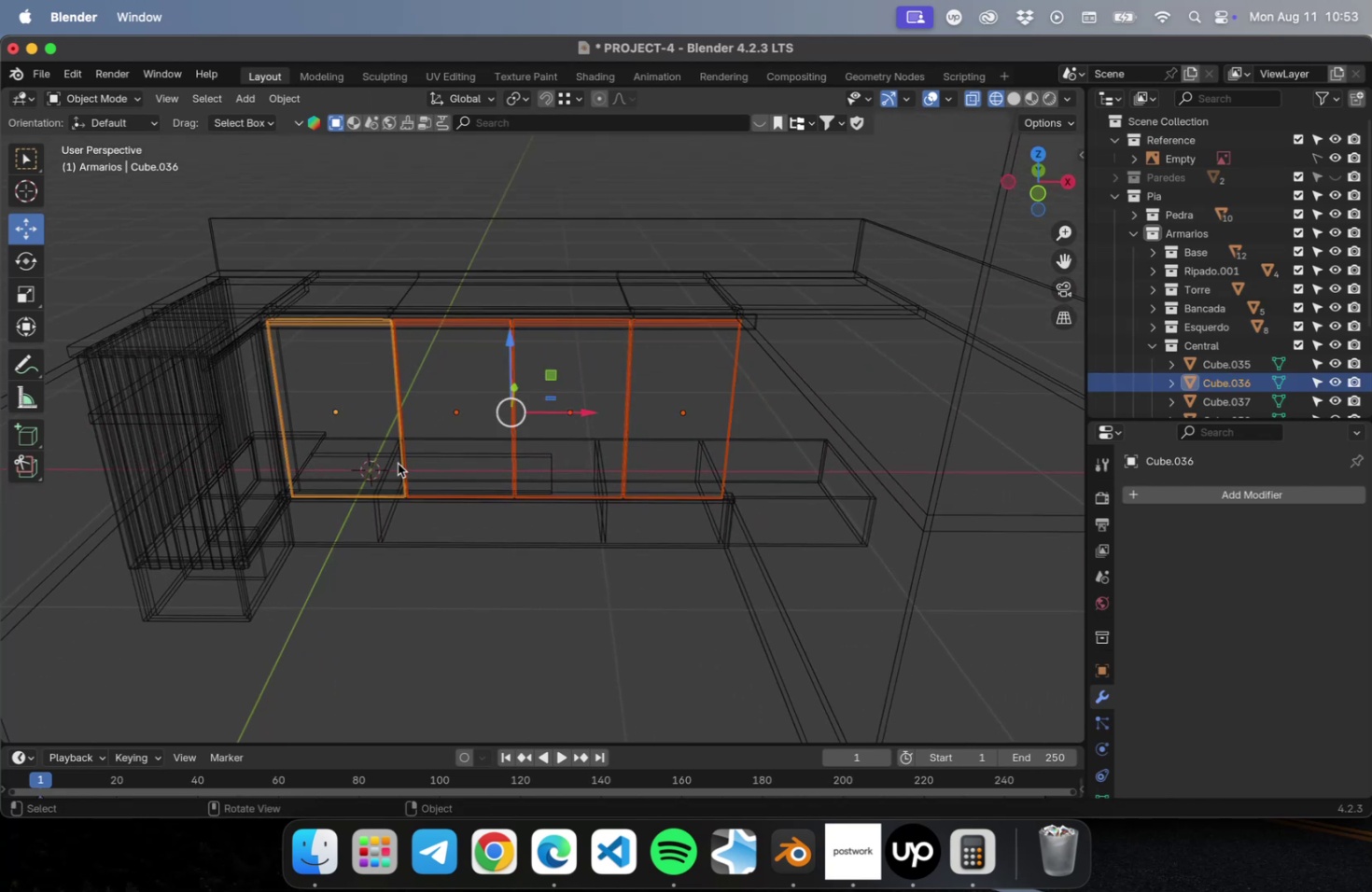 
key(NumLock)
 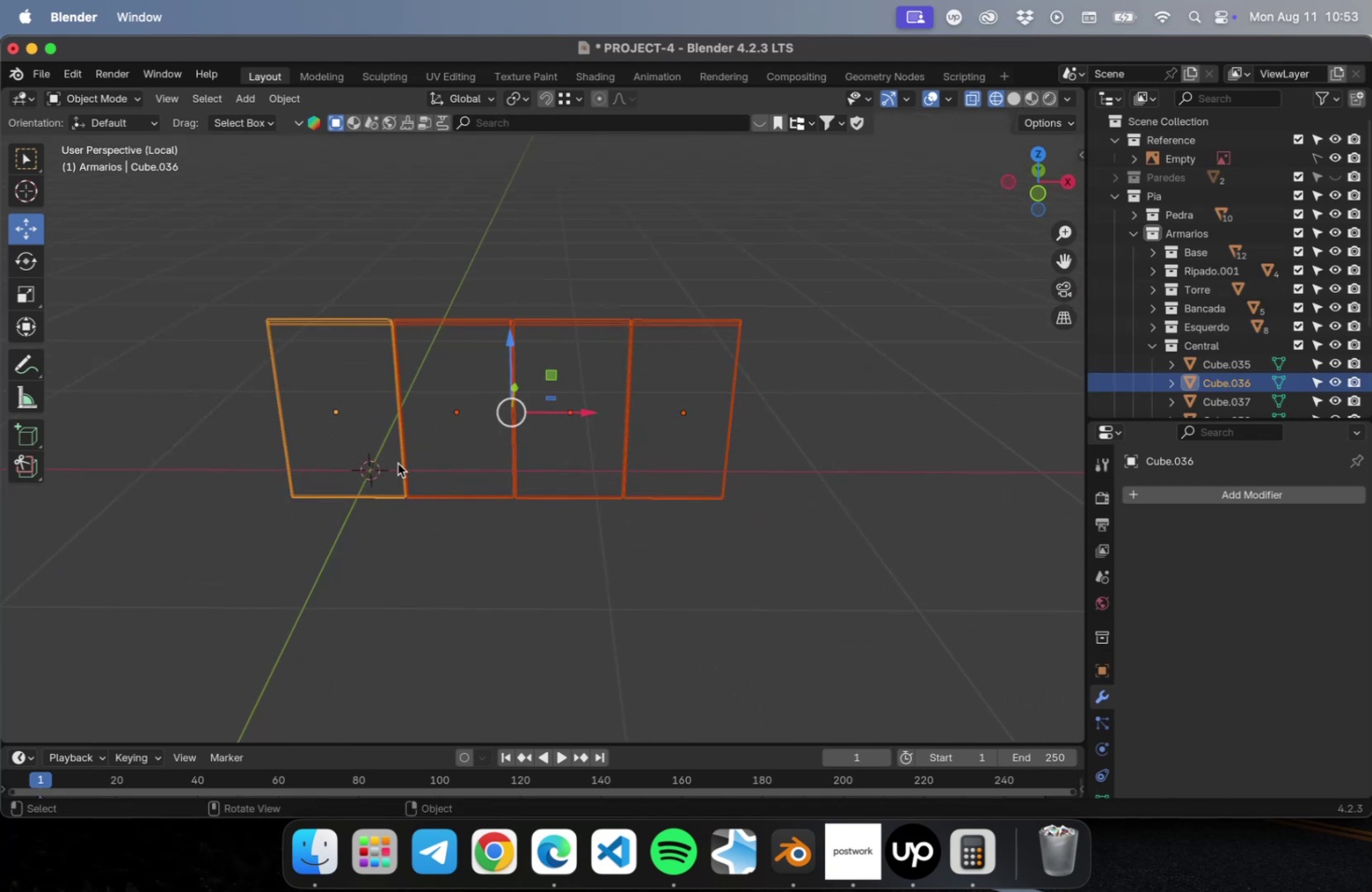 
key(NumpadDivide)
 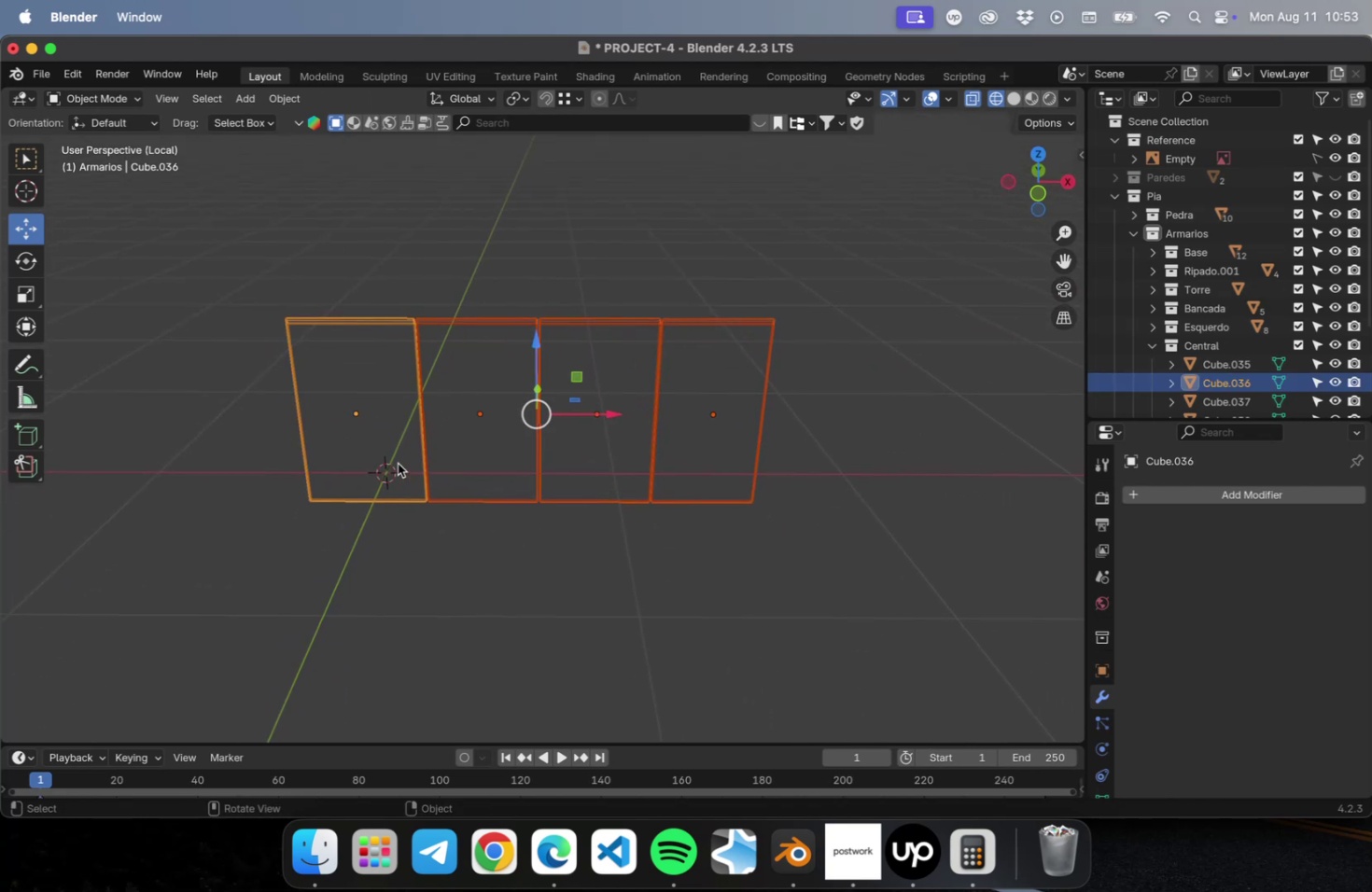 
key(NumLock)
 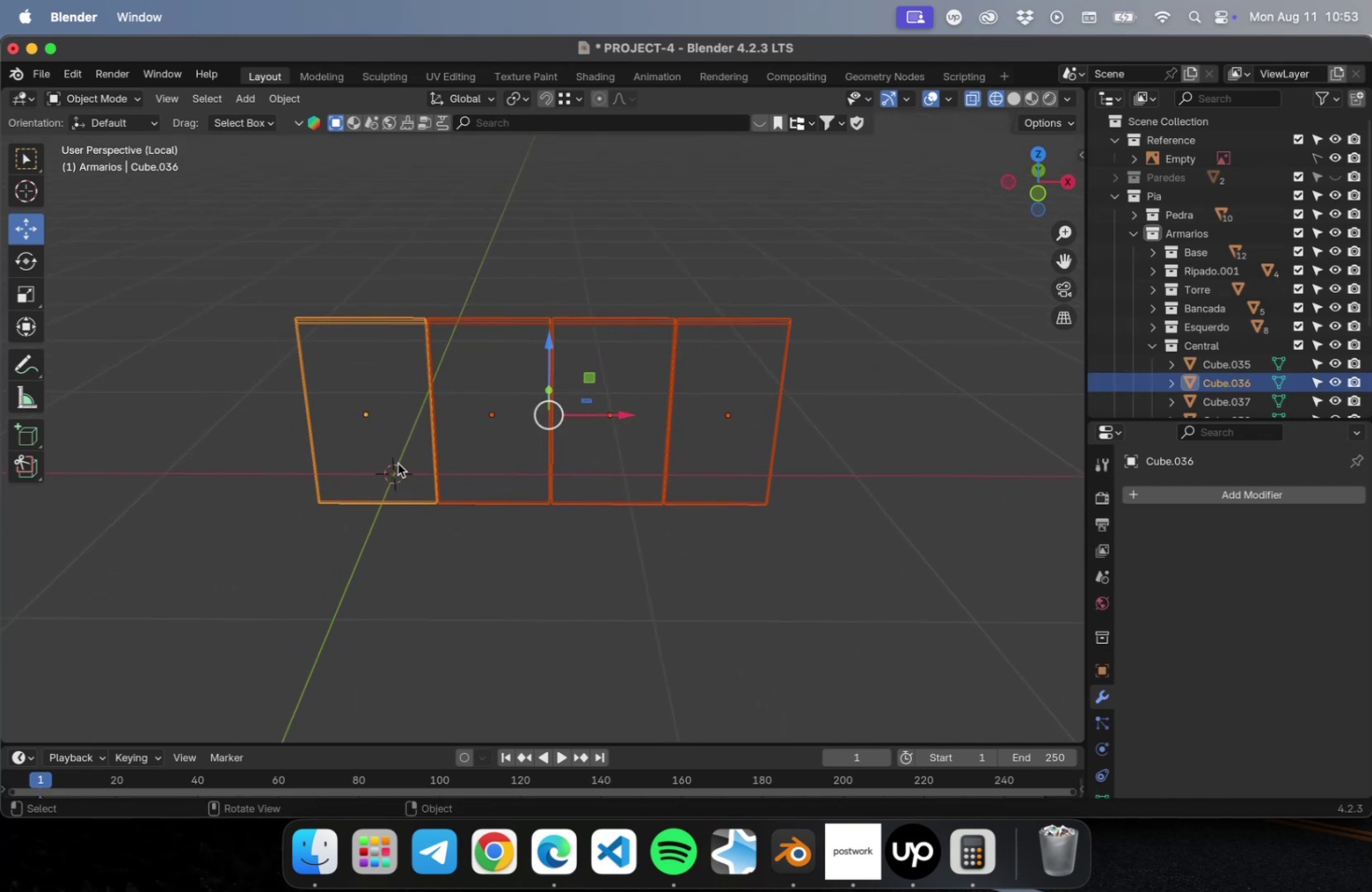 
key(Numpad7)
 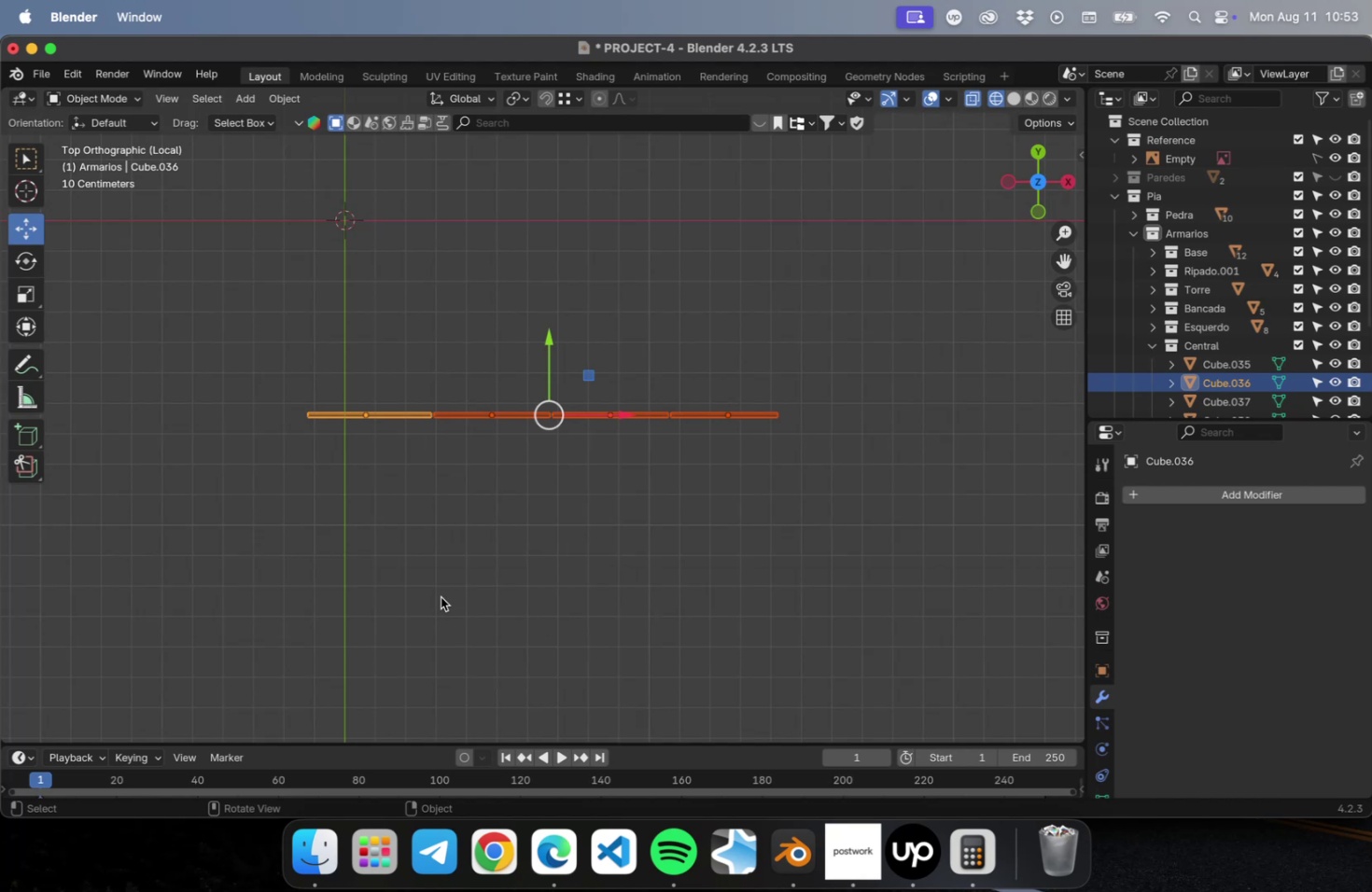 
scroll: coordinate [536, 448], scroll_direction: up, amount: 29.0
 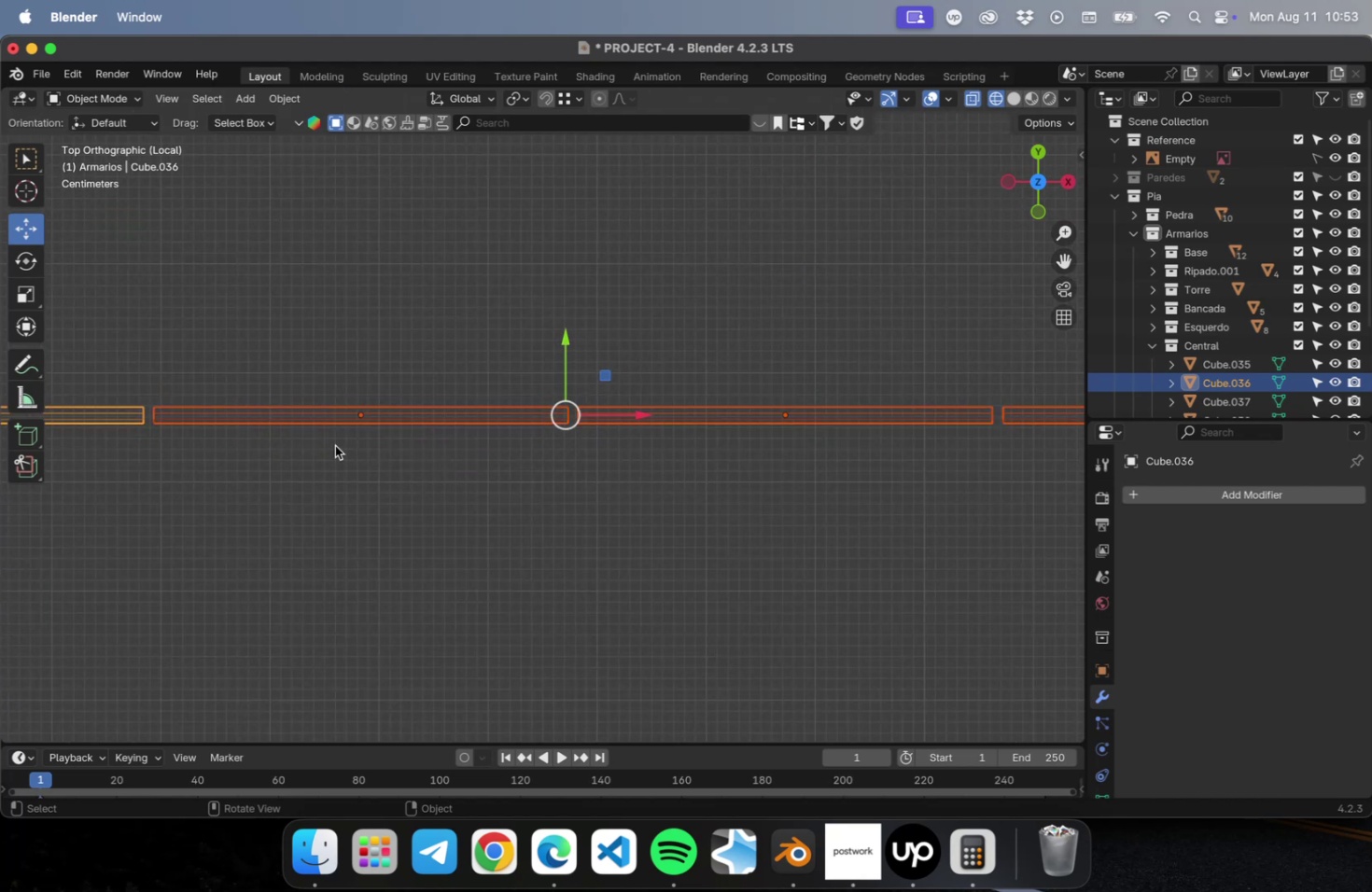 
key(Shift+ShiftLeft)
 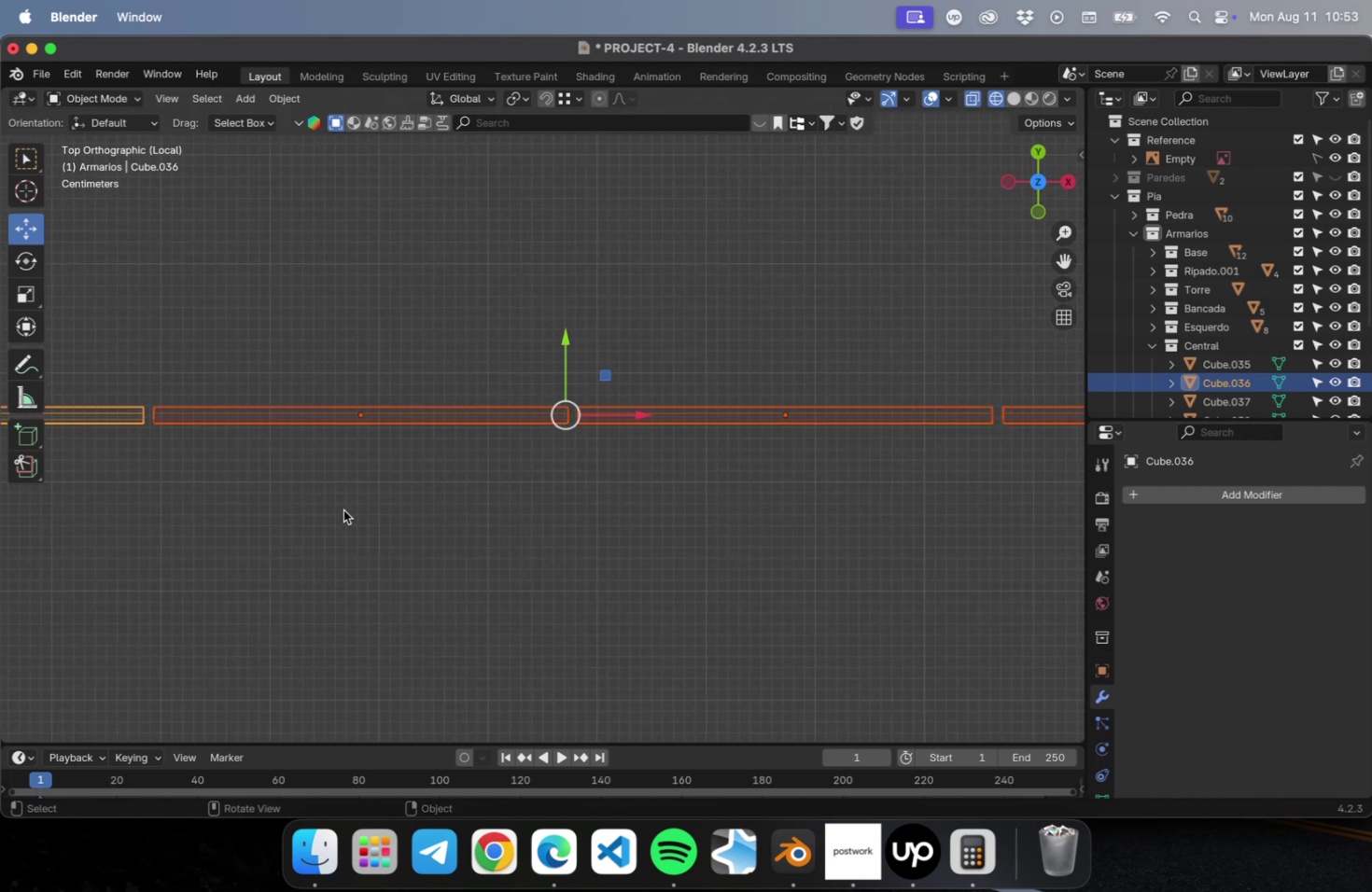 
left_click([401, 542])
 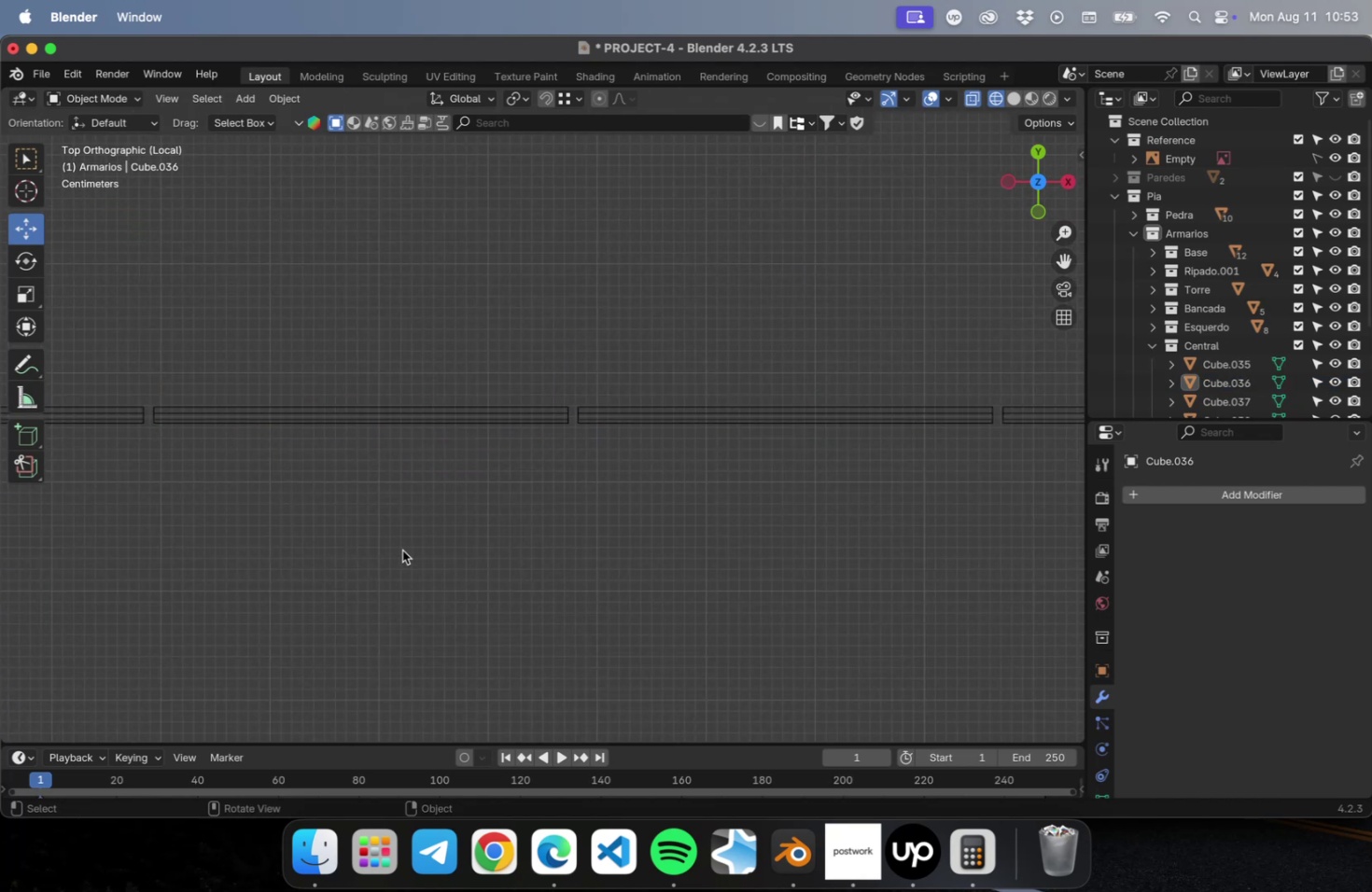 
left_click_drag(start_coordinate=[402, 549], to_coordinate=[590, 332])
 